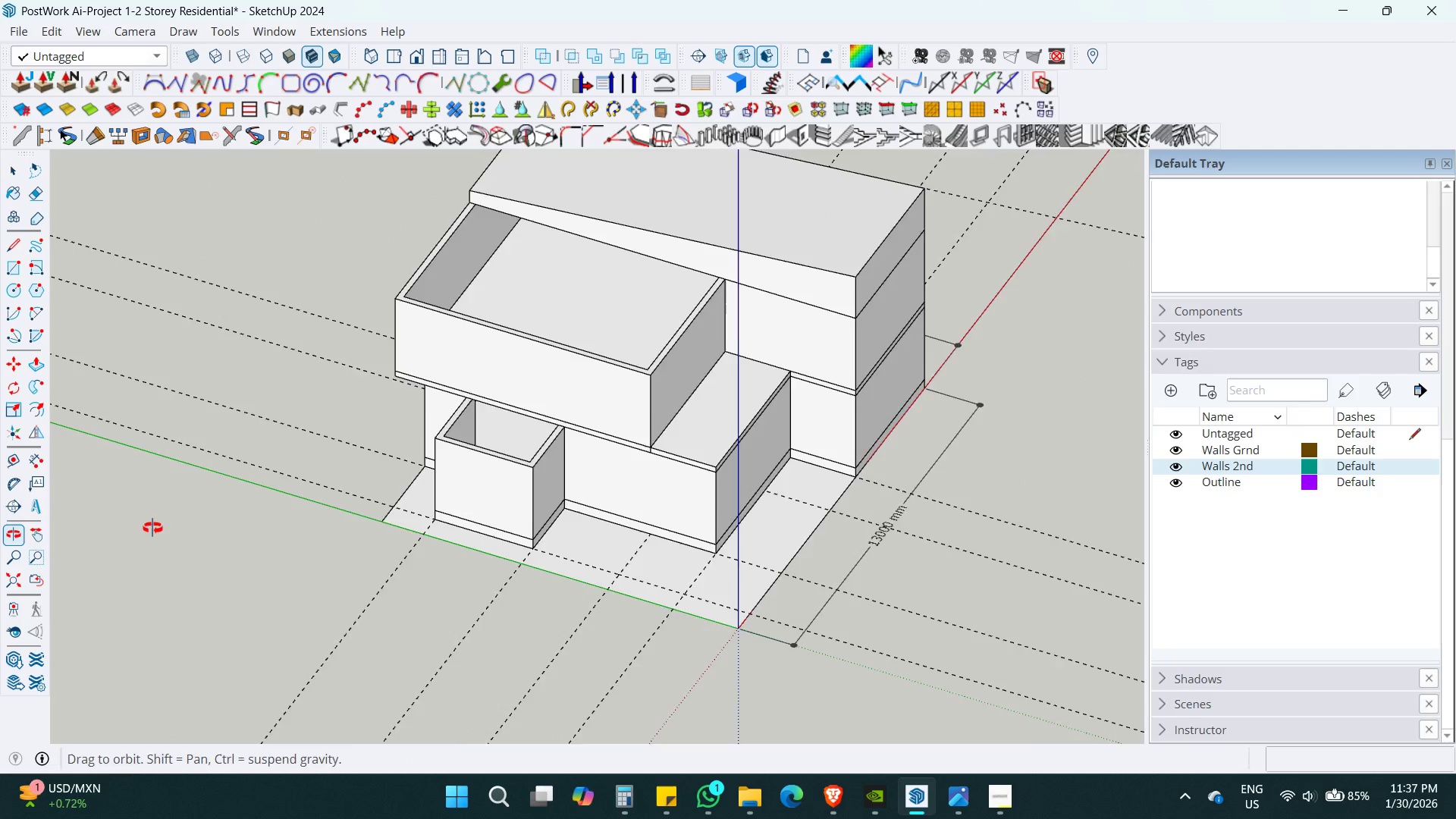 
scroll: coordinate [596, 461], scroll_direction: down, amount: 6.0
 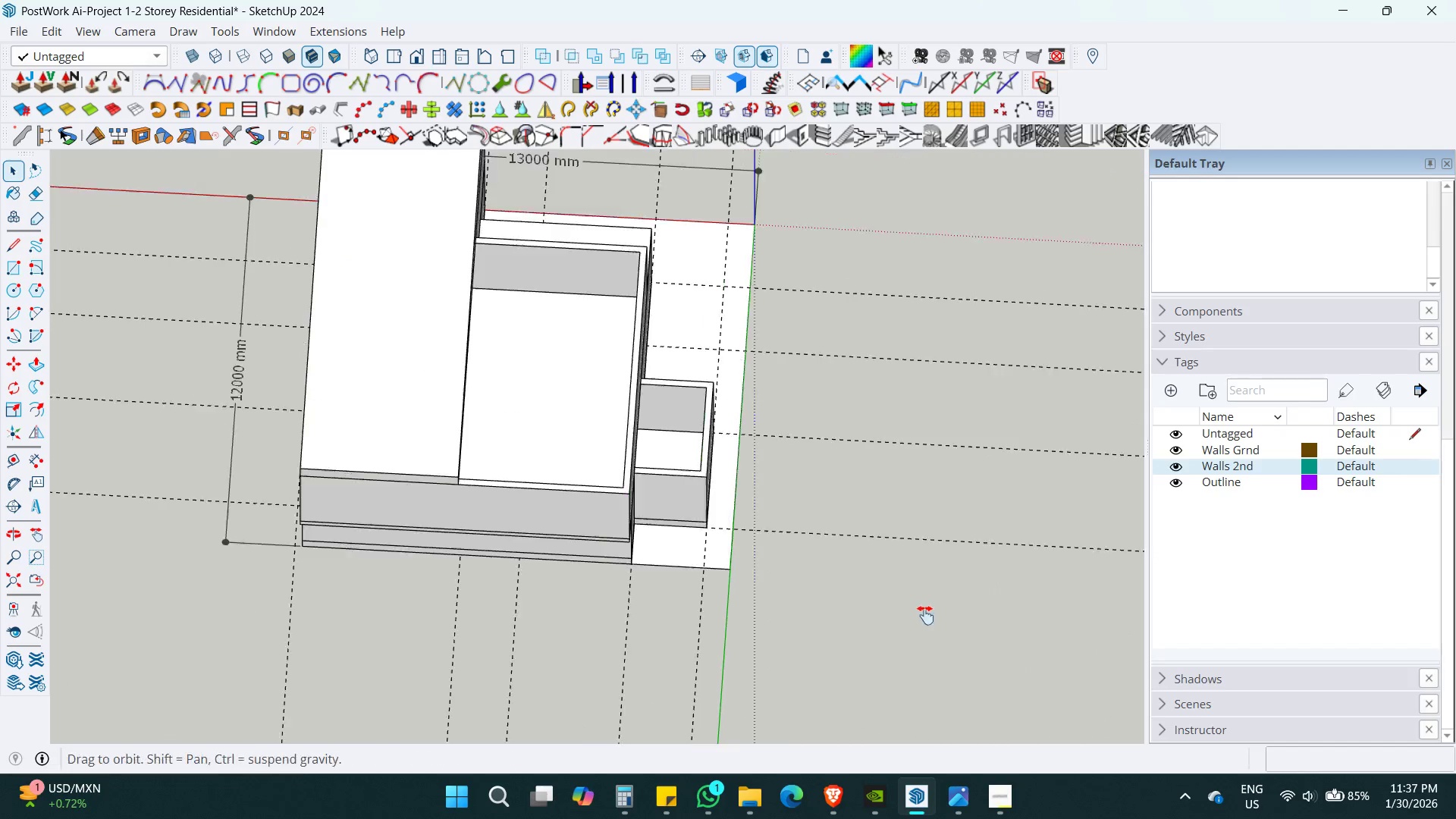 
key(Control+S)
 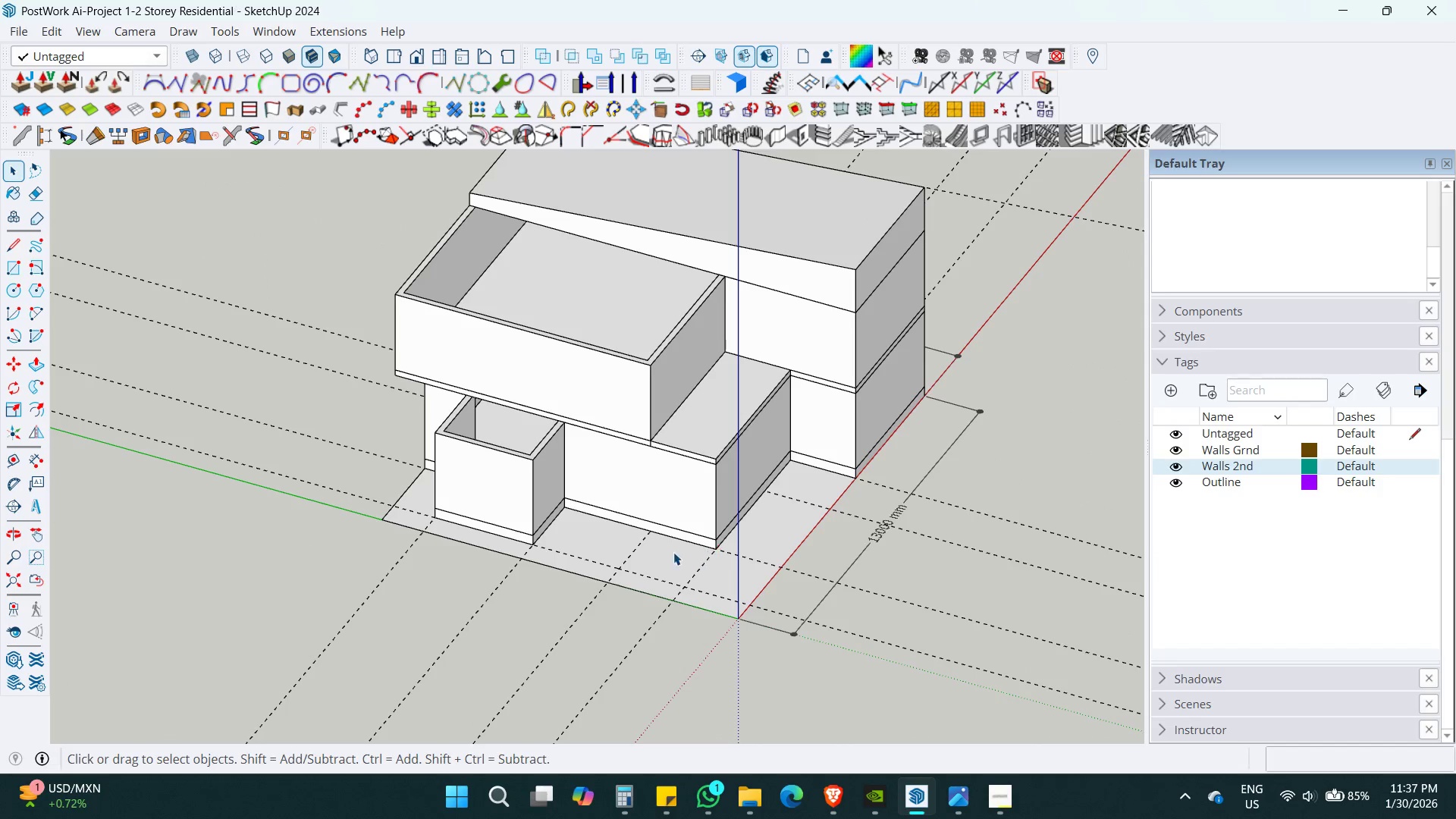 
key(Shift+ShiftLeft)
 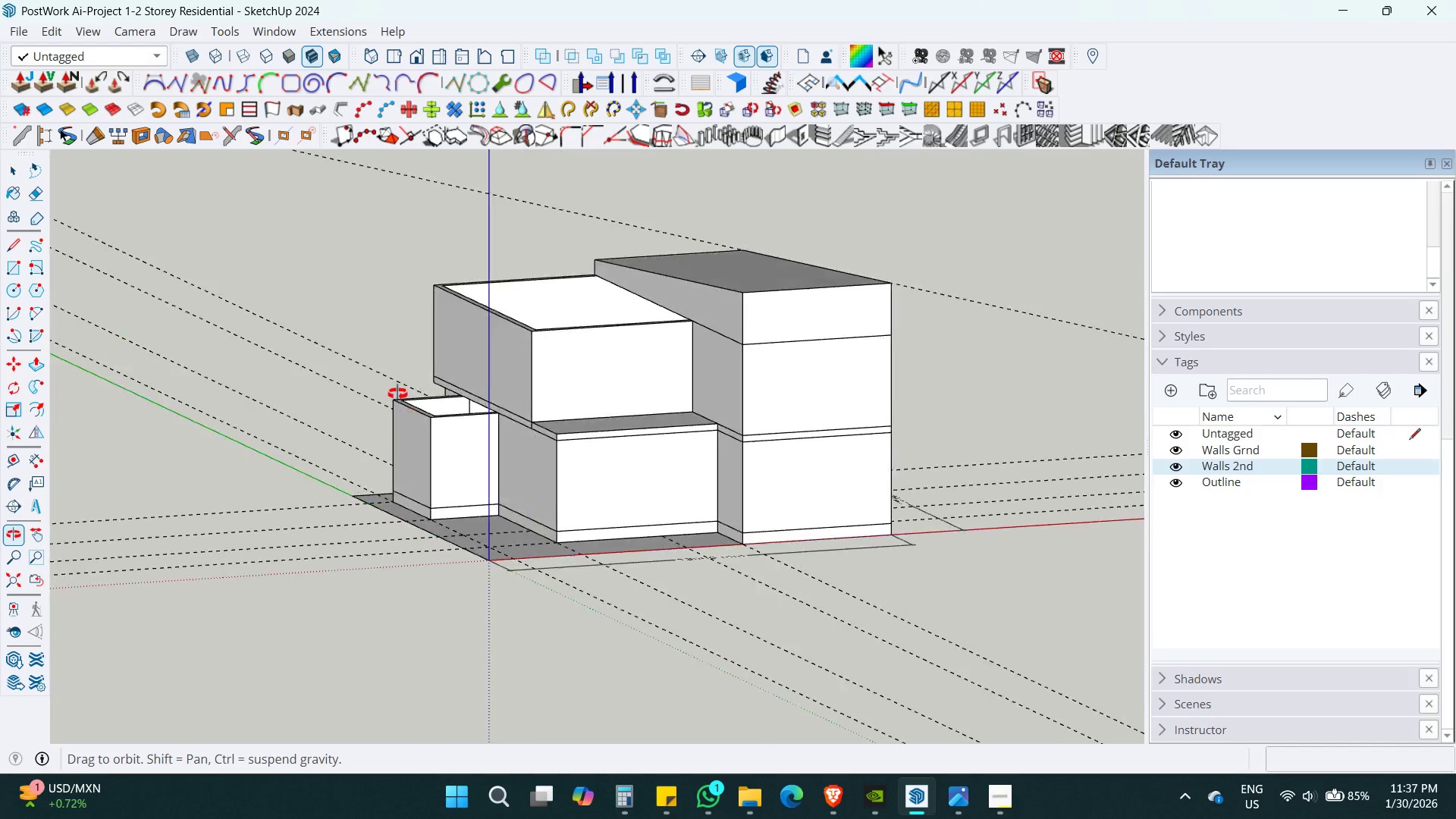 
key(Control+ControlLeft)
 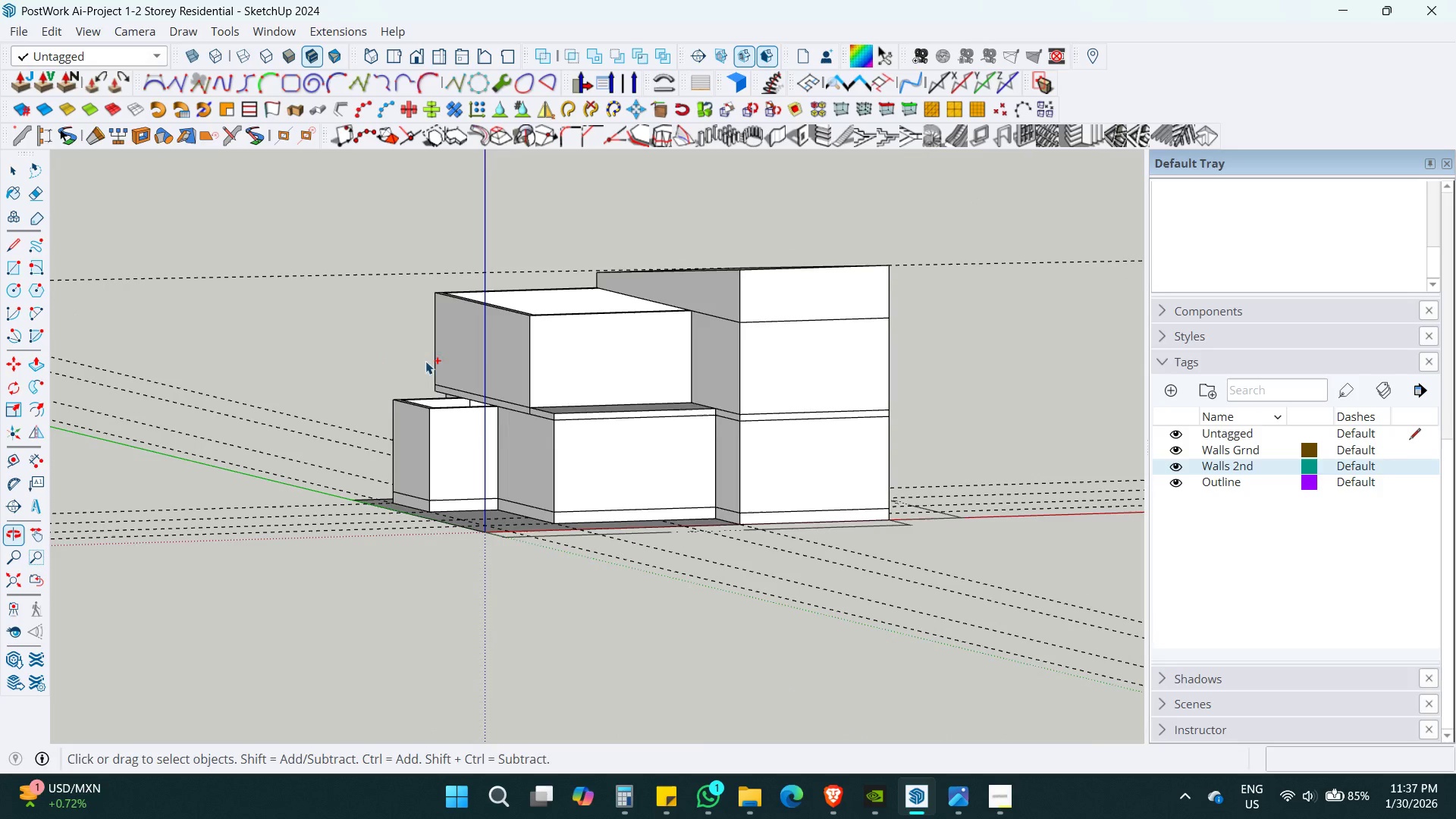 
key(Control+S)
 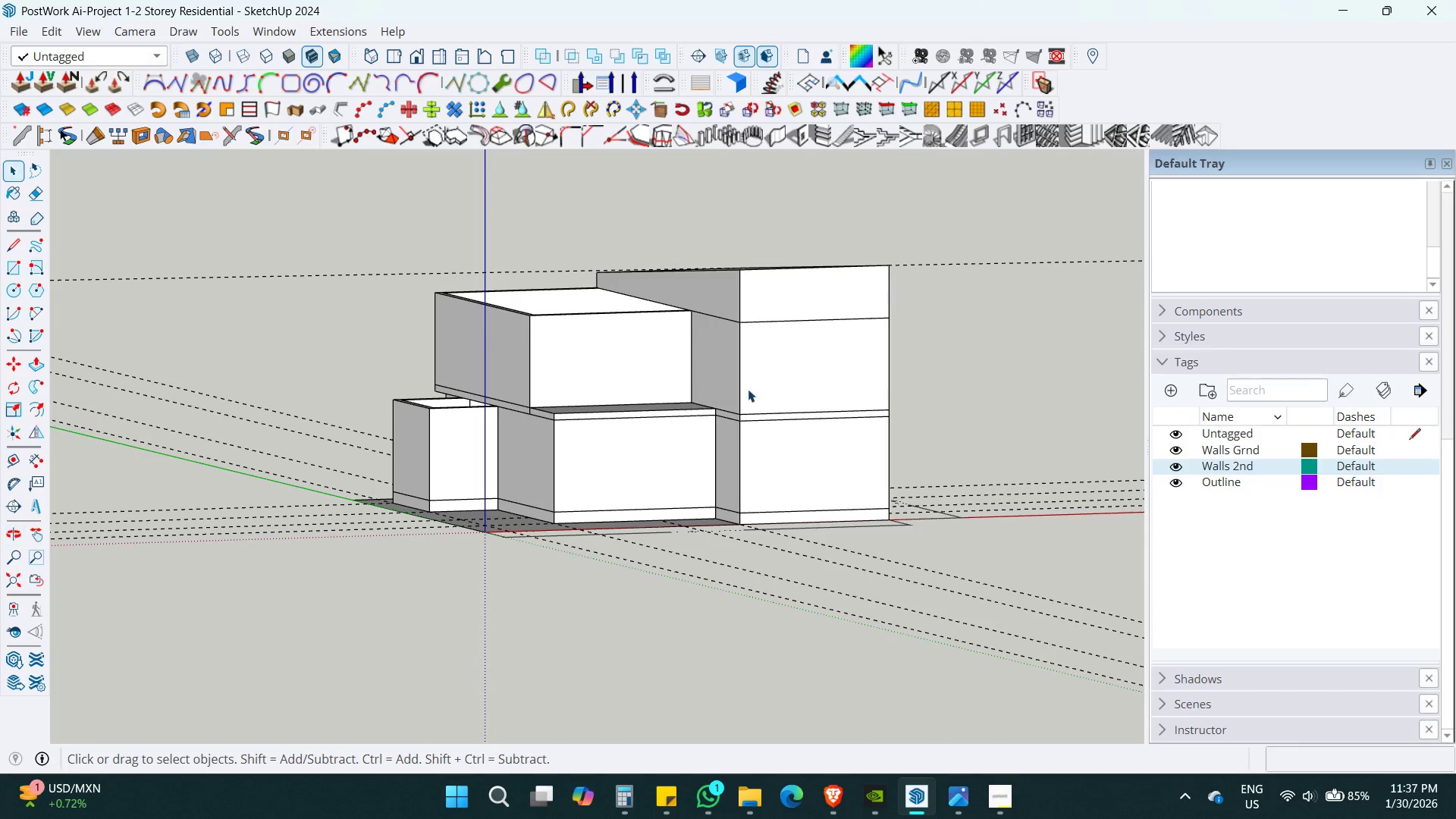 
key(Shift+ShiftLeft)
 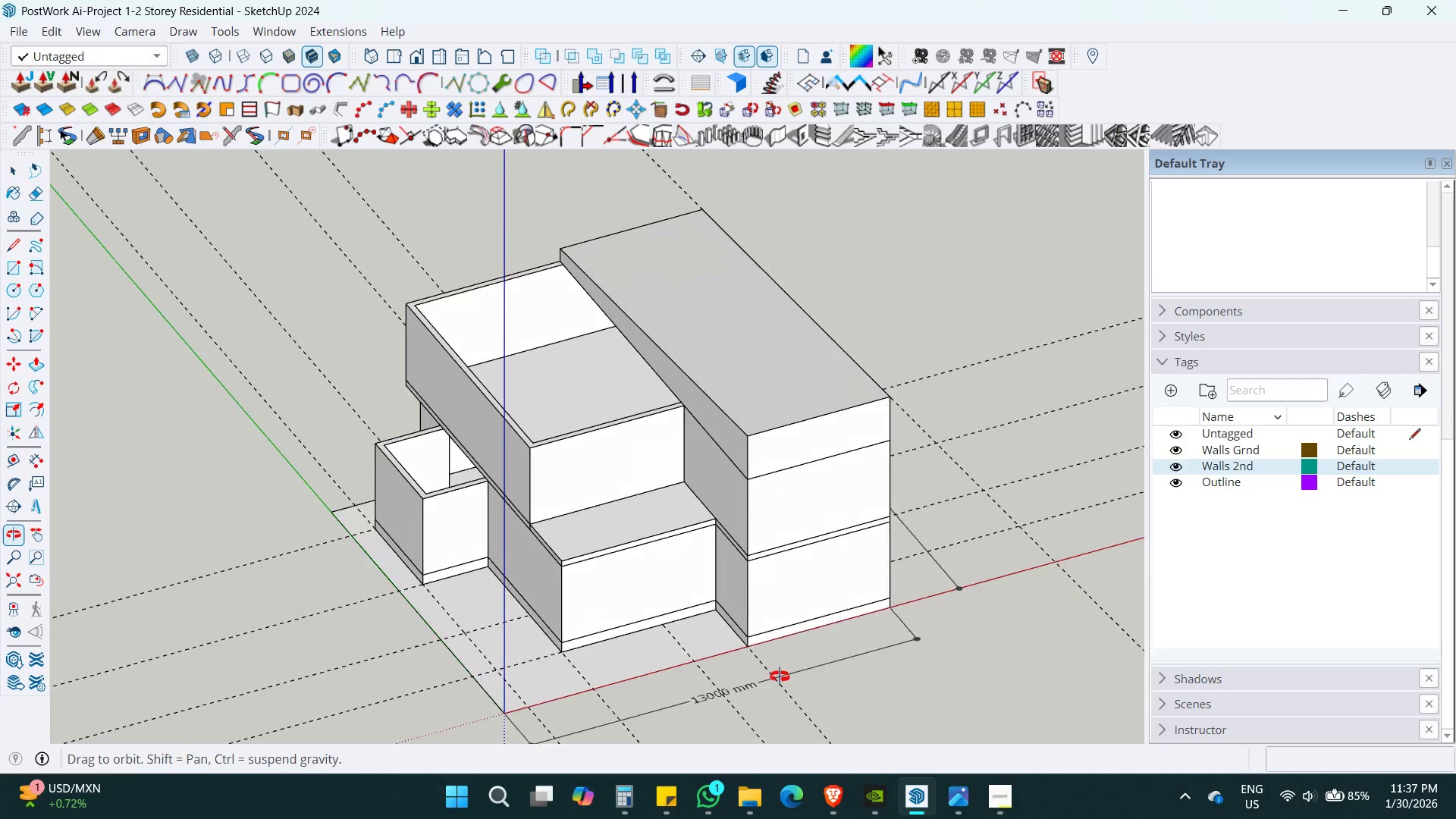 
hold_key(key=ShiftLeft, duration=0.44)
 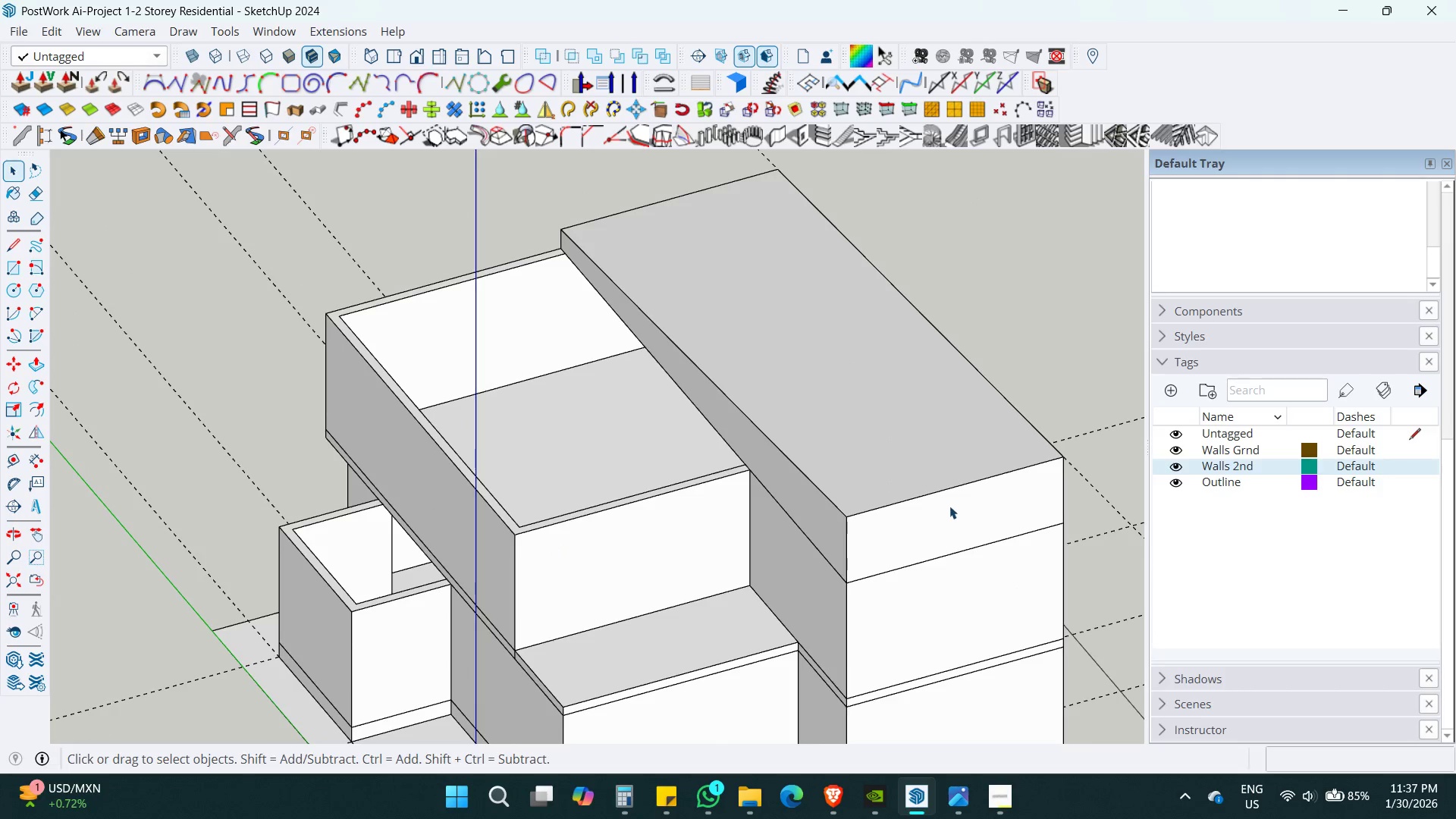 
scroll: coordinate [557, 456], scroll_direction: up, amount: 4.0
 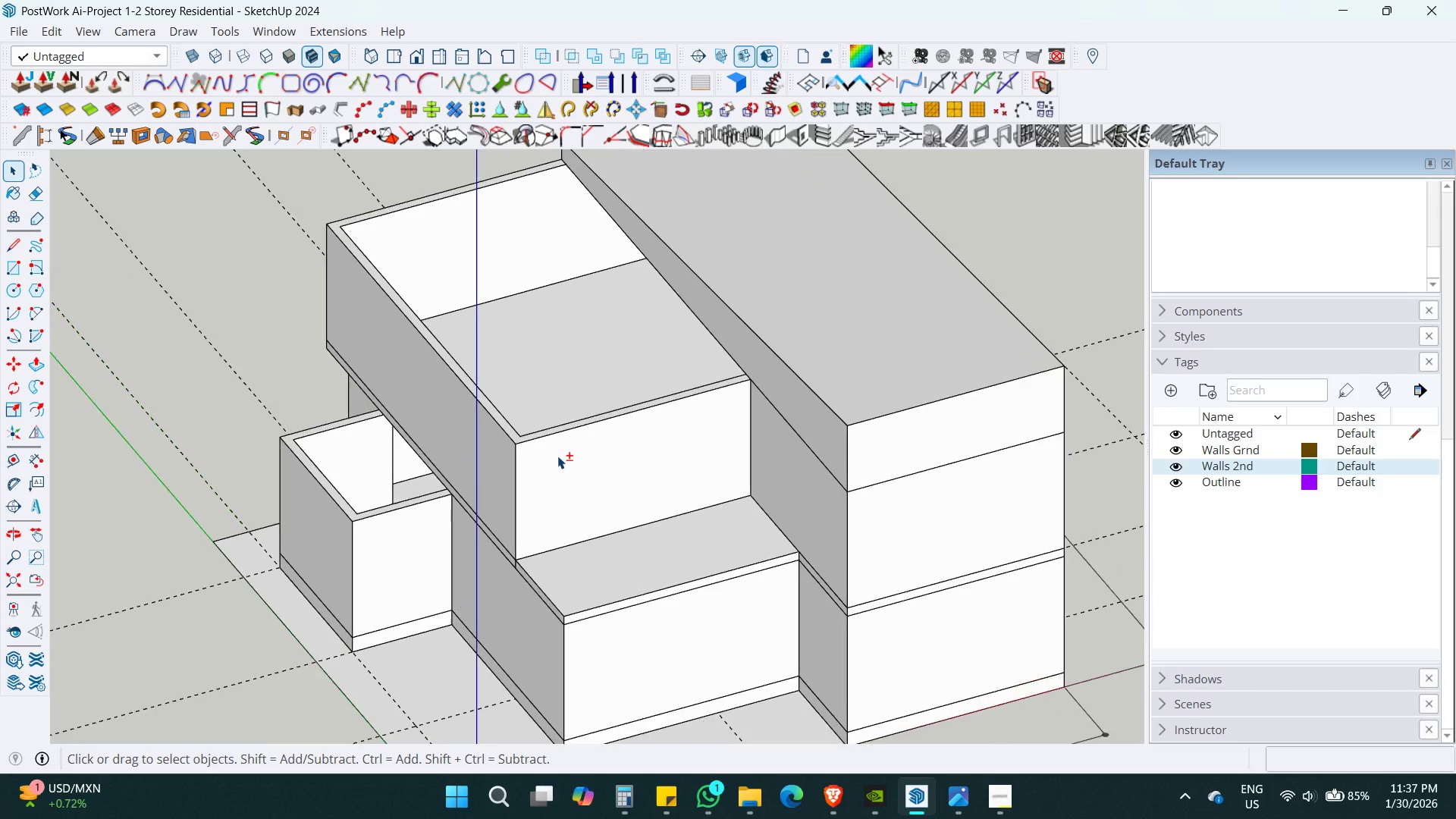 
key(R)
 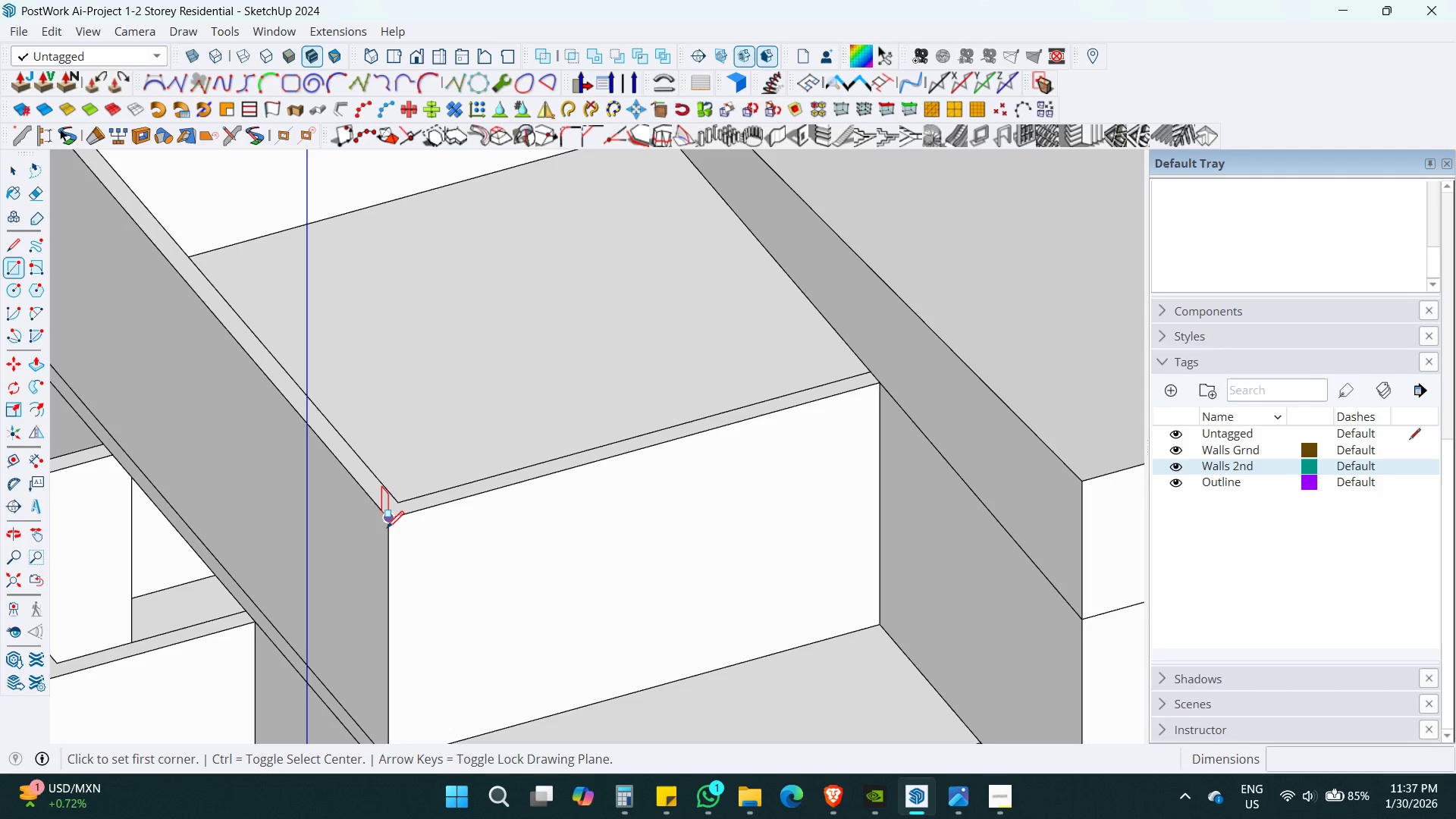 
scroll: coordinate [627, 550], scroll_direction: up, amount: 7.0
 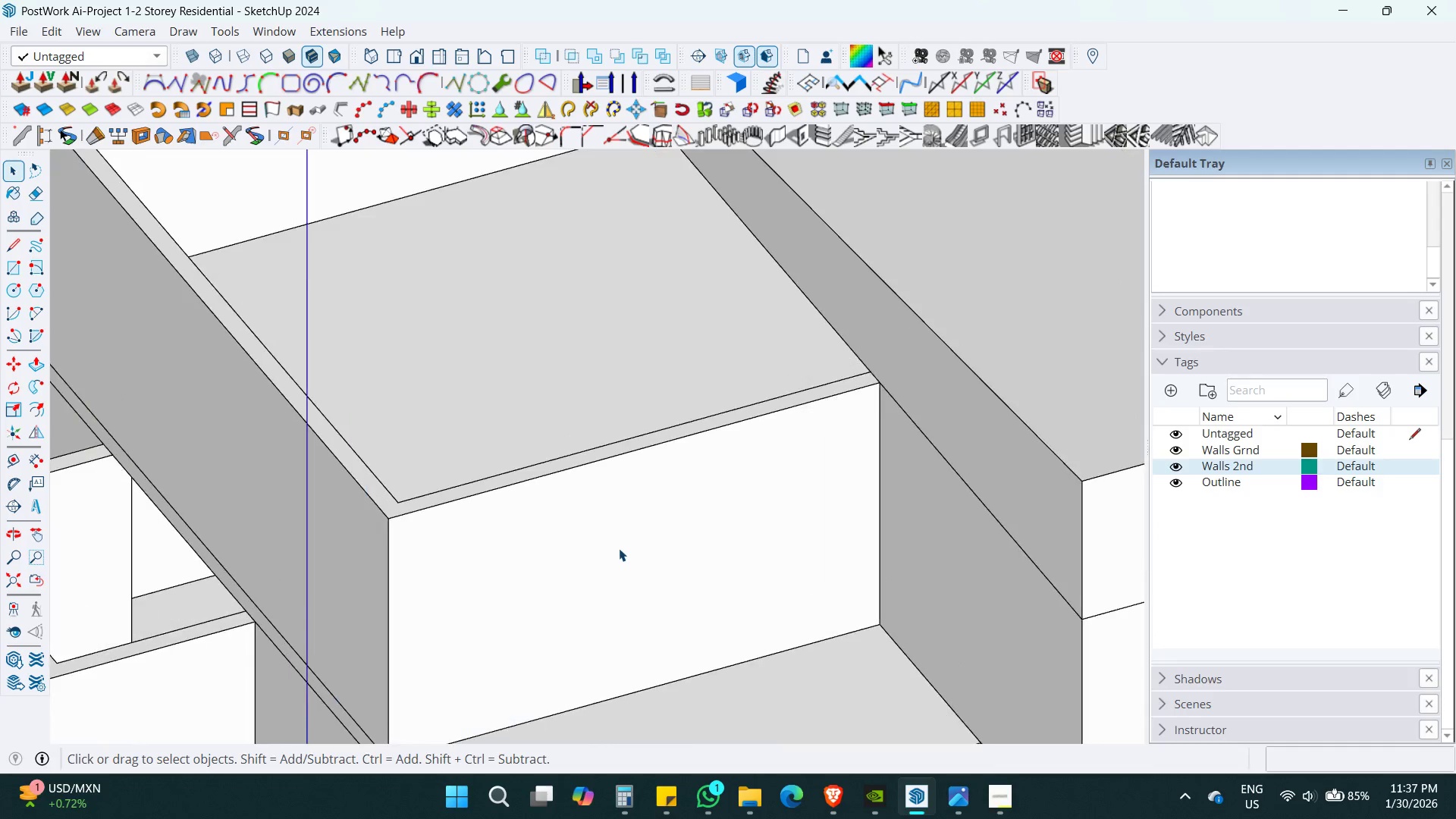 
left_click([390, 523])
 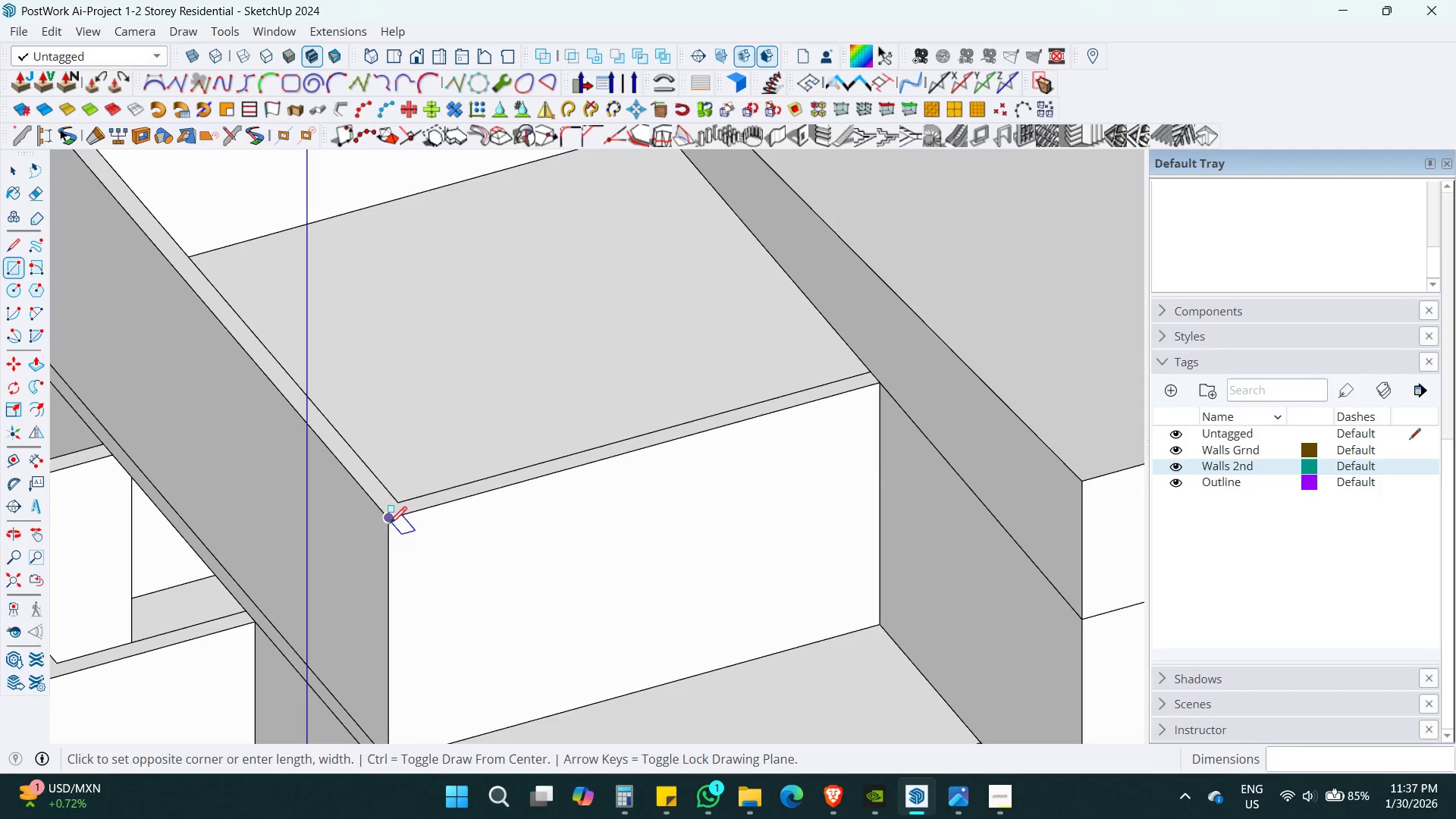 
hold_key(key=ShiftLeft, duration=0.39)
 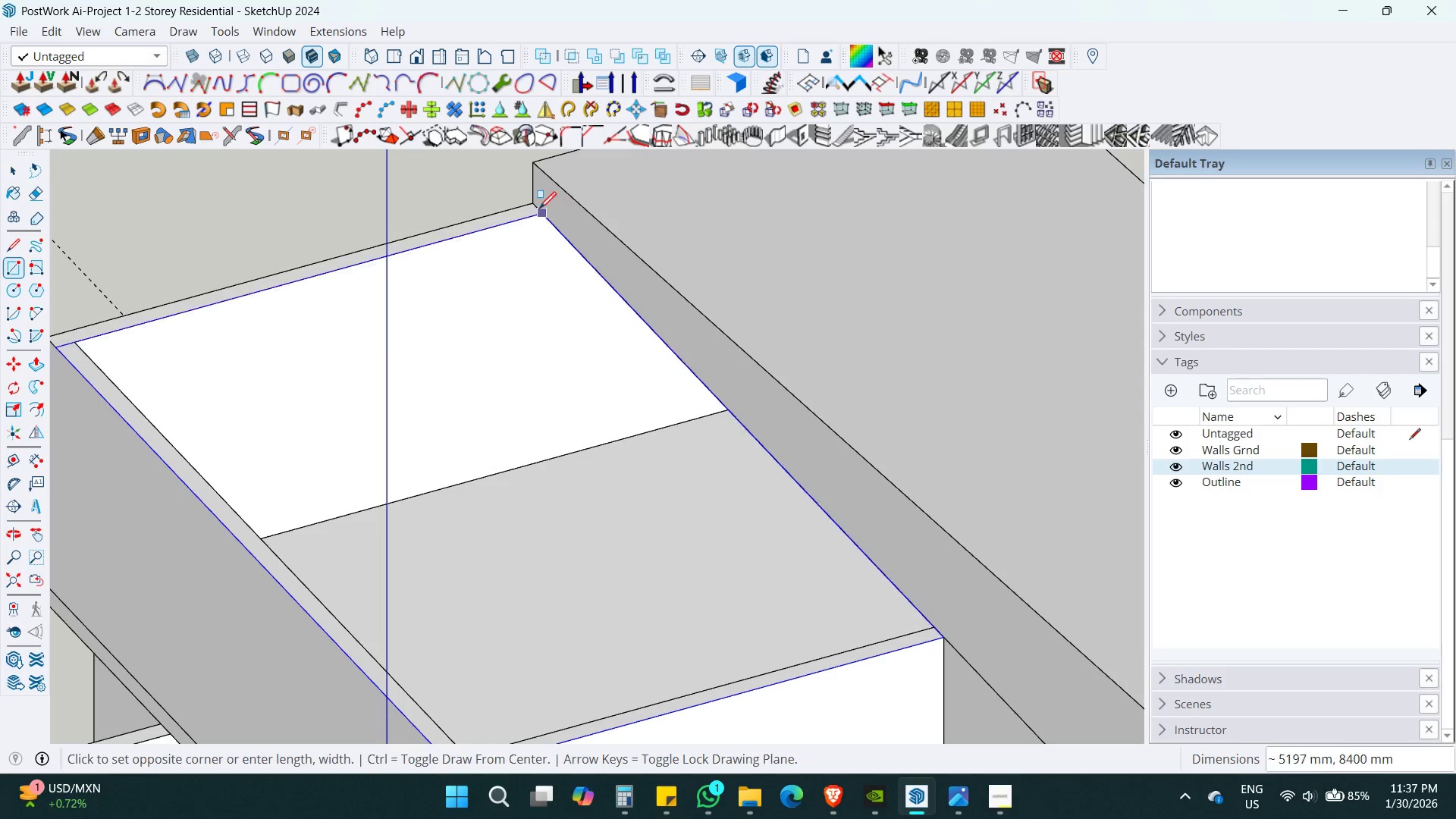 
left_click([533, 203])
 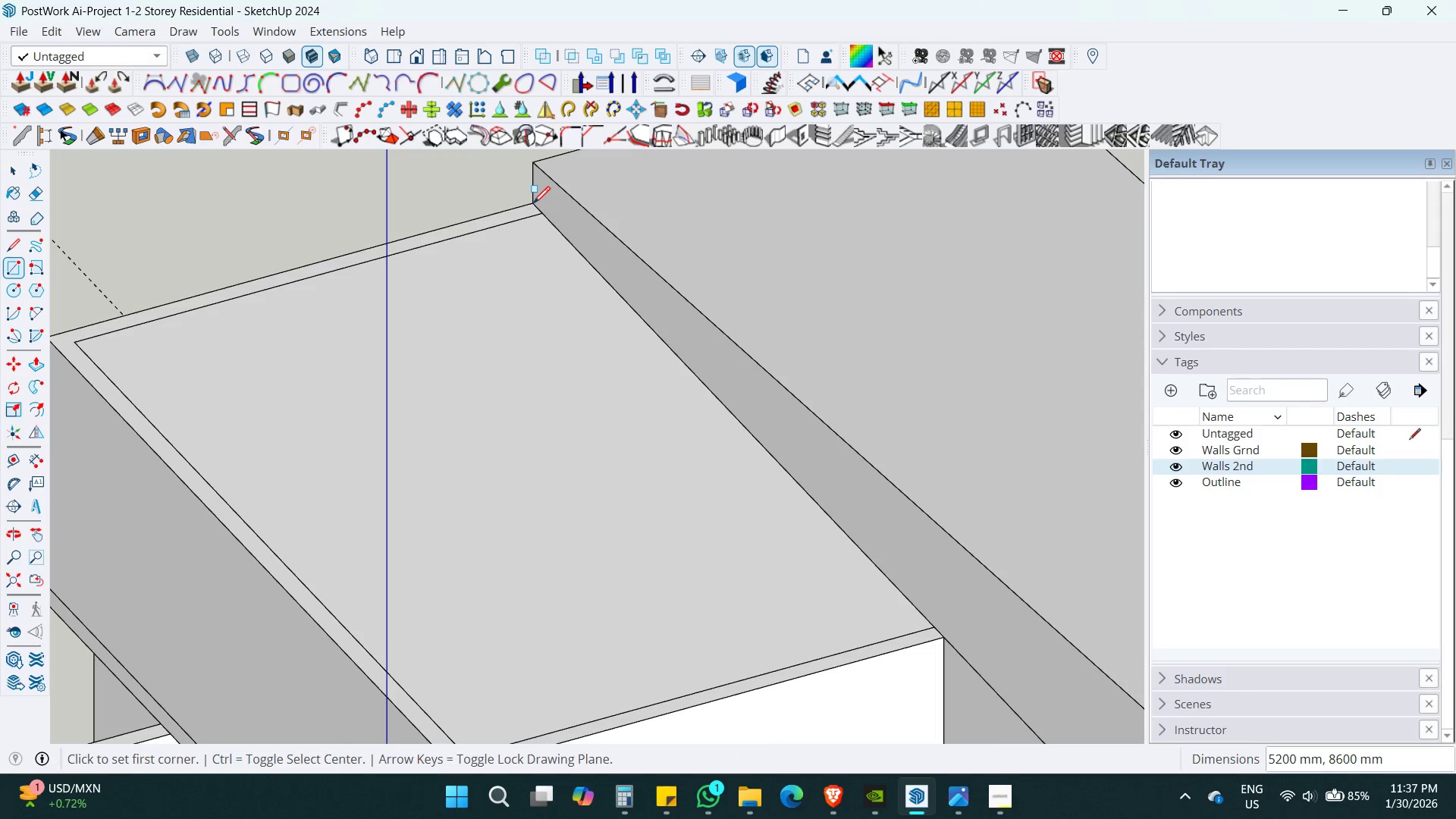 
key(Space)
 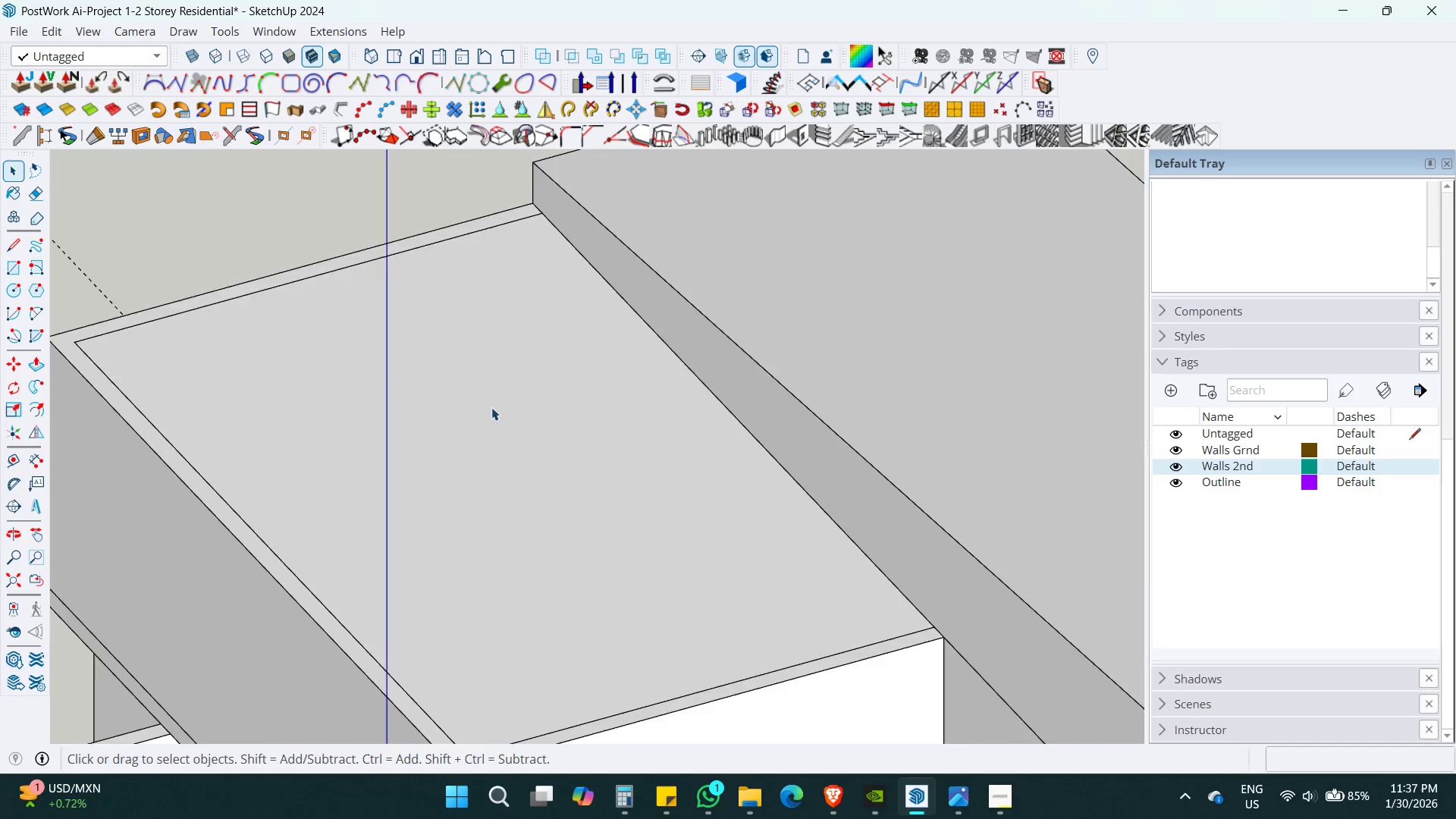 
key(Shift+ShiftLeft)
 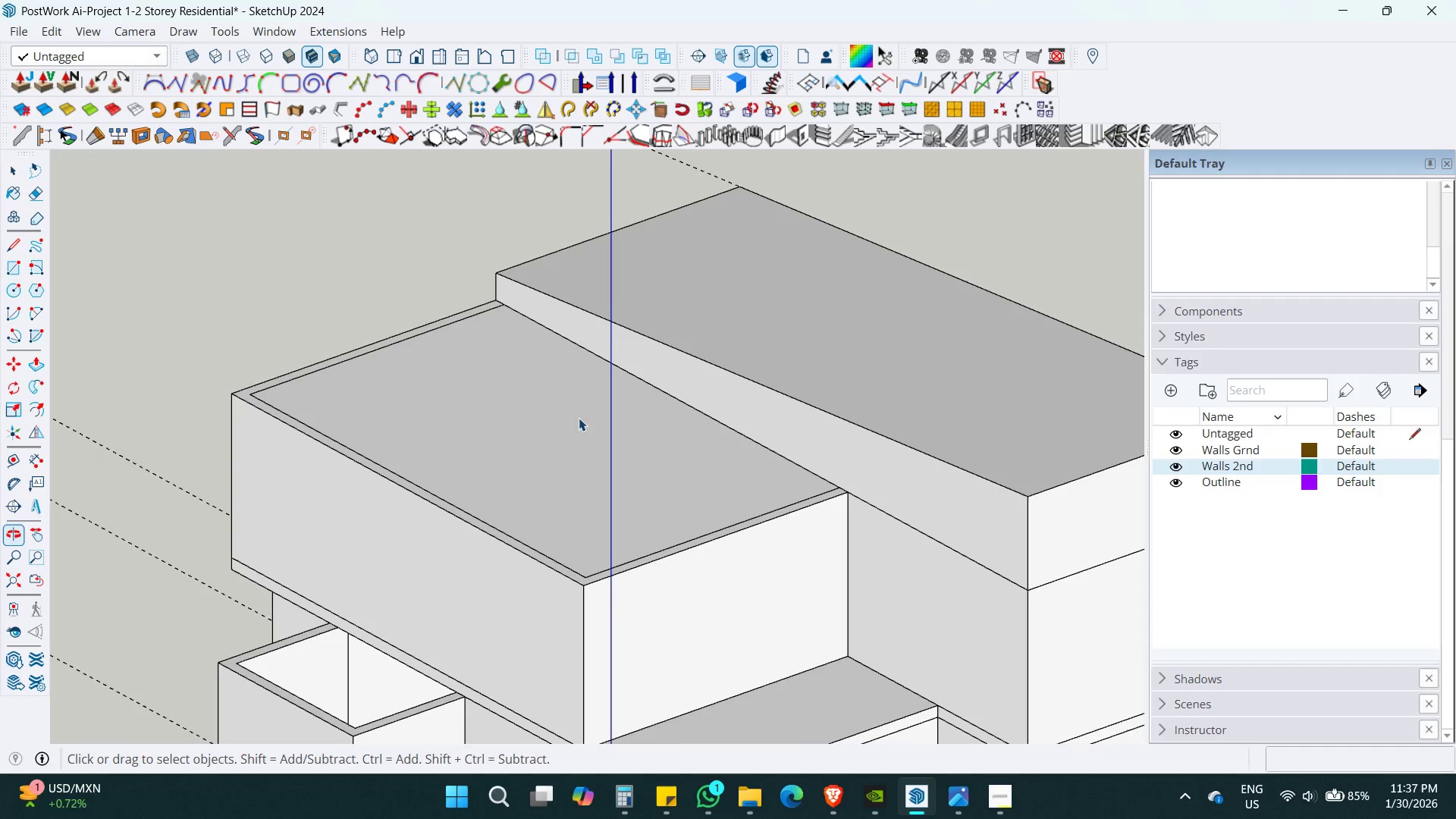 
scroll: coordinate [491, 407], scroll_direction: down, amount: 5.0
 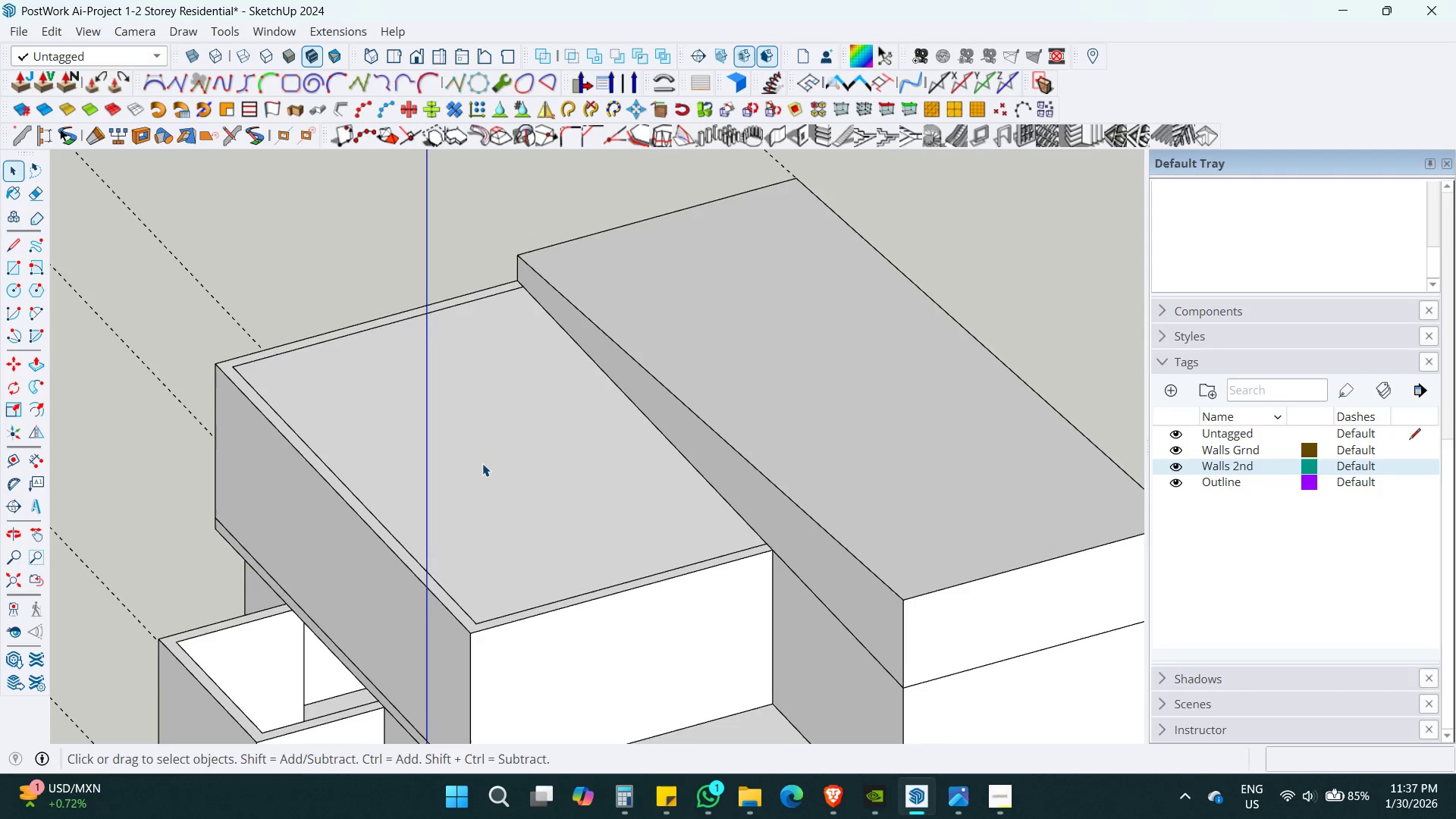 
key(P)
 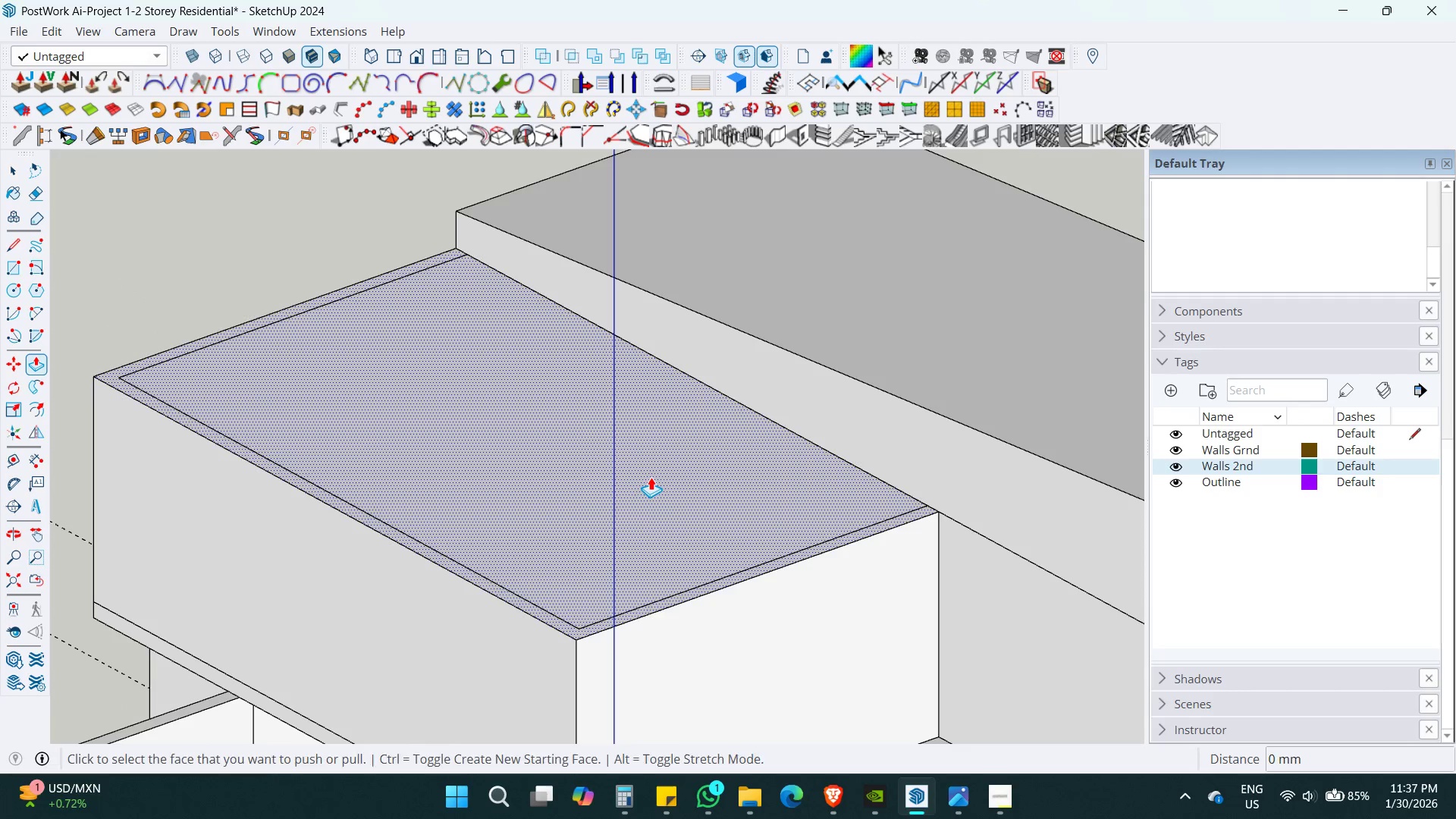 
left_click_drag(start_coordinate=[651, 477], to_coordinate=[651, 473])
 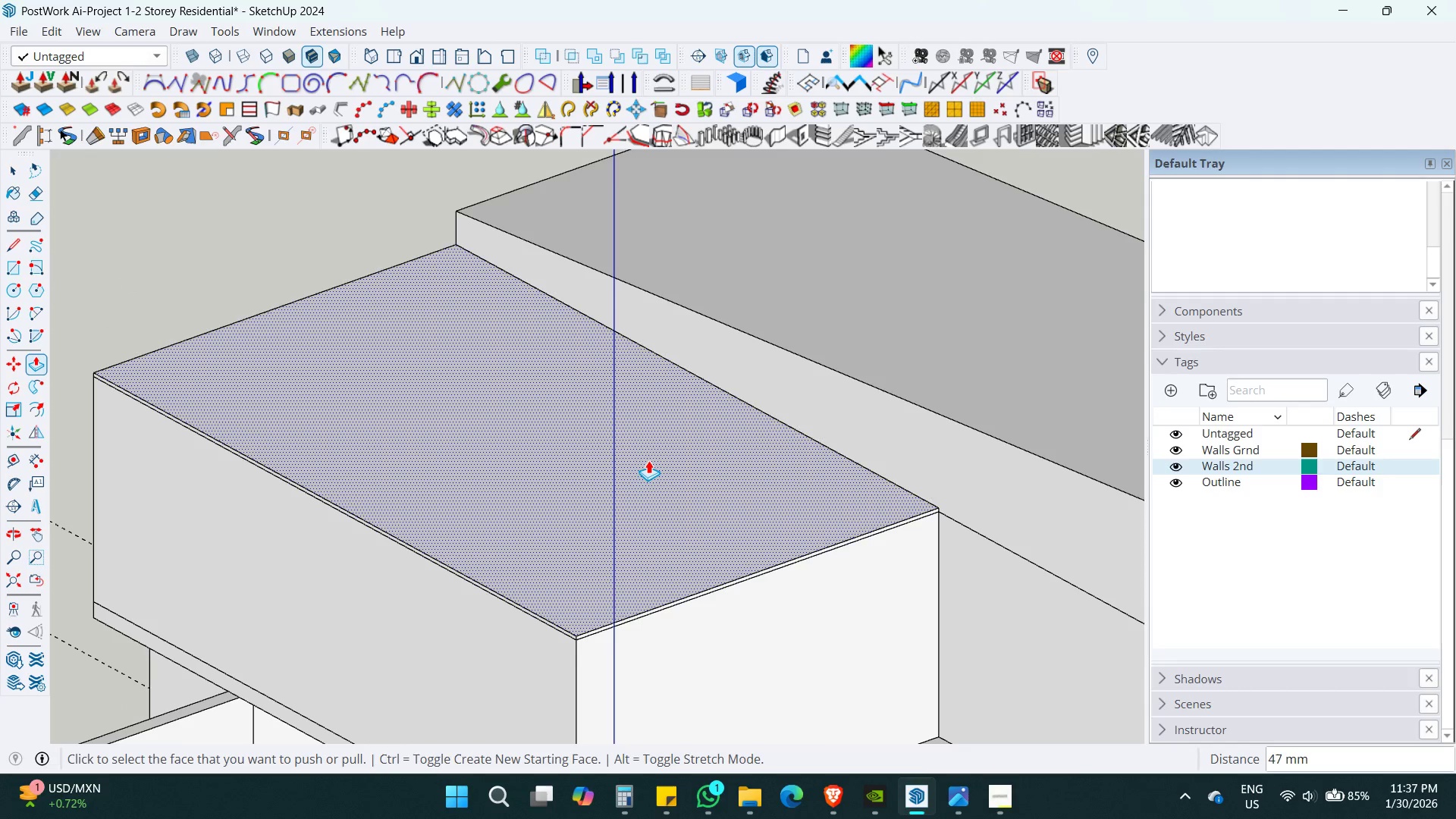 
scroll: coordinate [605, 441], scroll_direction: up, amount: 3.0
 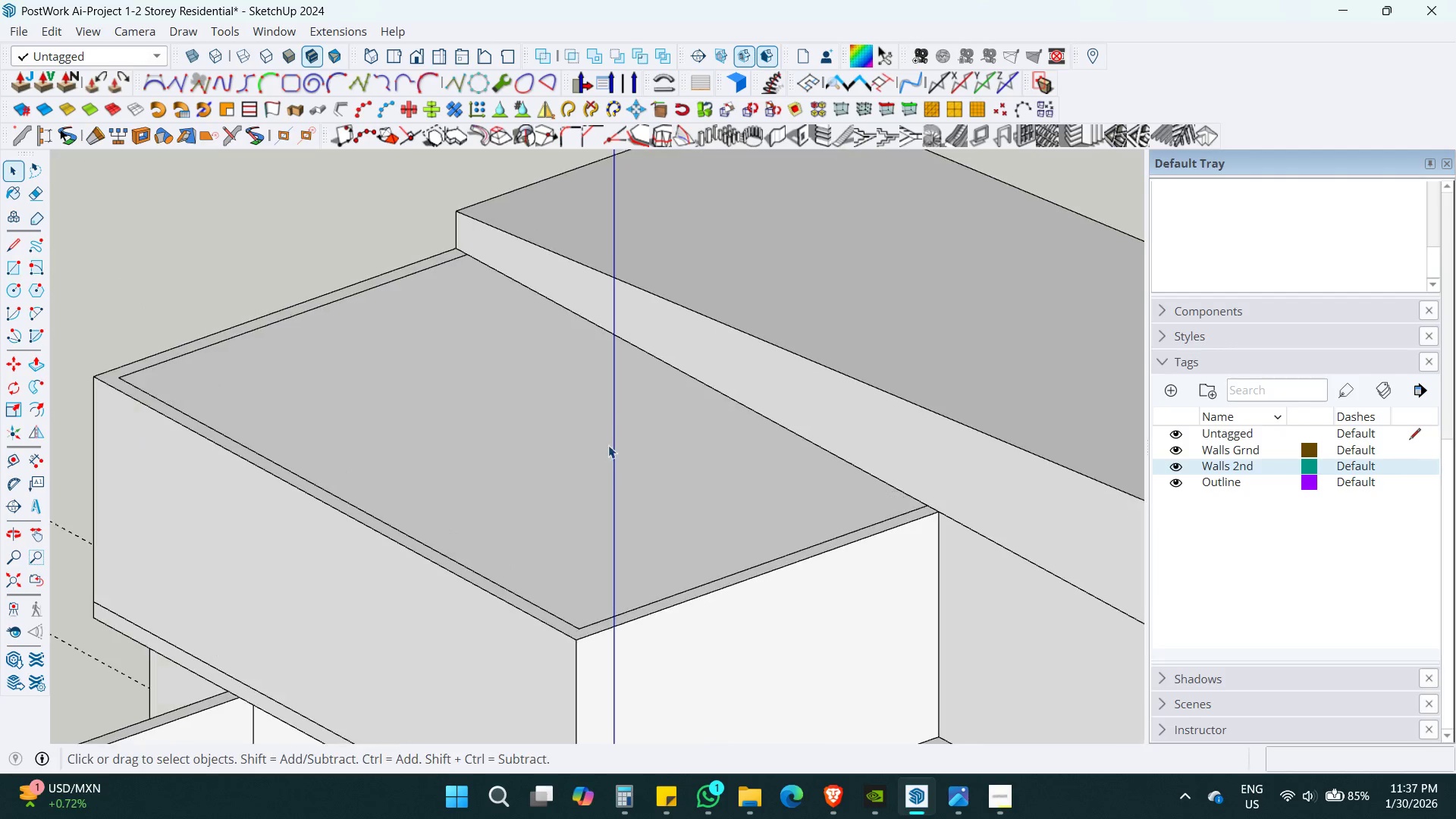 
key(Numpad1)
 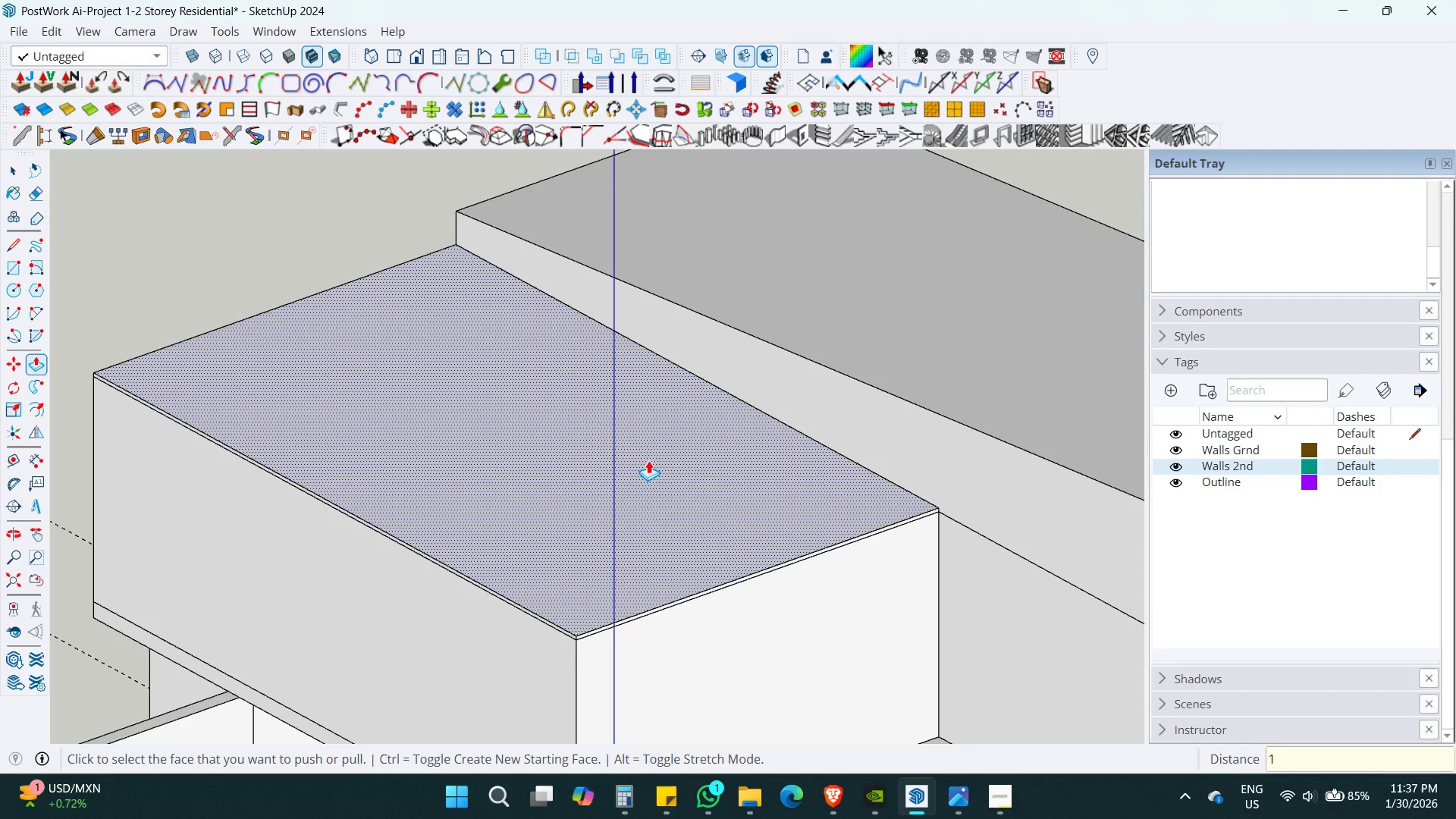 
key(Numpad0)
 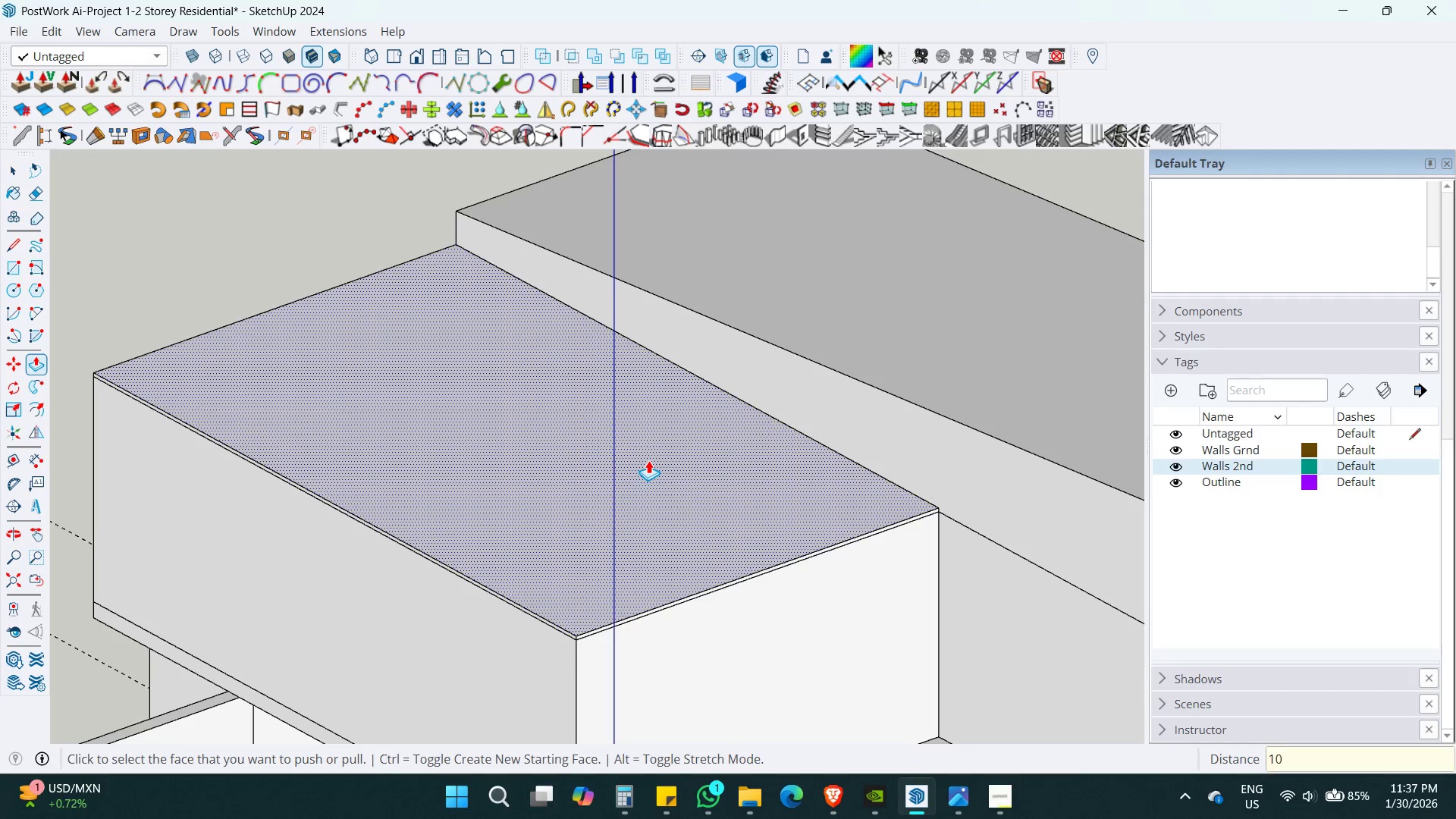 
key(Numpad0)
 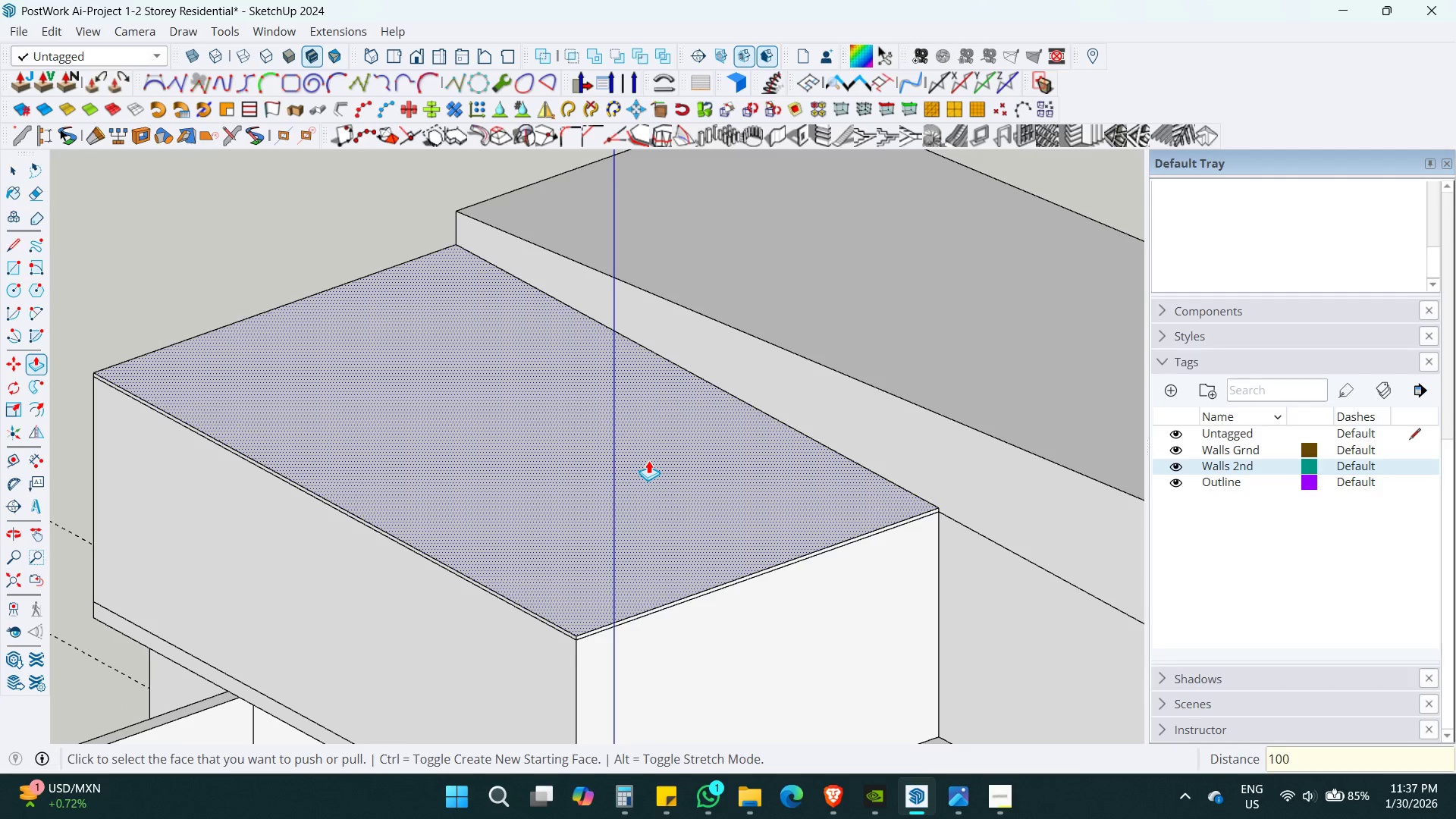 
key(Numpad0)
 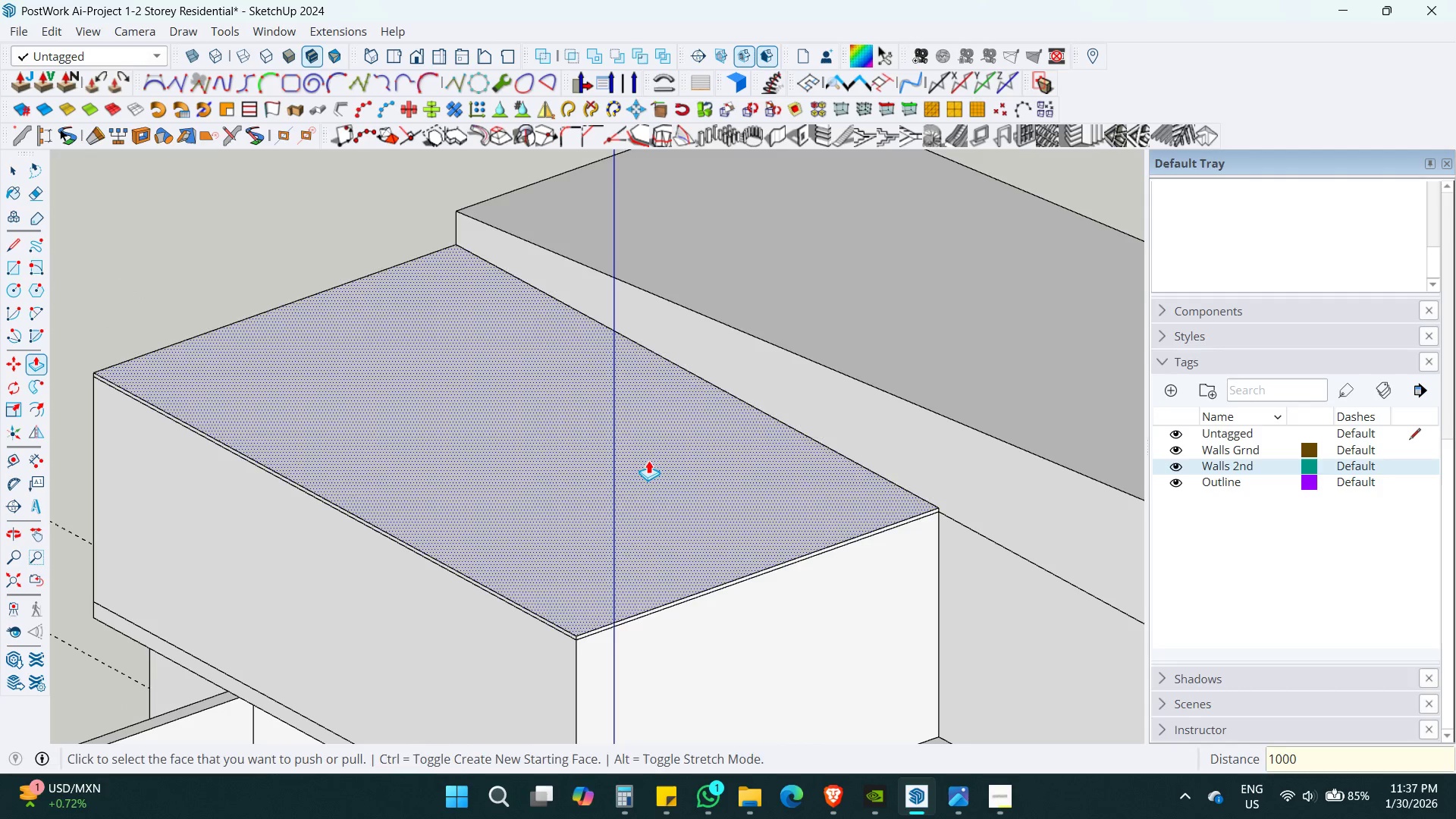 
key(Enter)
 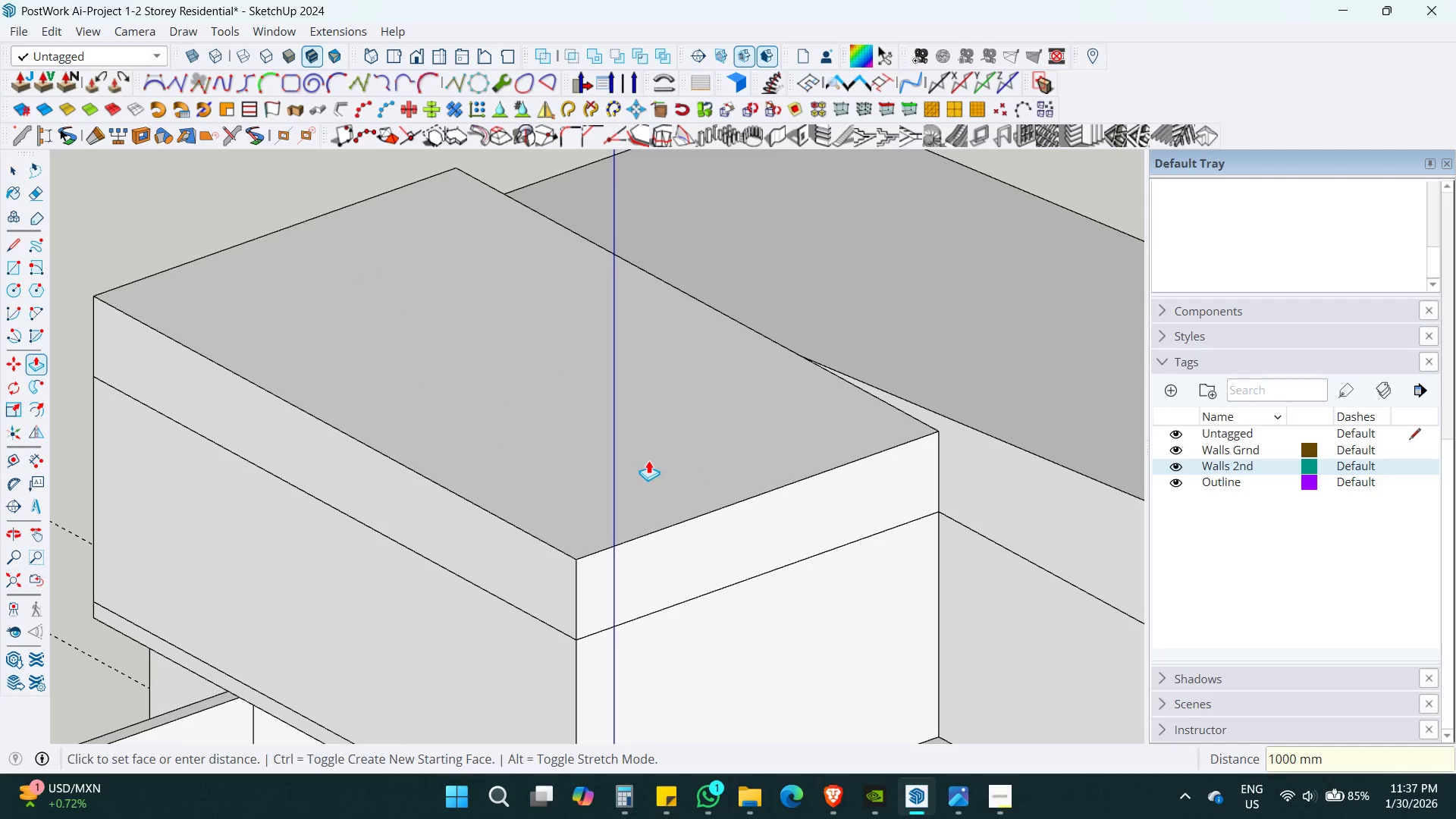 
key(Space)
 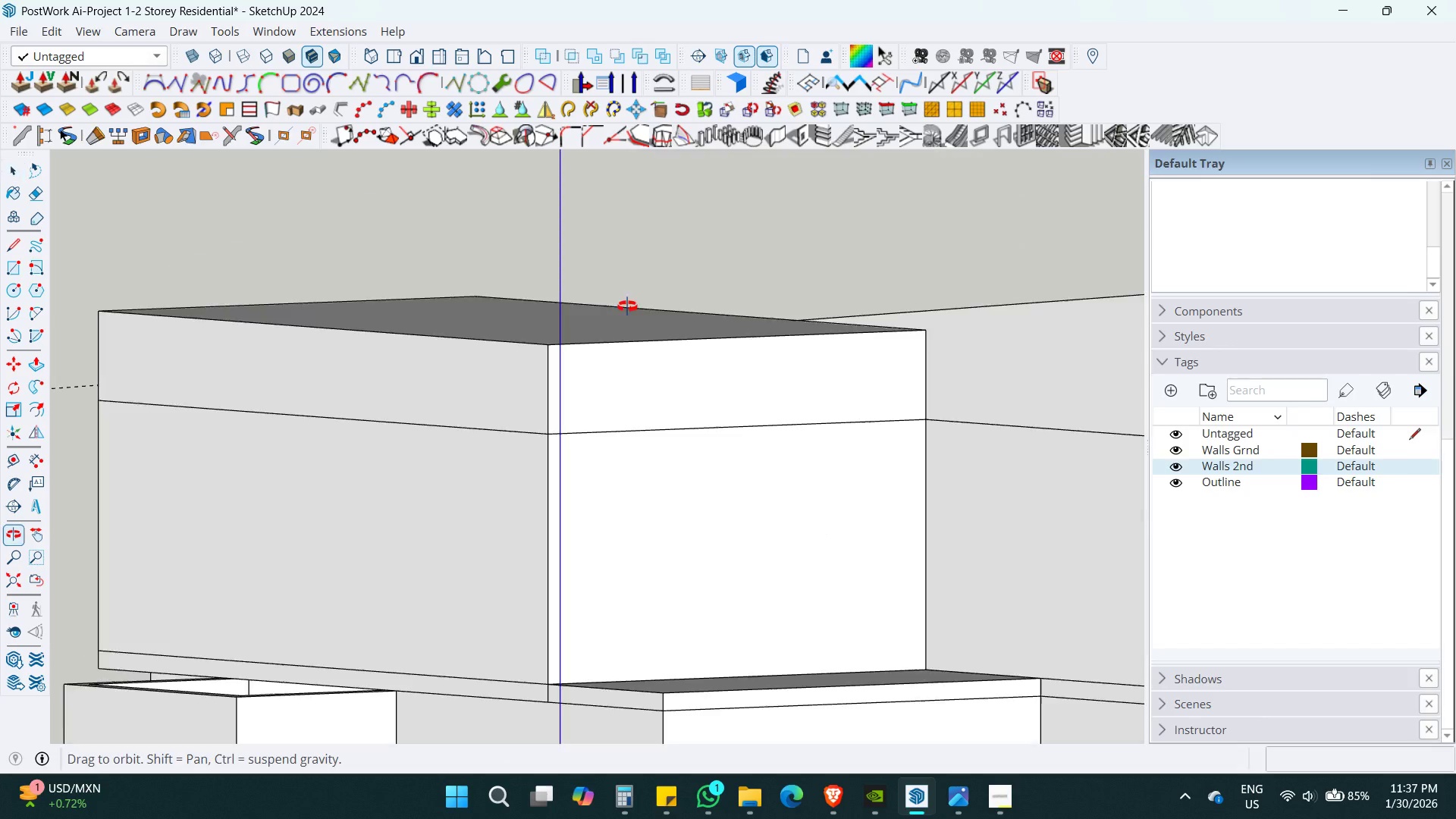 
key(Control+S)
 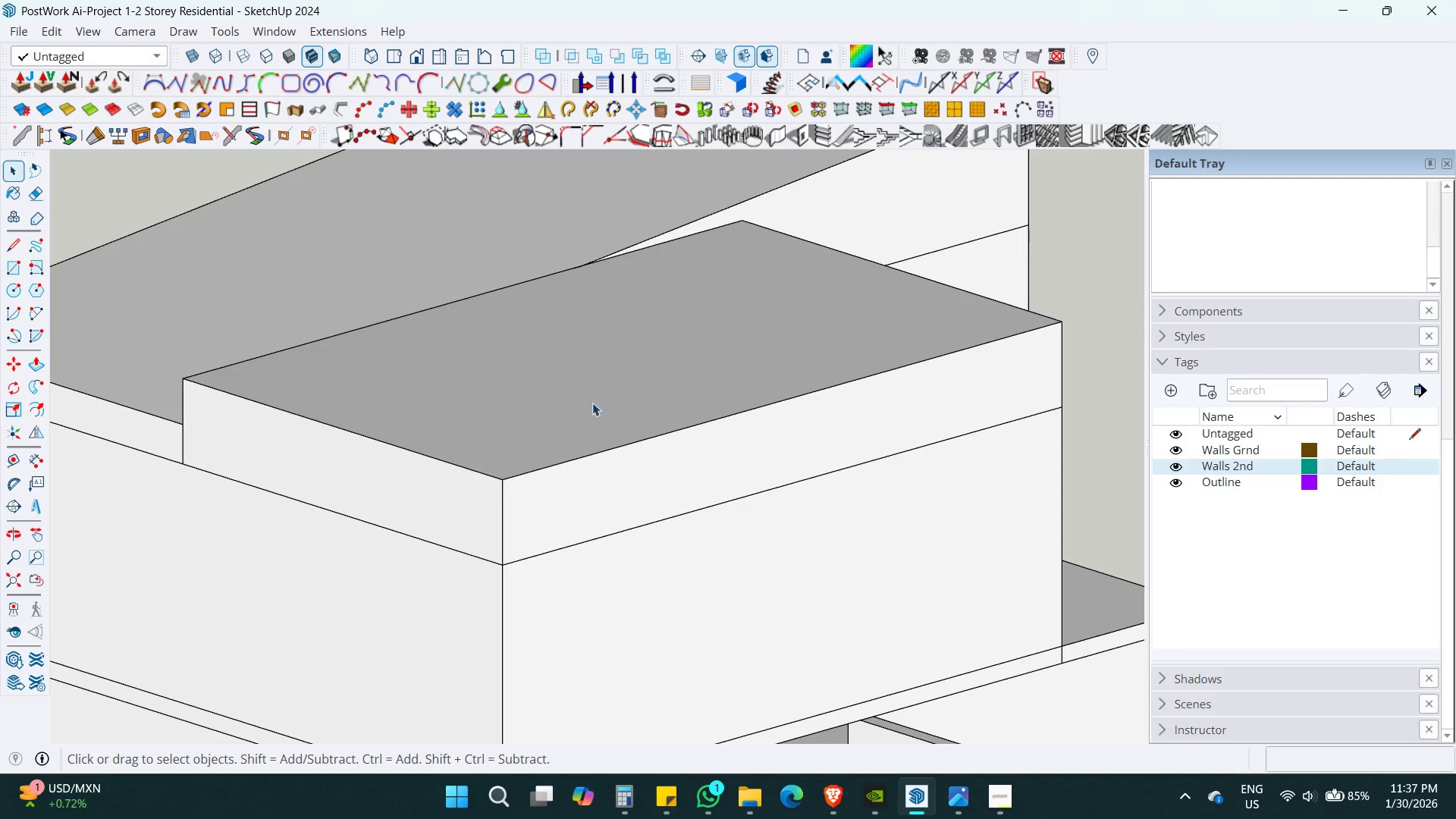 
key(Shift+ShiftLeft)
 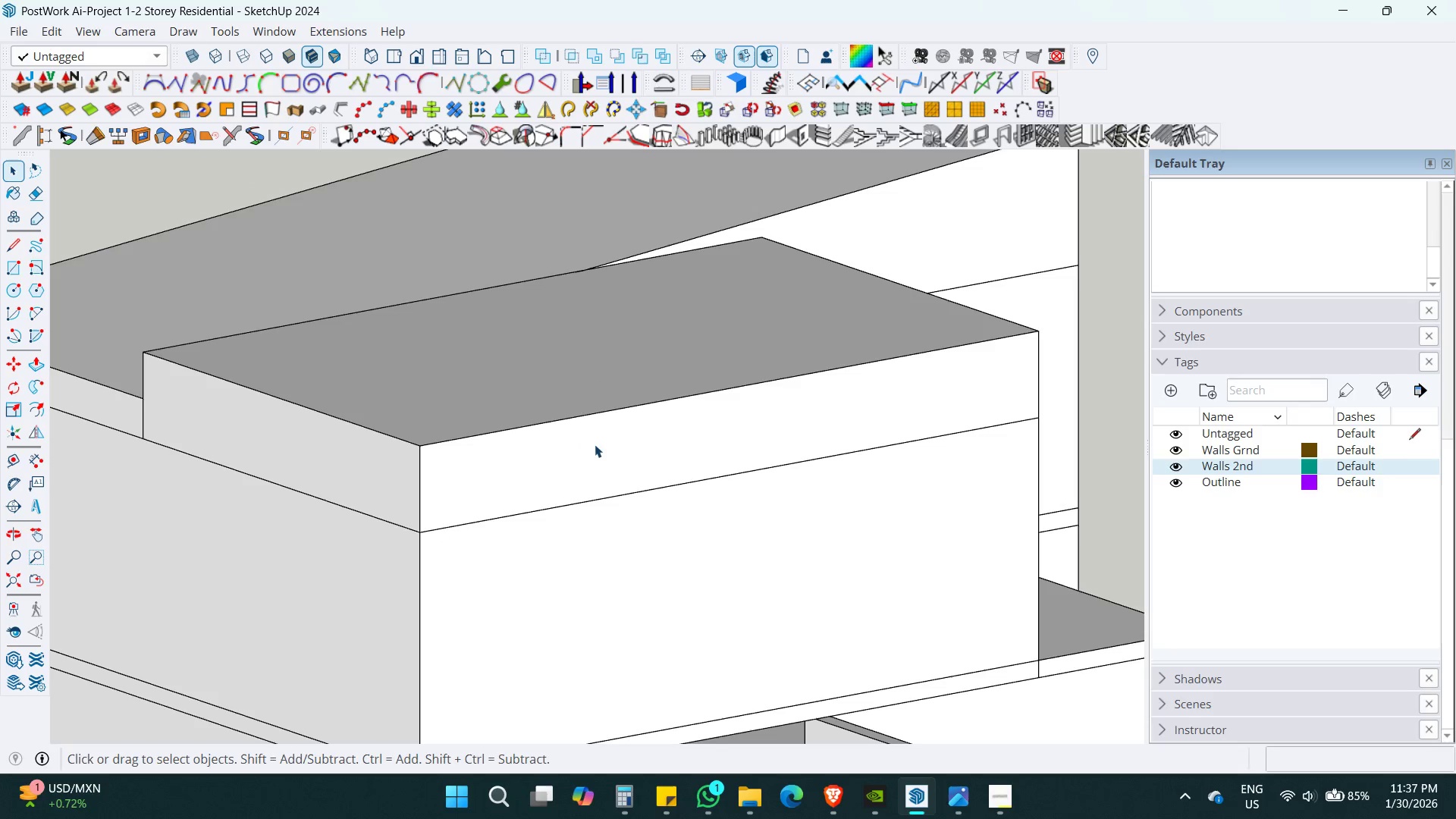 
double_click([595, 444])
 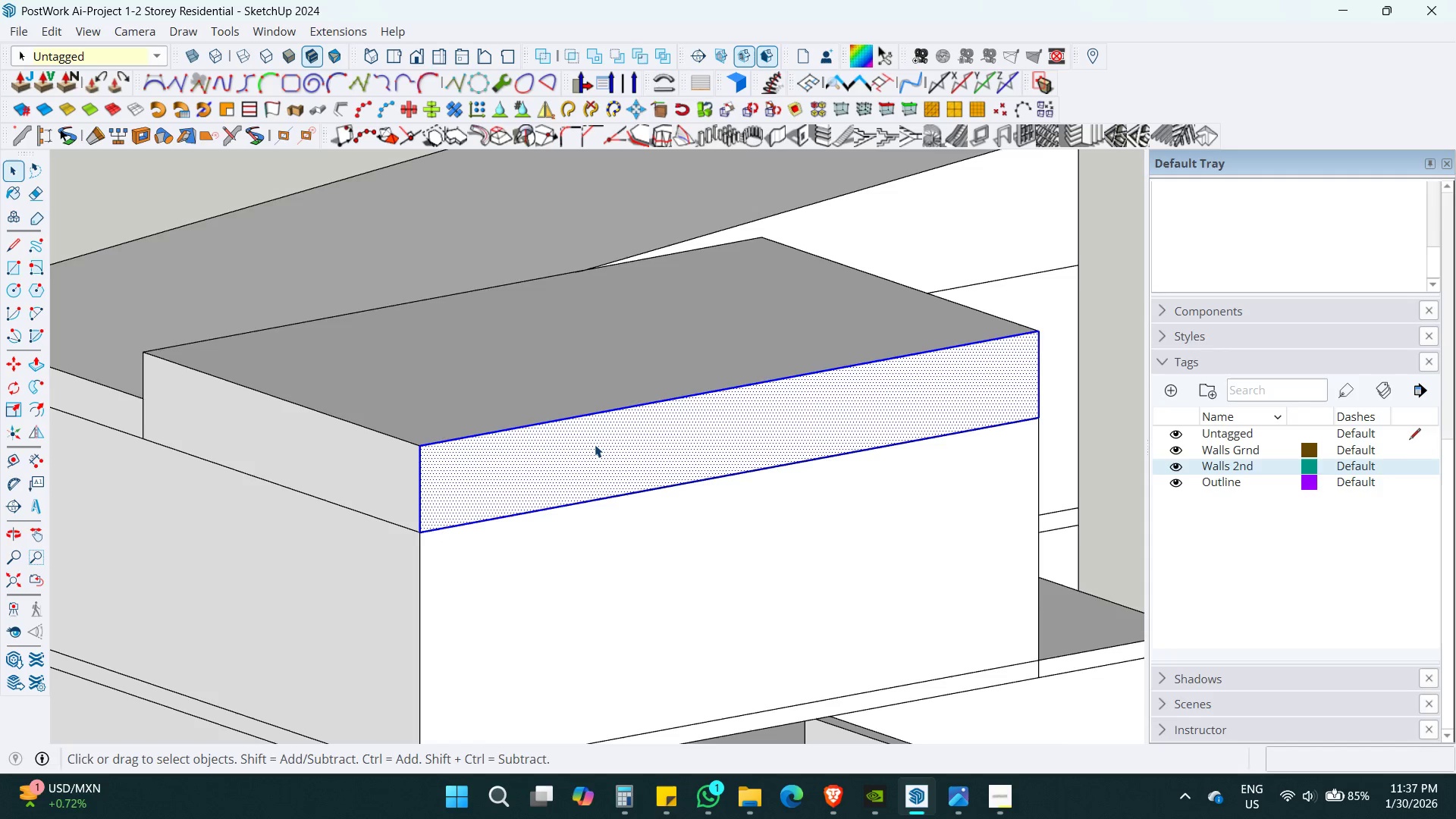 
triple_click([595, 444])
 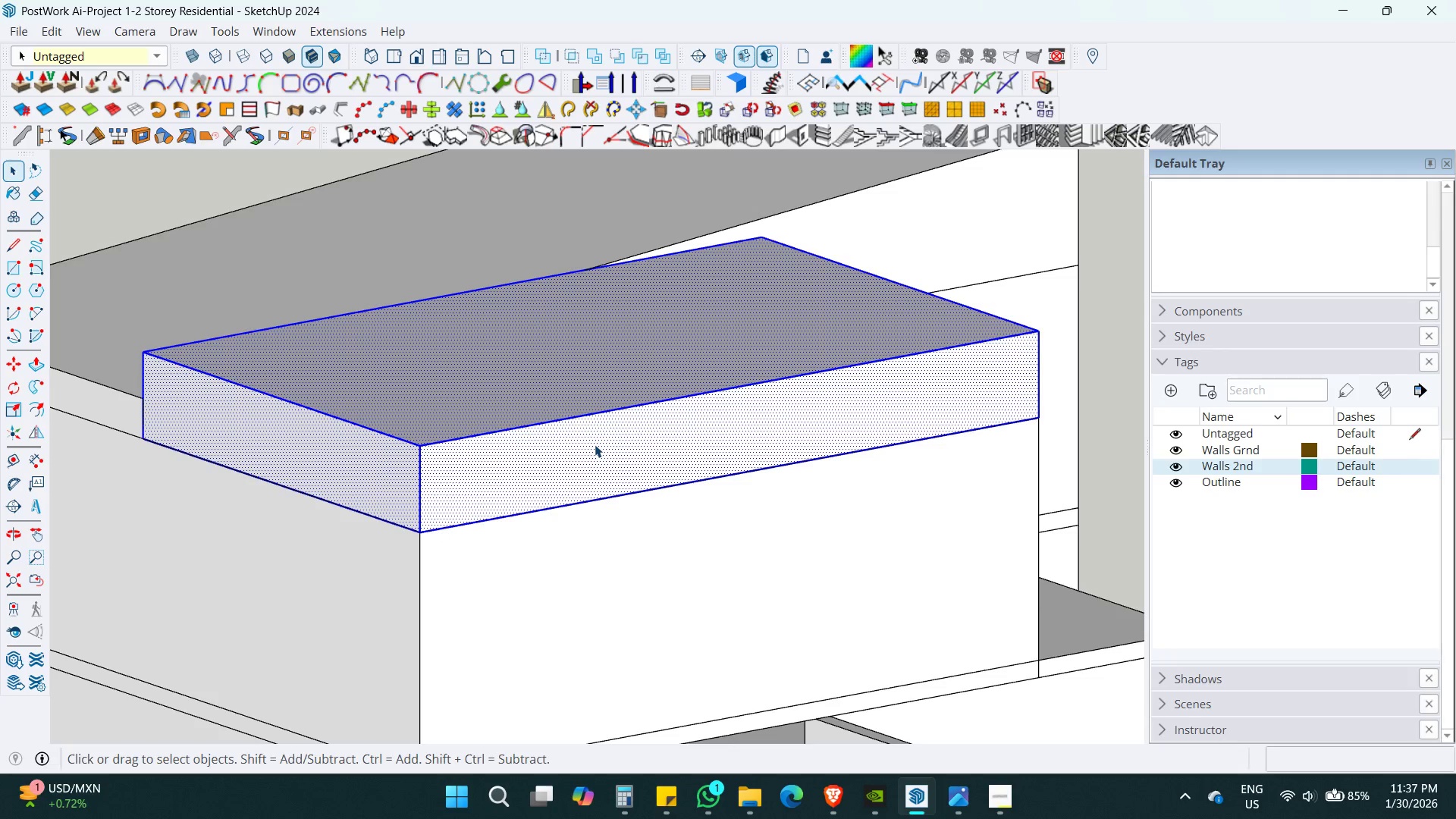 
key(Control+ControlLeft)
 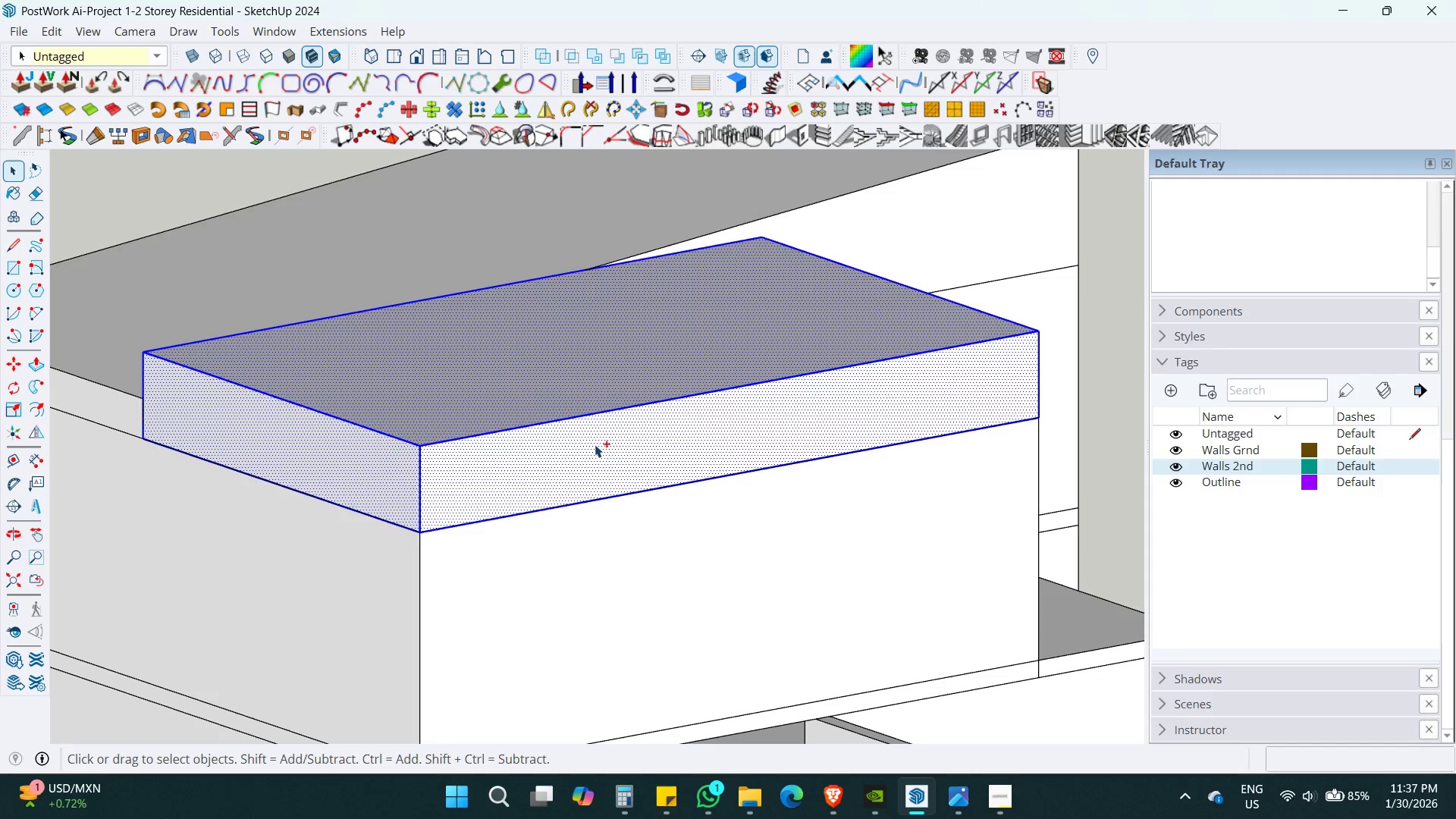 
key(Control+G)
 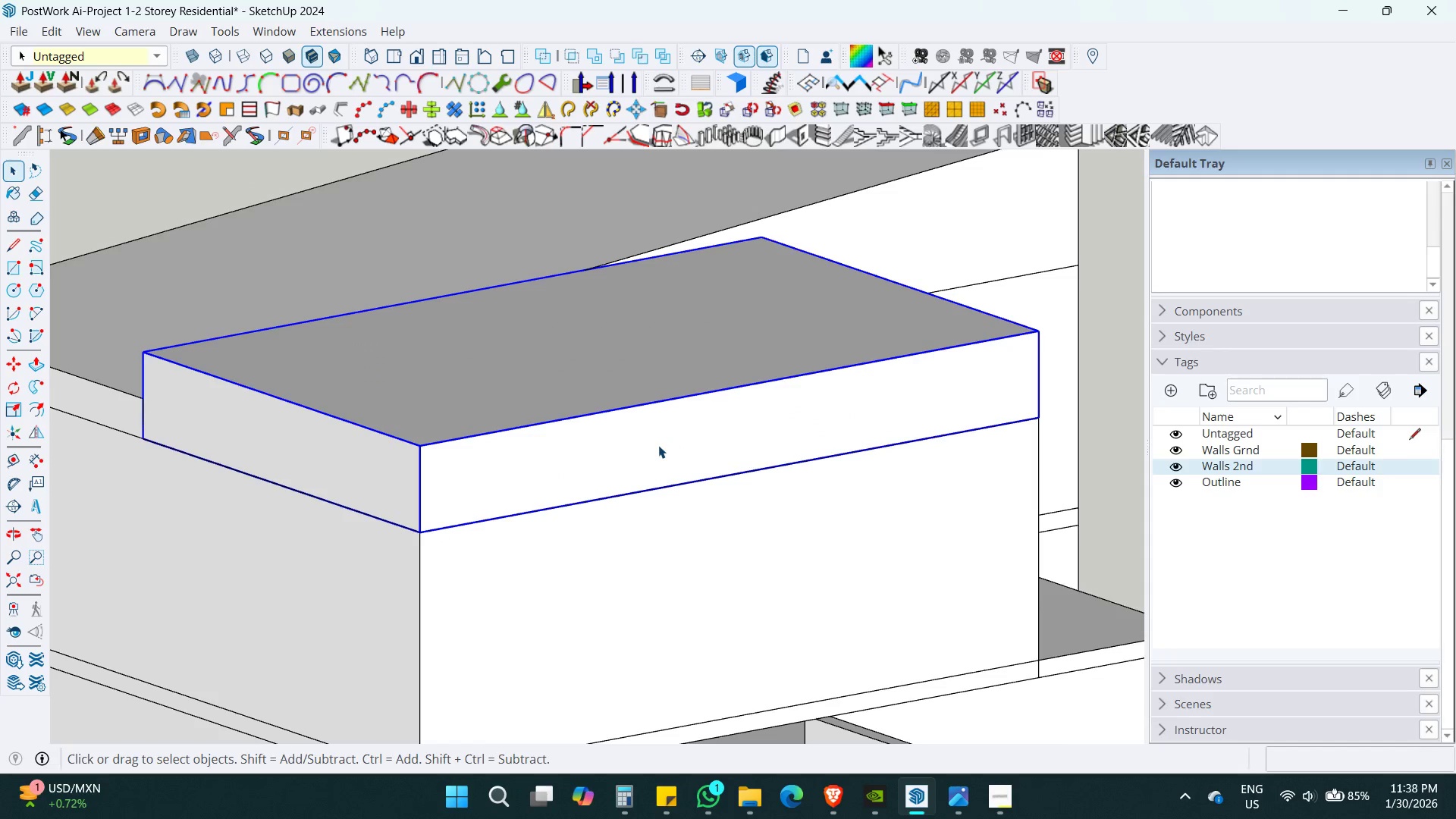 
key(Shift+ShiftLeft)
 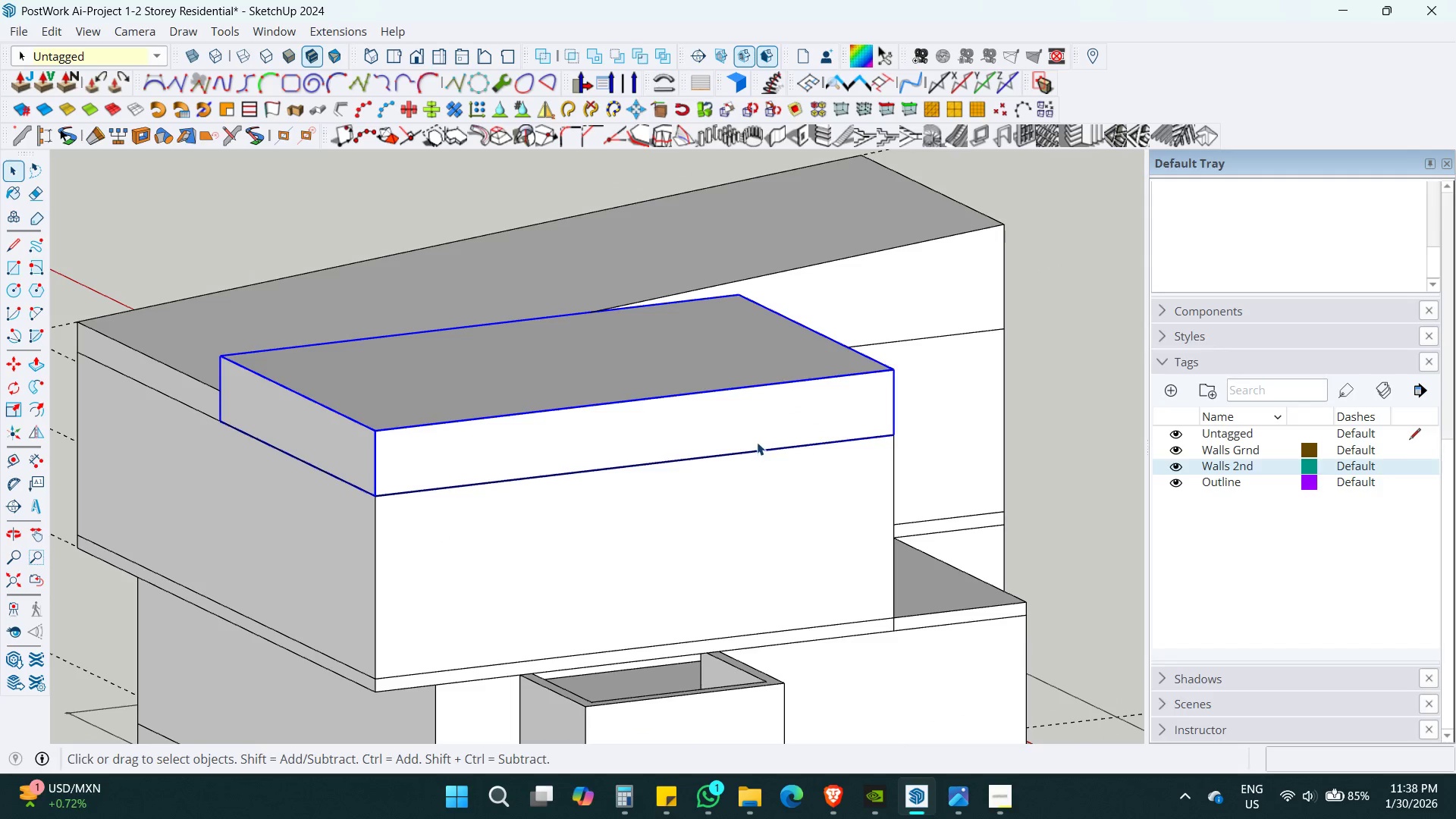 
scroll: coordinate [658, 445], scroll_direction: down, amount: 3.0
 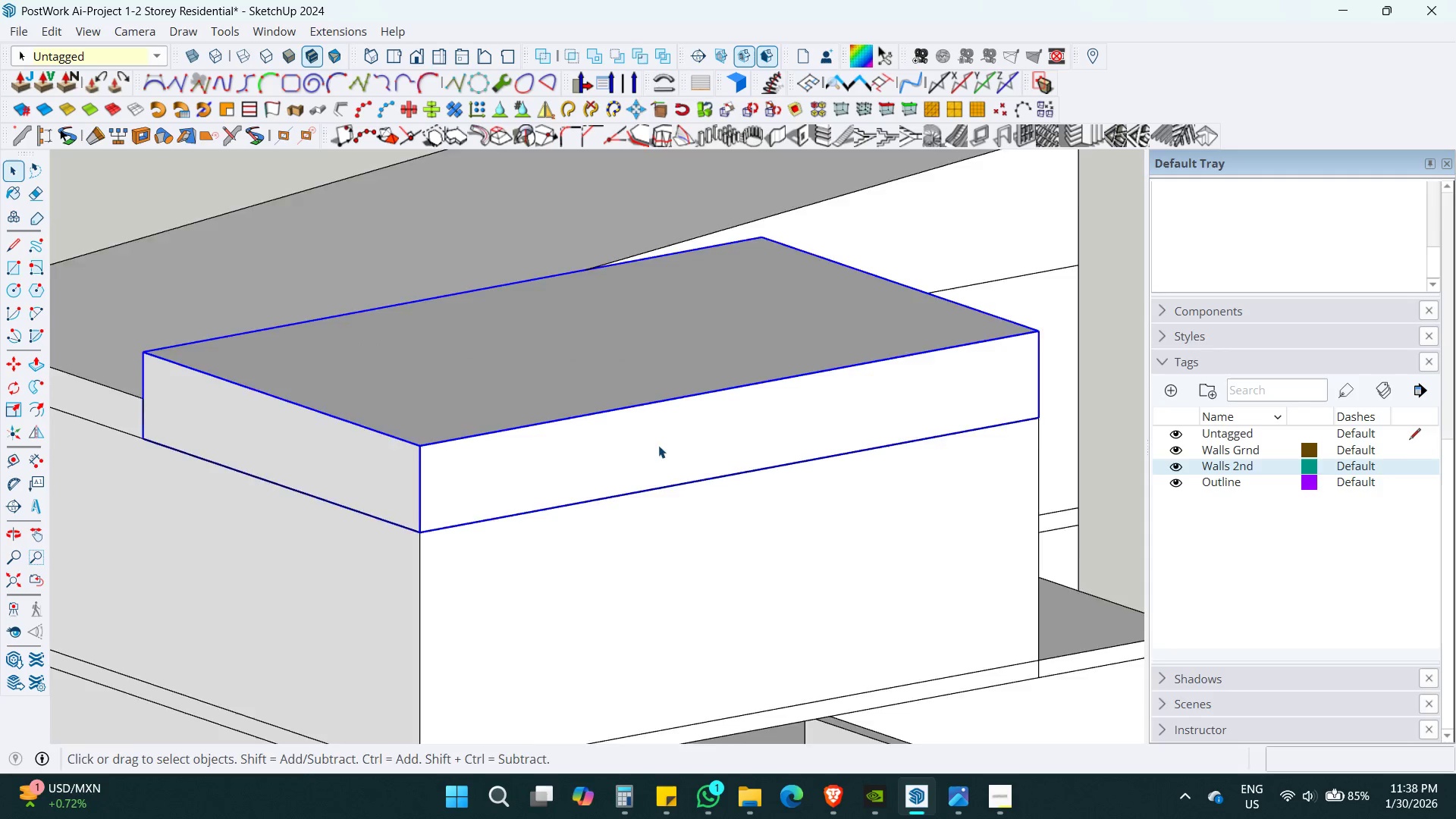 
key(T)
 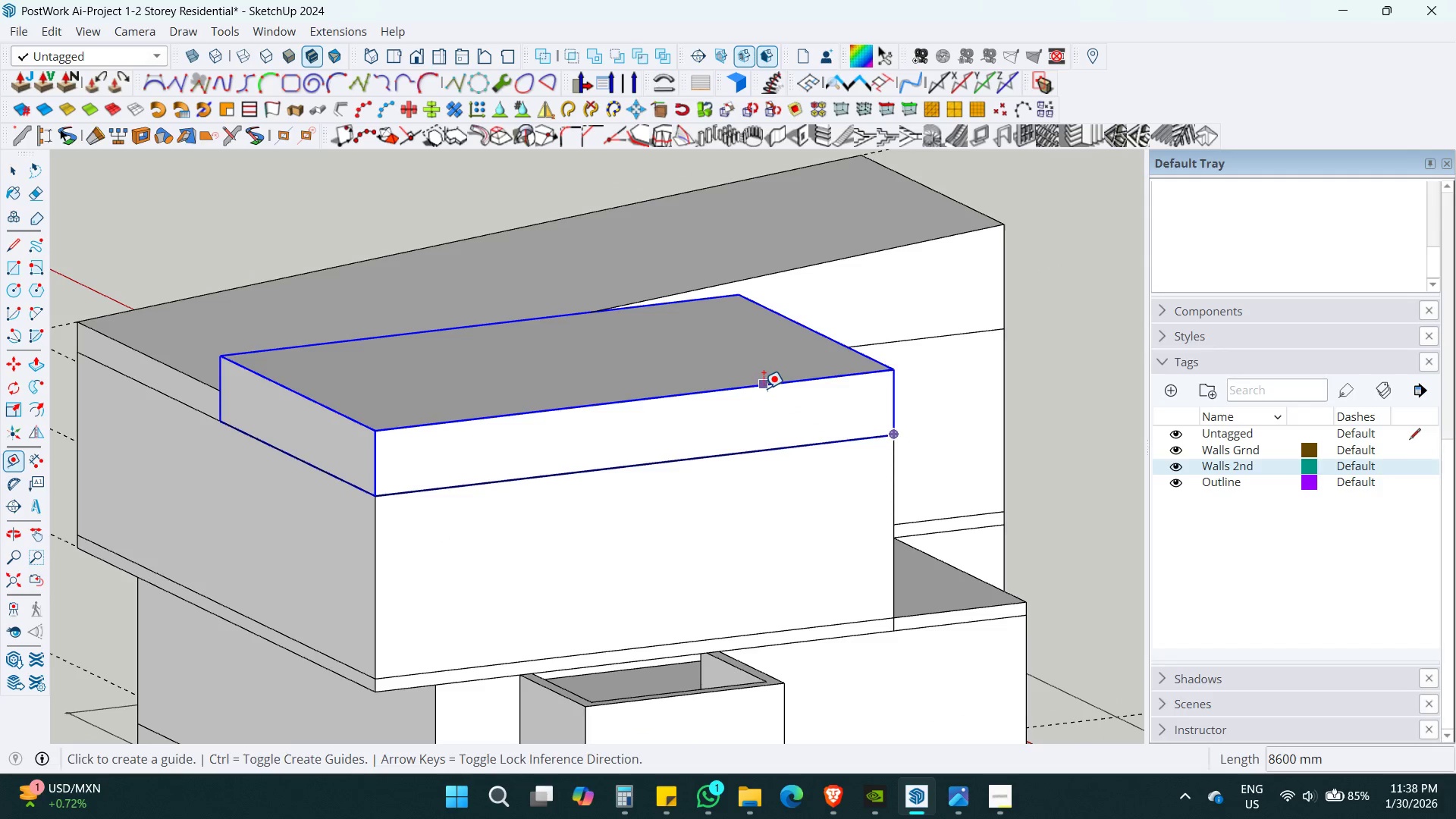 
double_click([764, 388])
 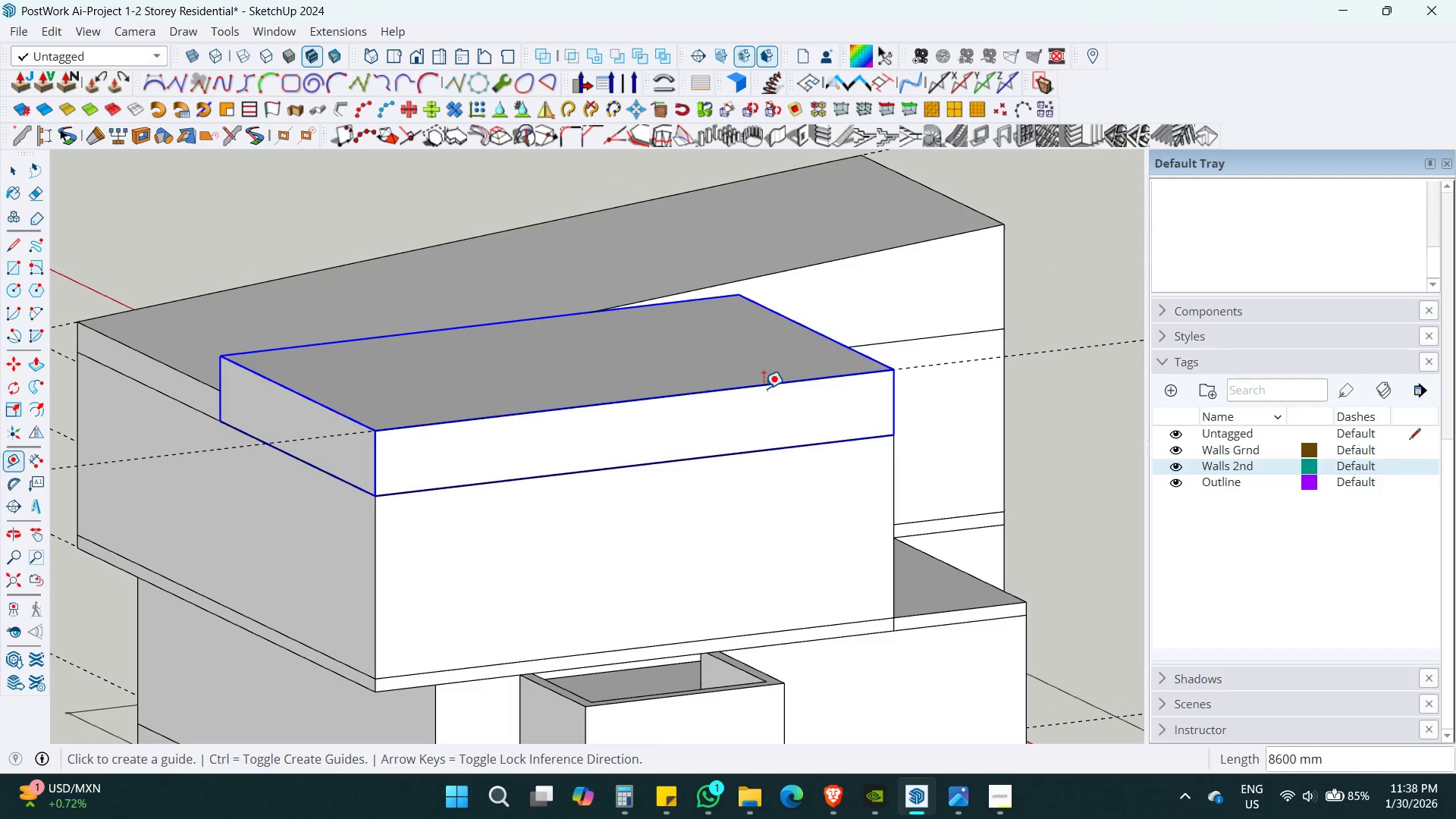 
key(Space)
 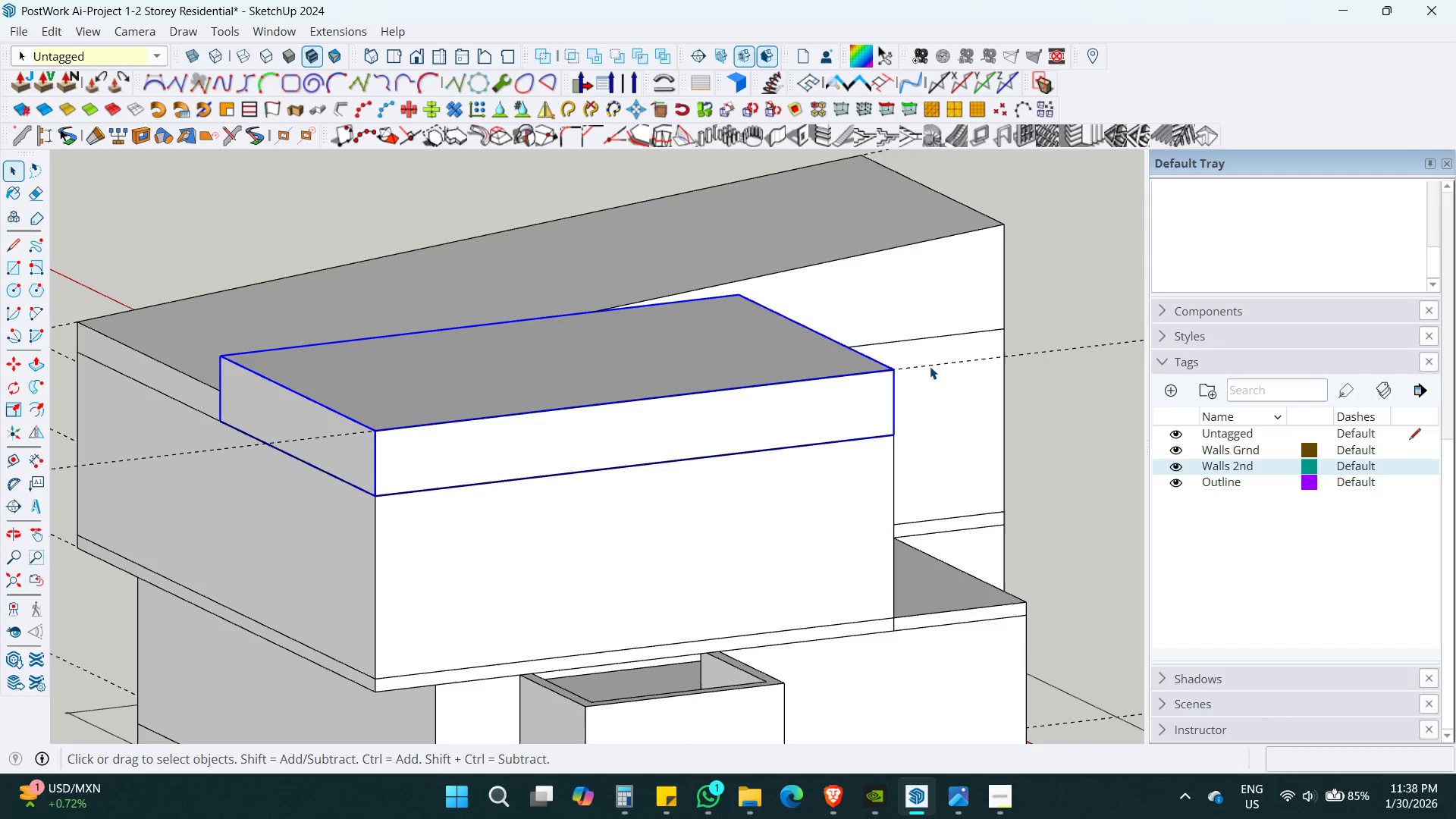 
left_click([930, 364])
 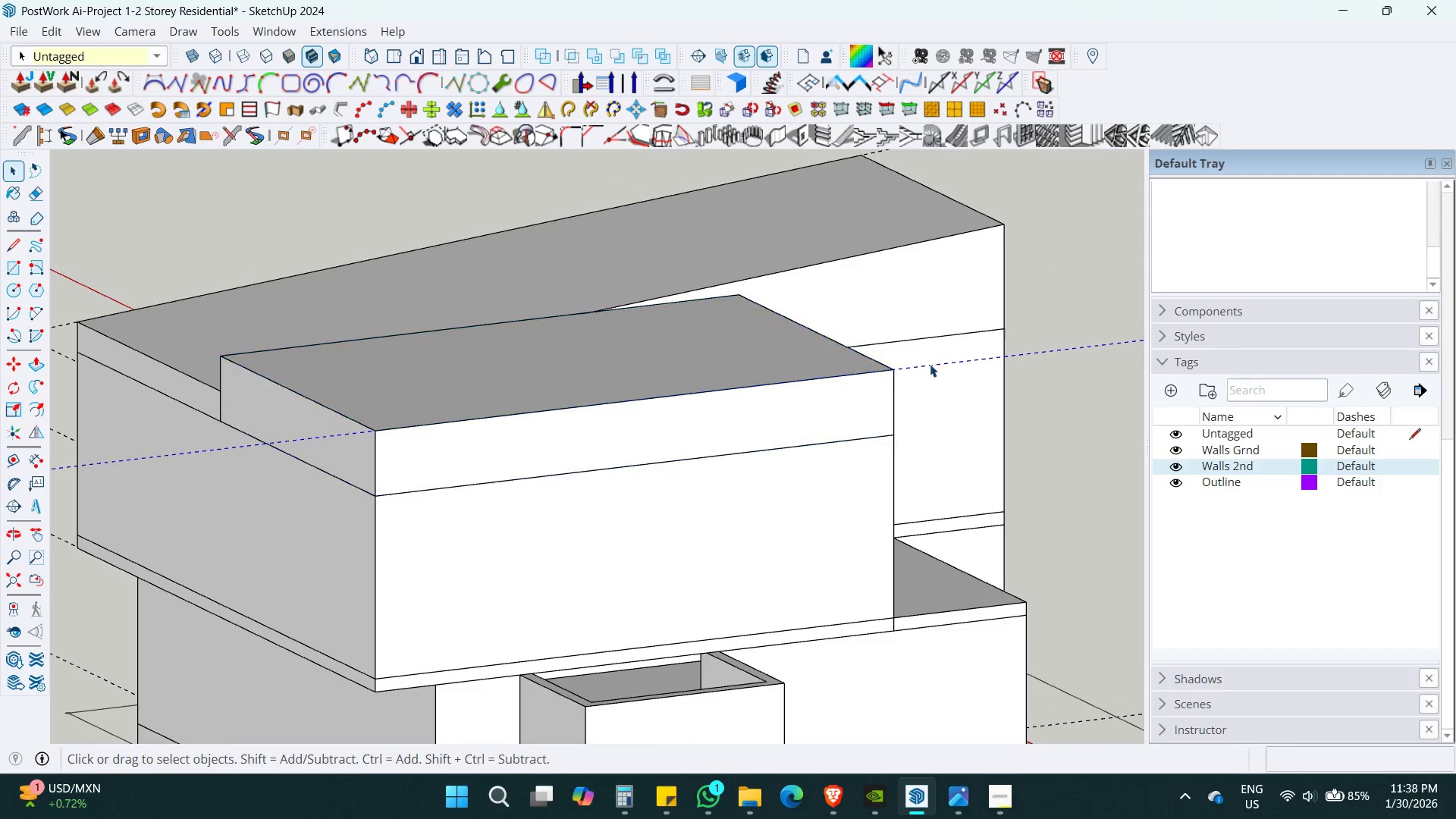 
key(Q)
 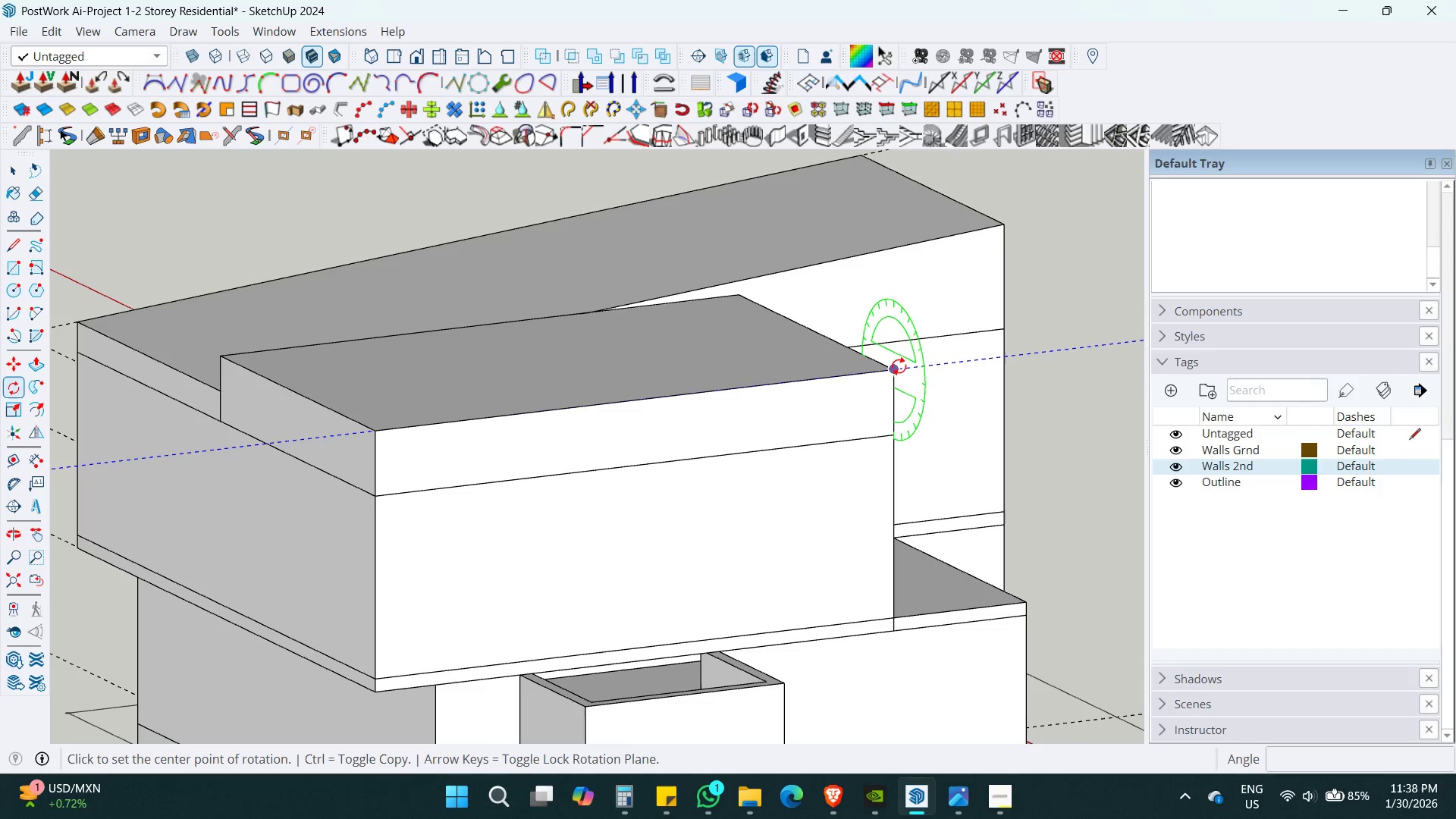 
left_click([897, 366])
 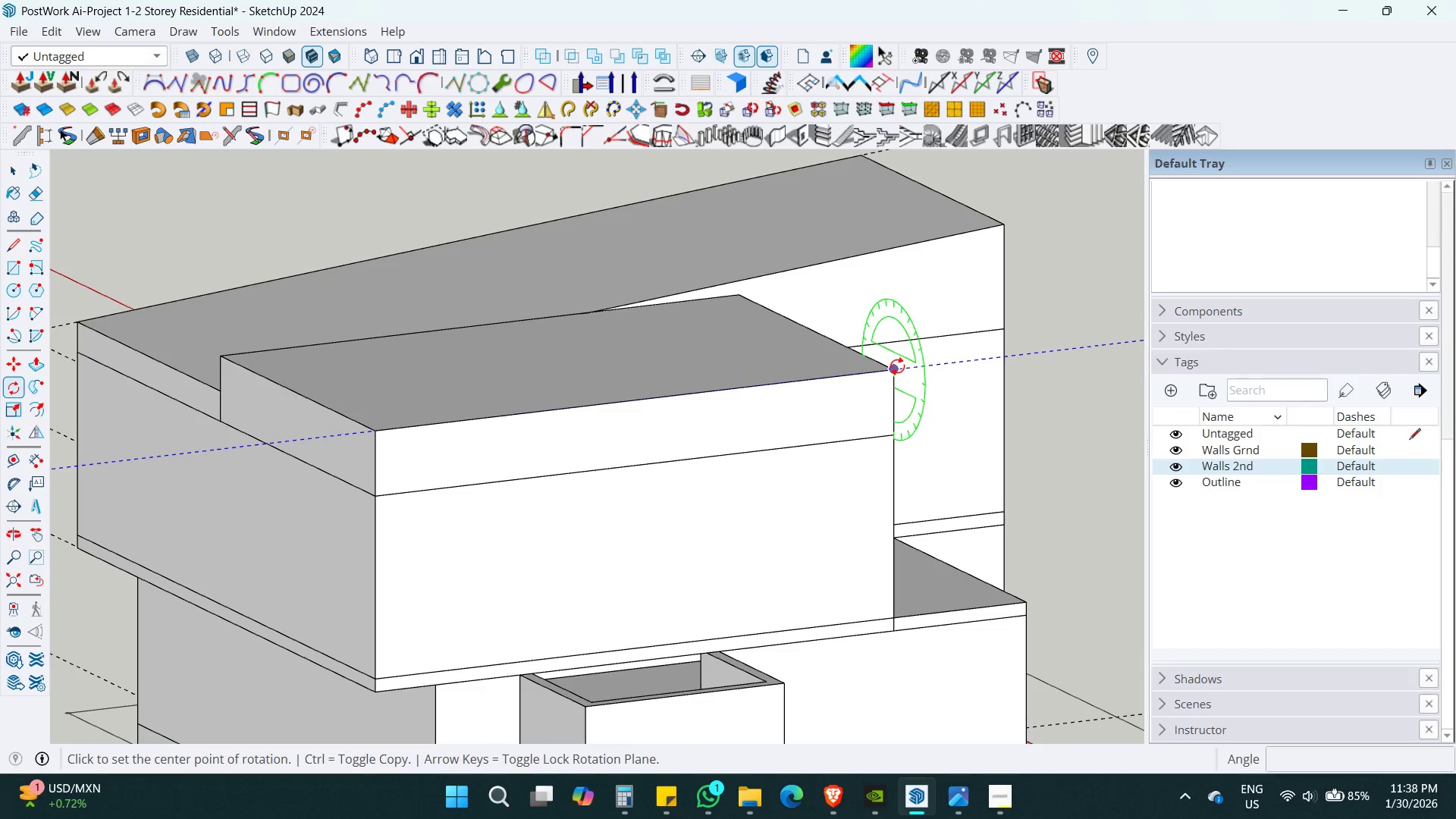 
key(ArrowRight)
 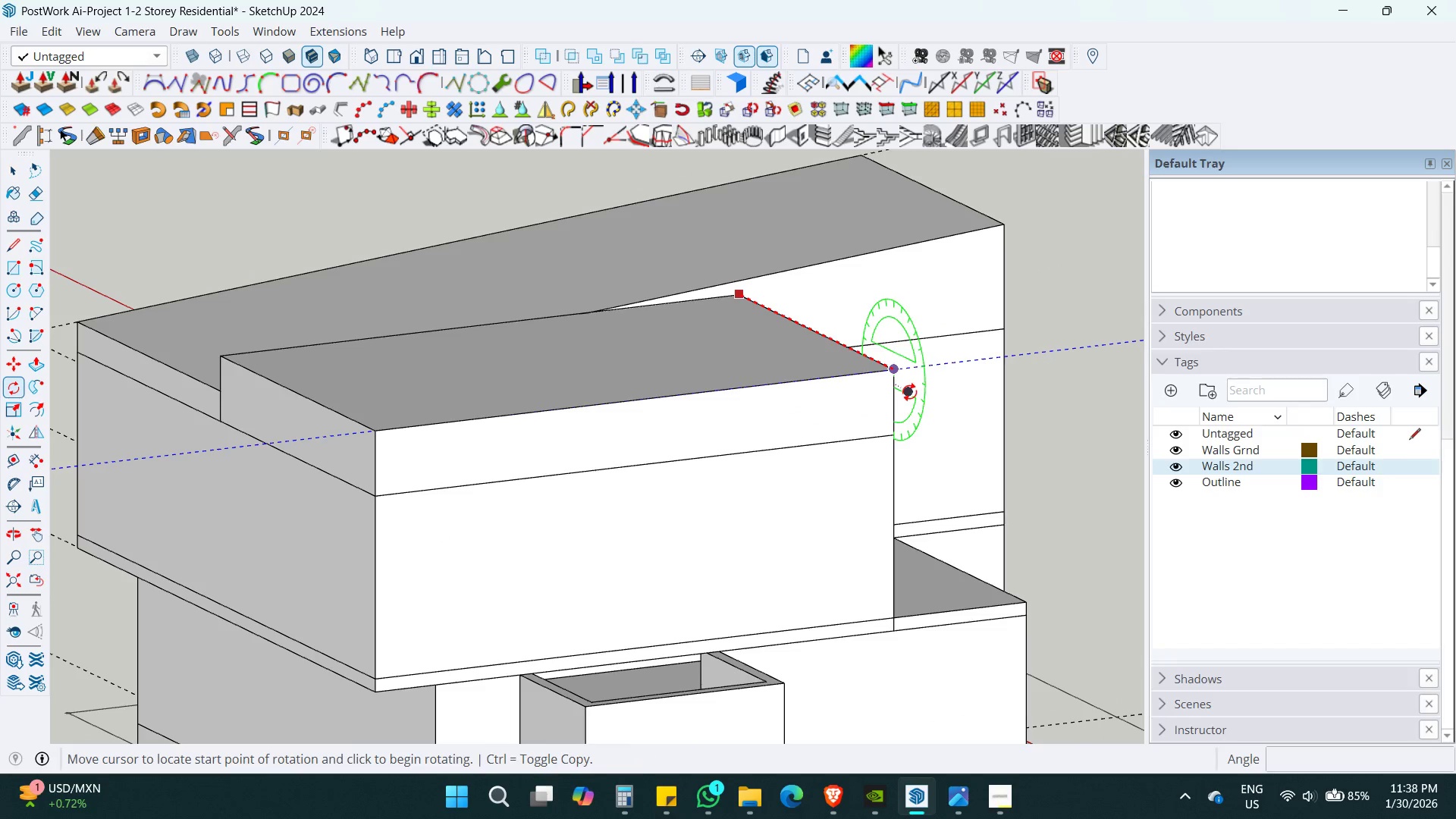 
key(Backquote)
 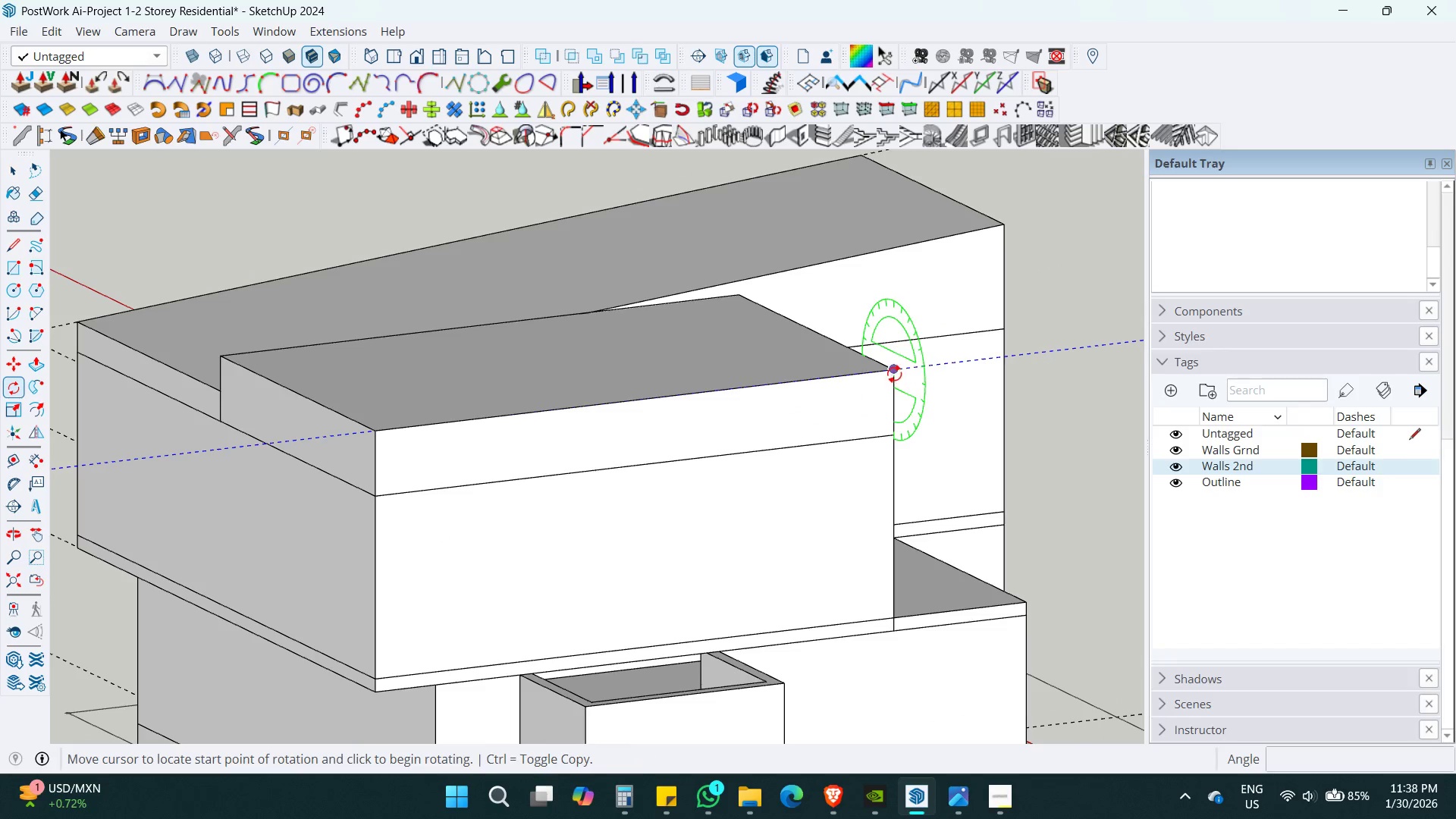 
key(Escape)
 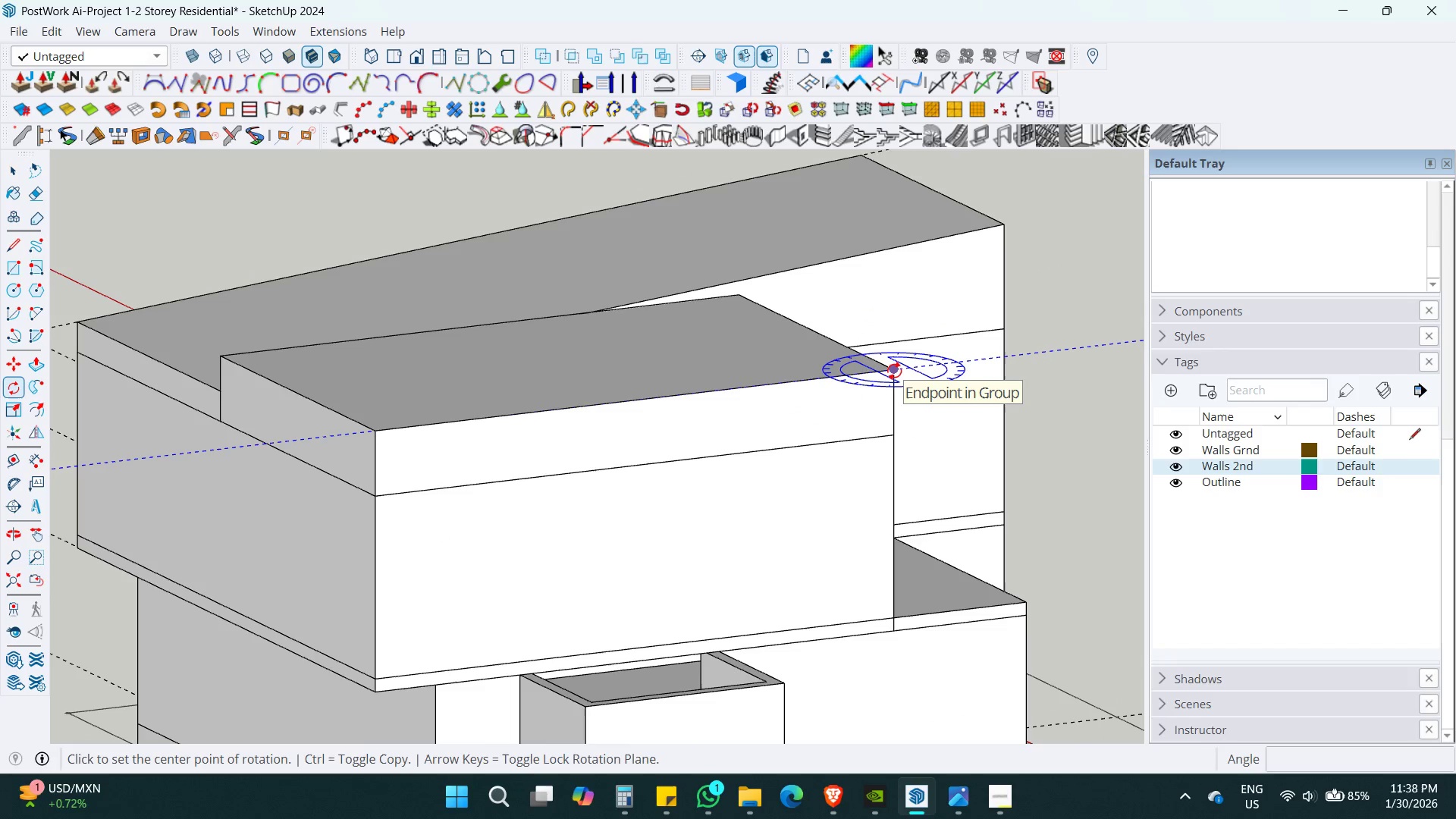 
key(ArrowRight)
 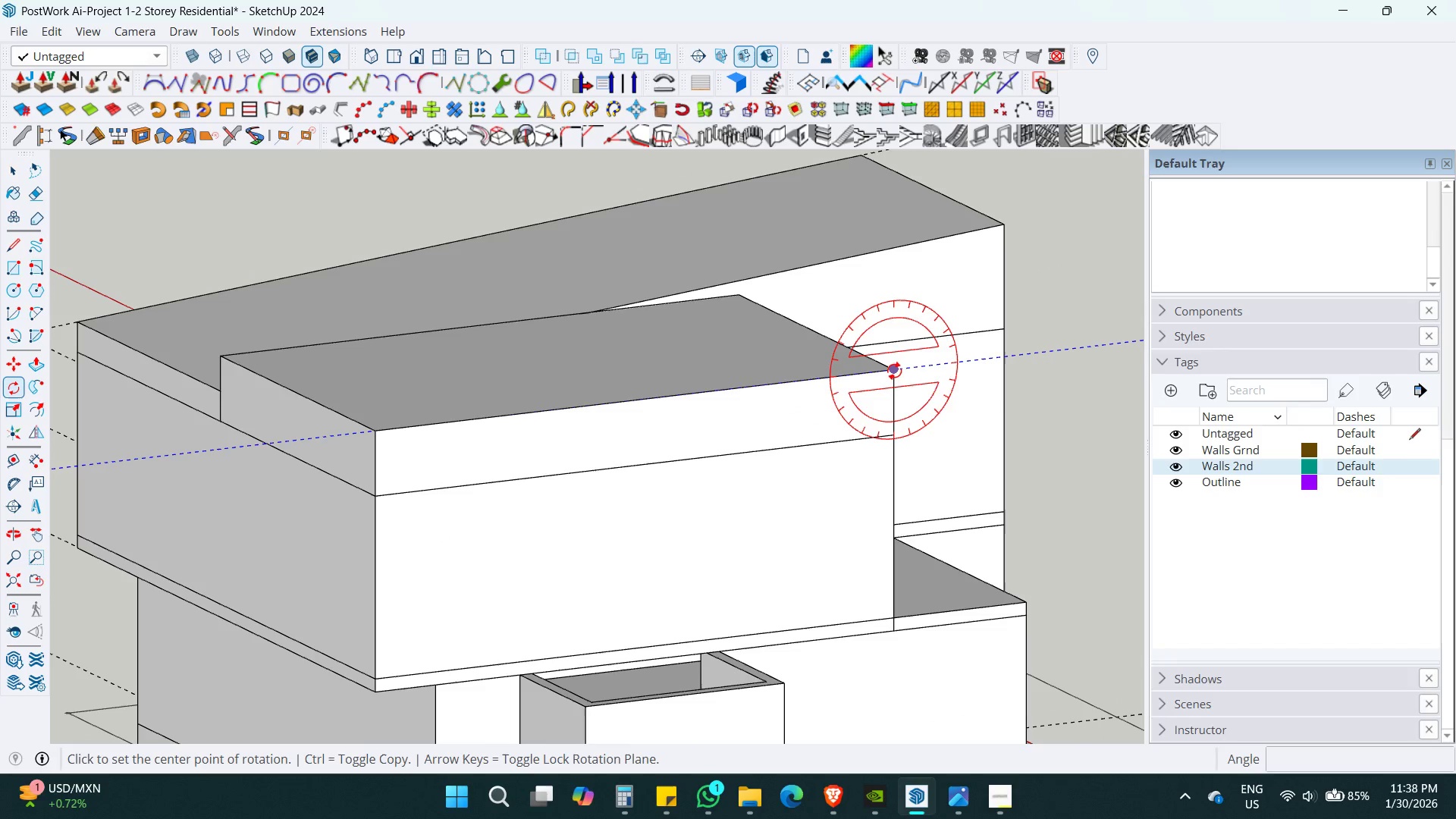 
left_click([894, 371])
 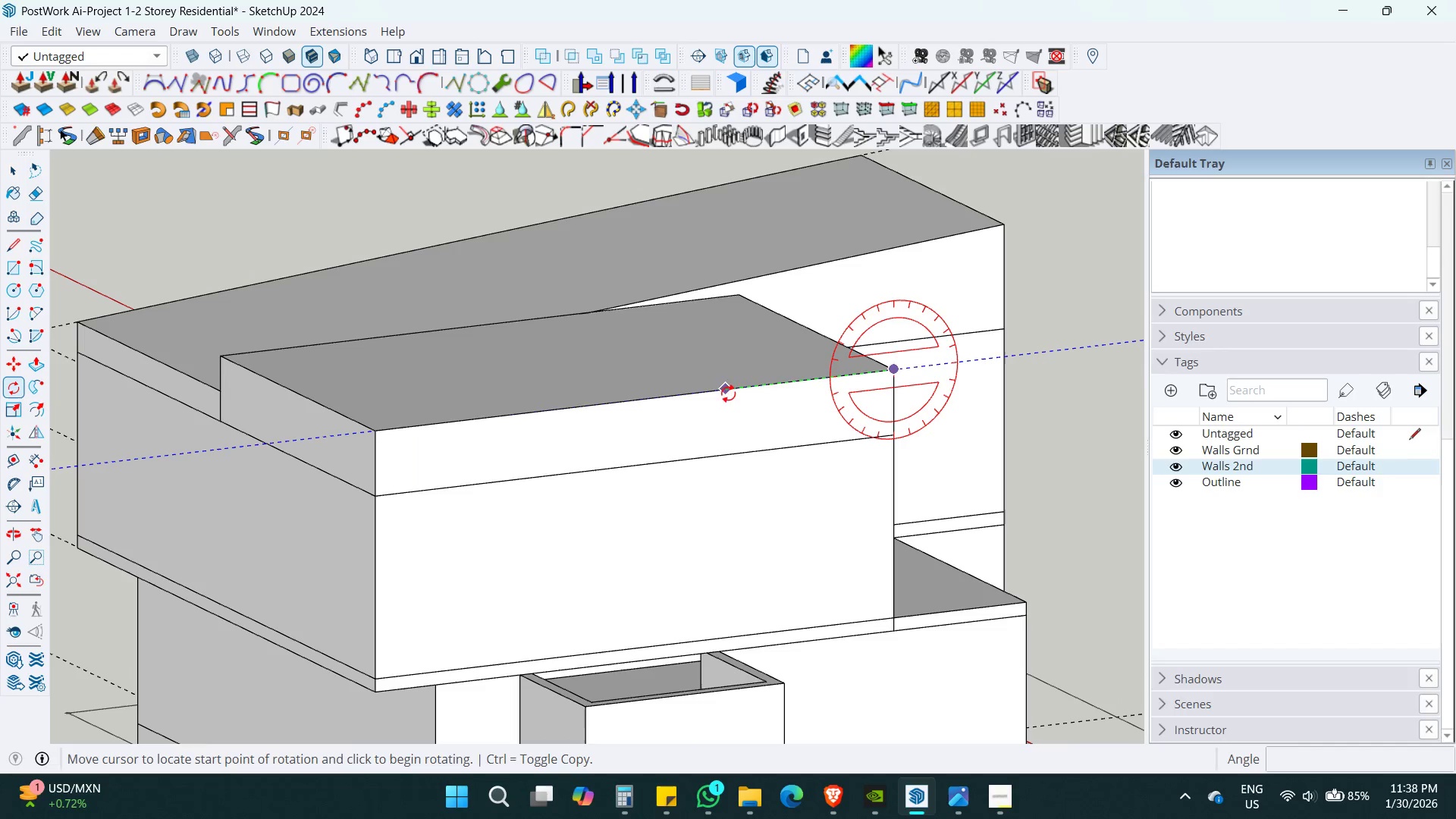 
left_click([730, 390])
 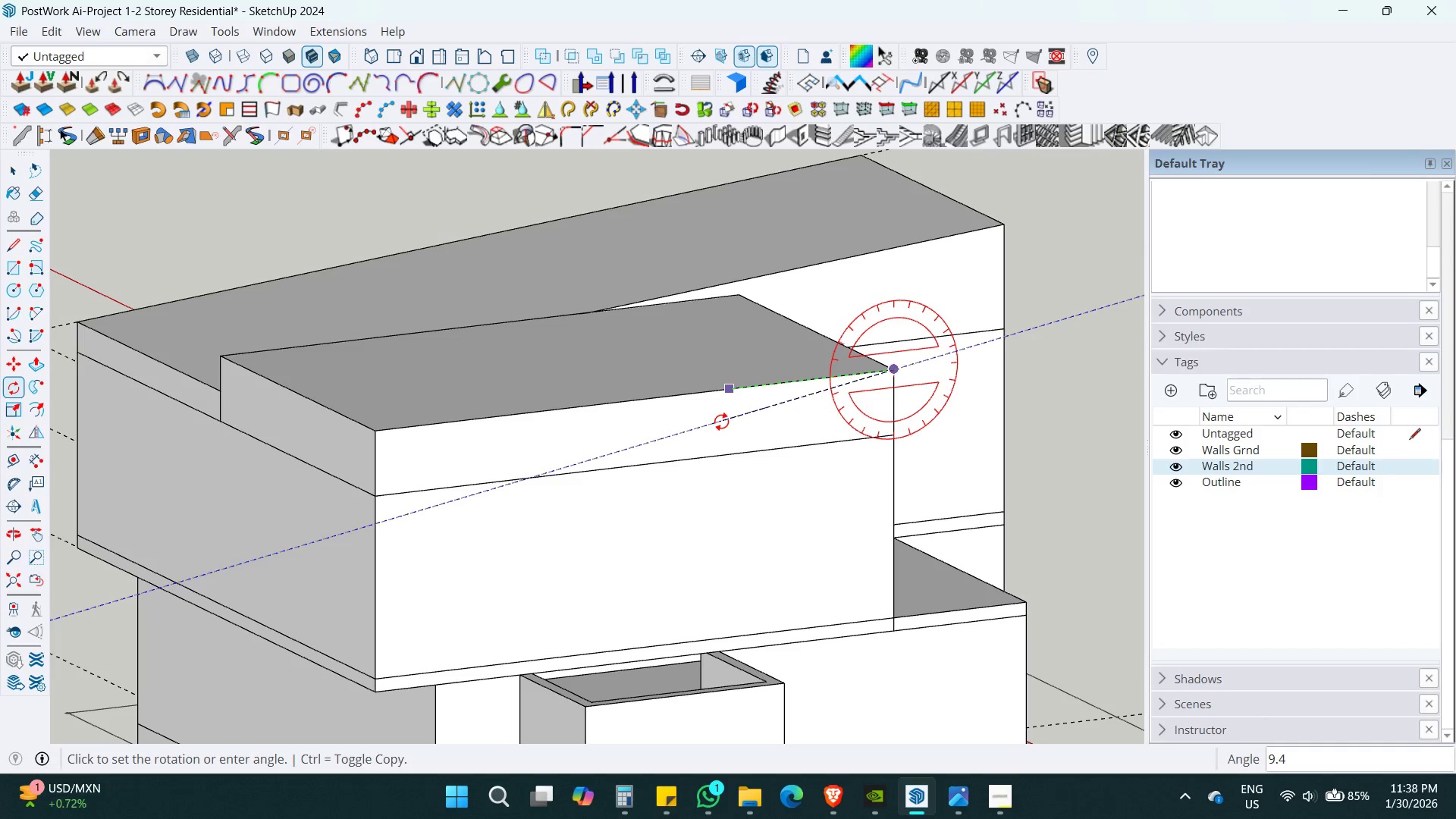 
key(Numpad5)
 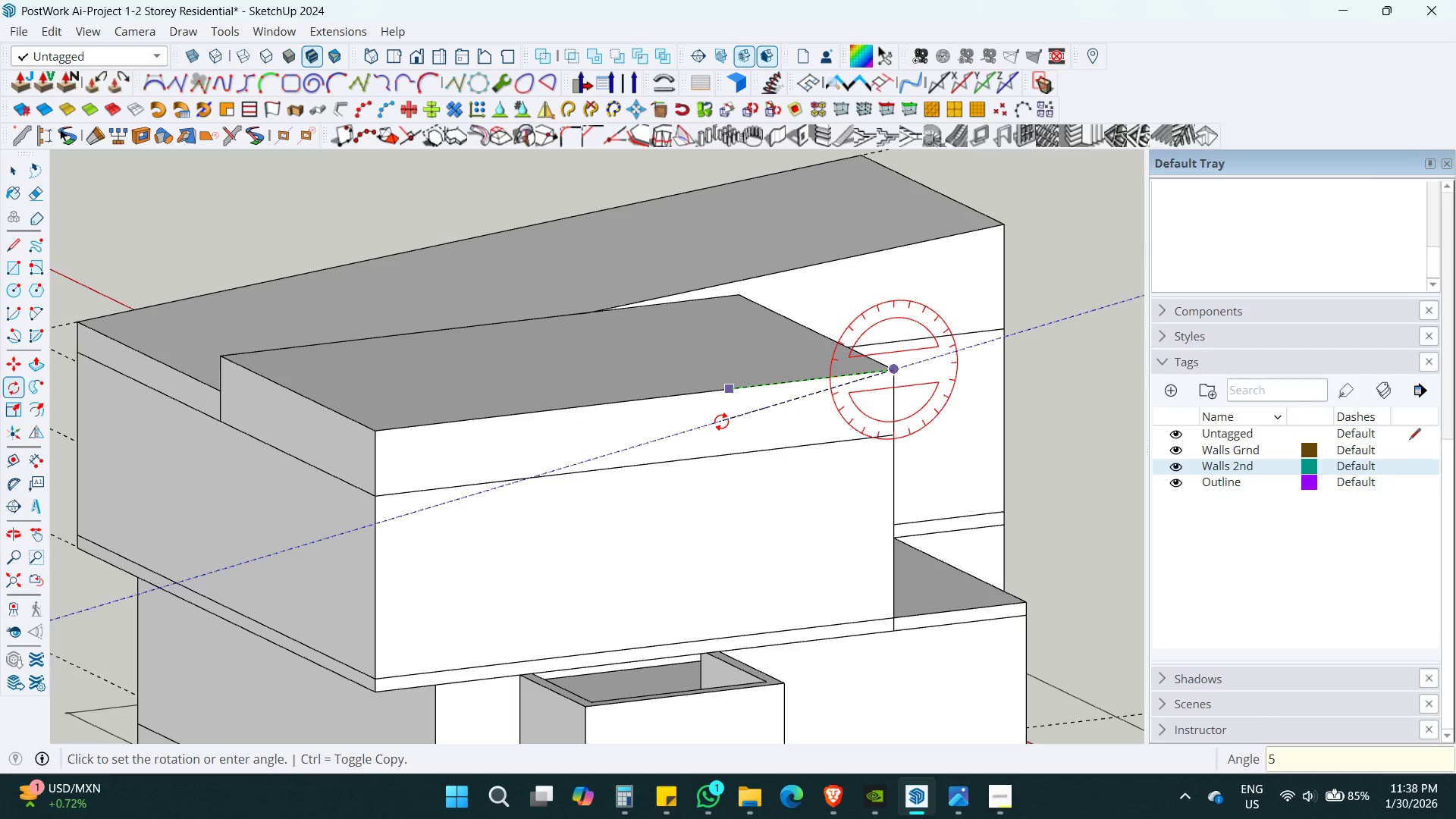 
key(Enter)
 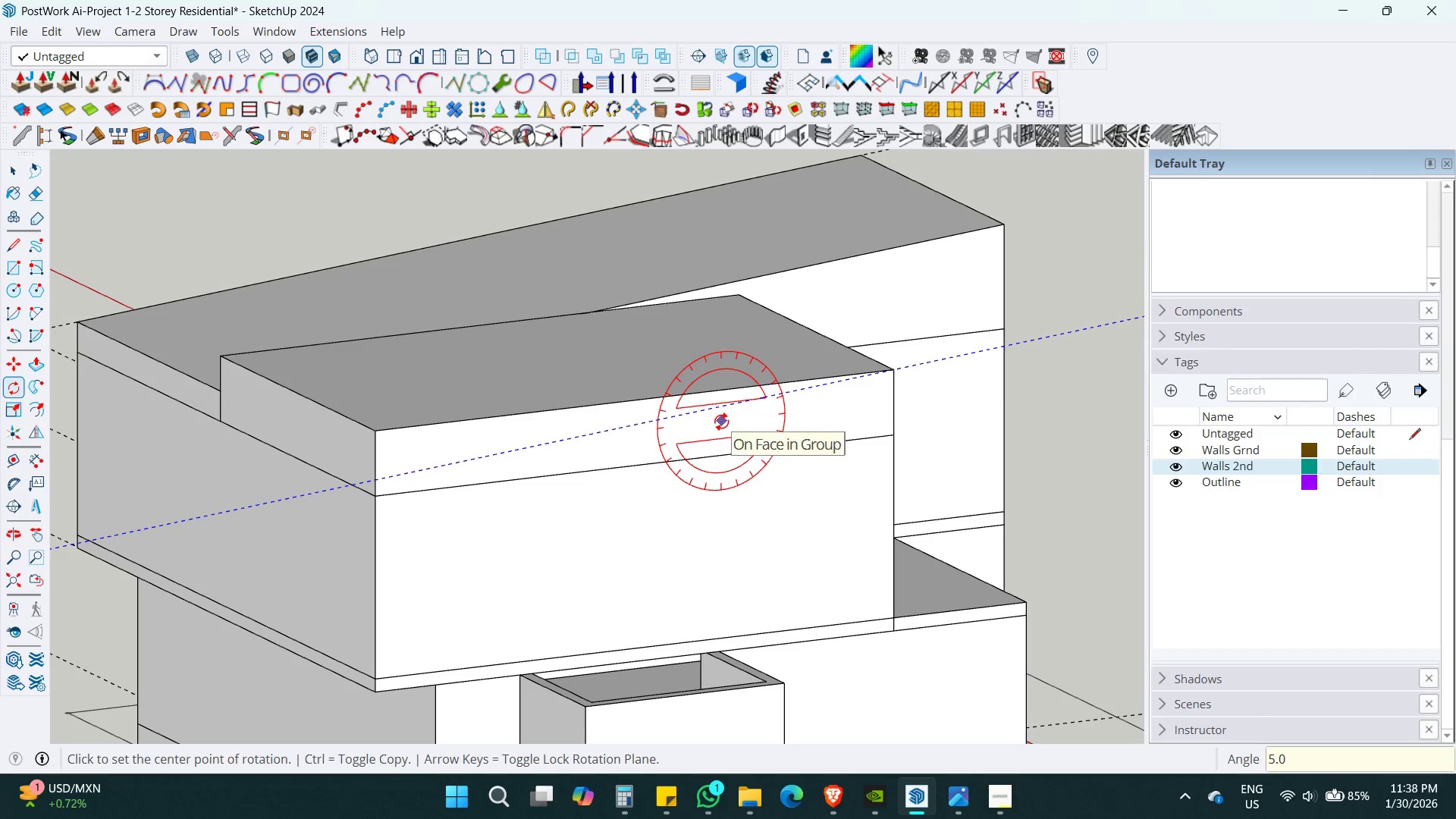 
key(Space)
 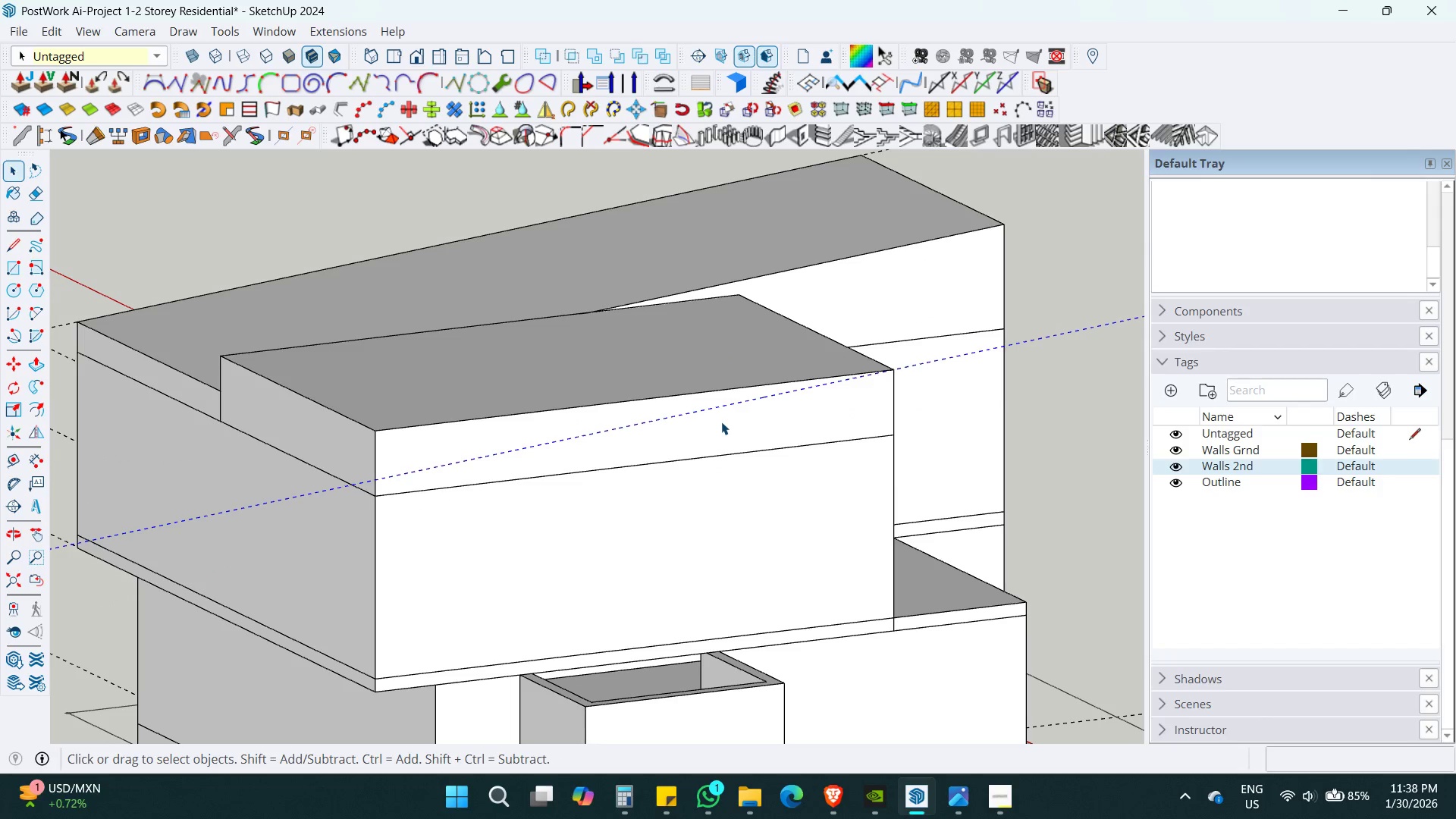 
key(Shift+ShiftLeft)
 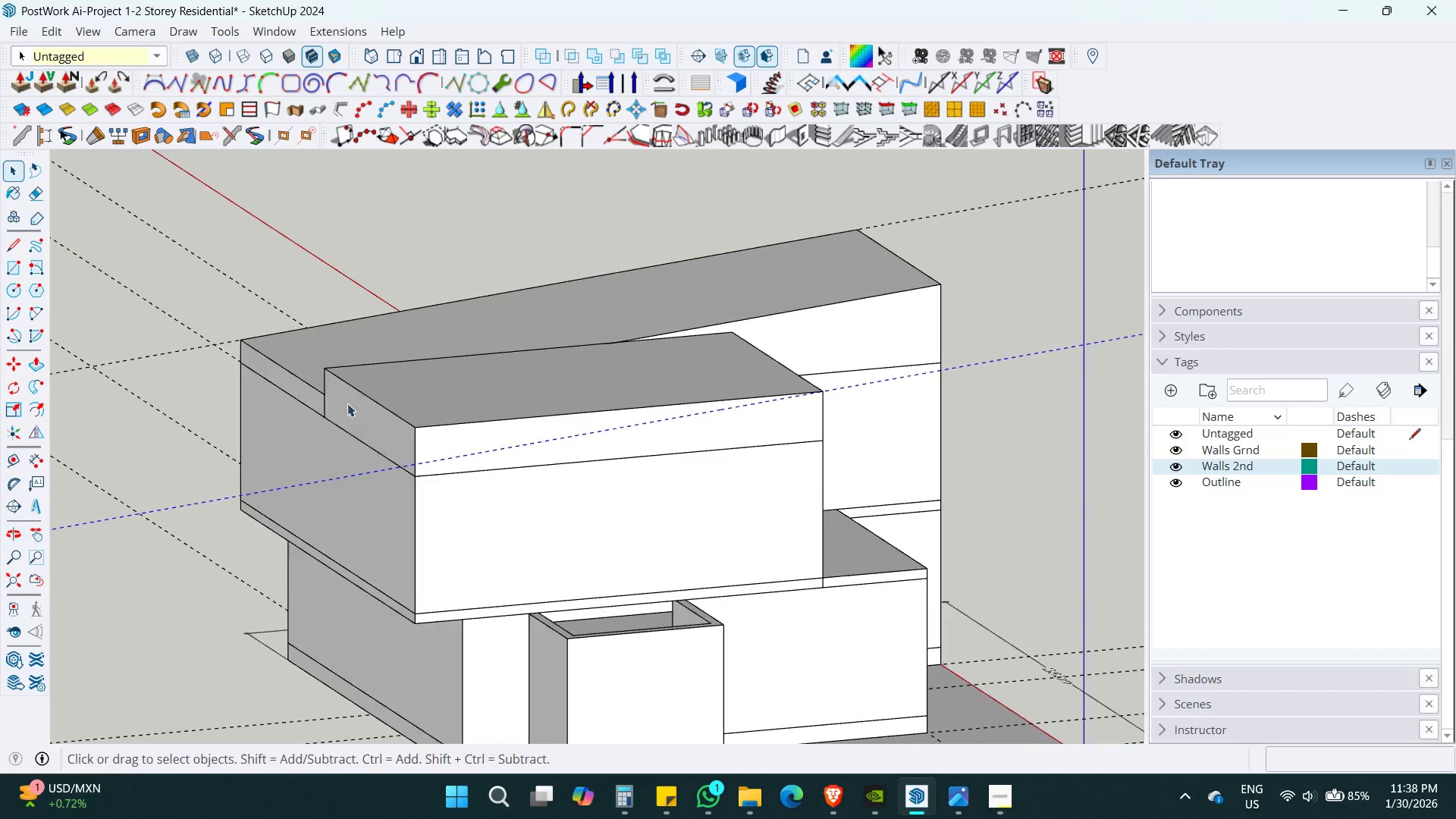 
scroll: coordinate [721, 432], scroll_direction: down, amount: 3.0
 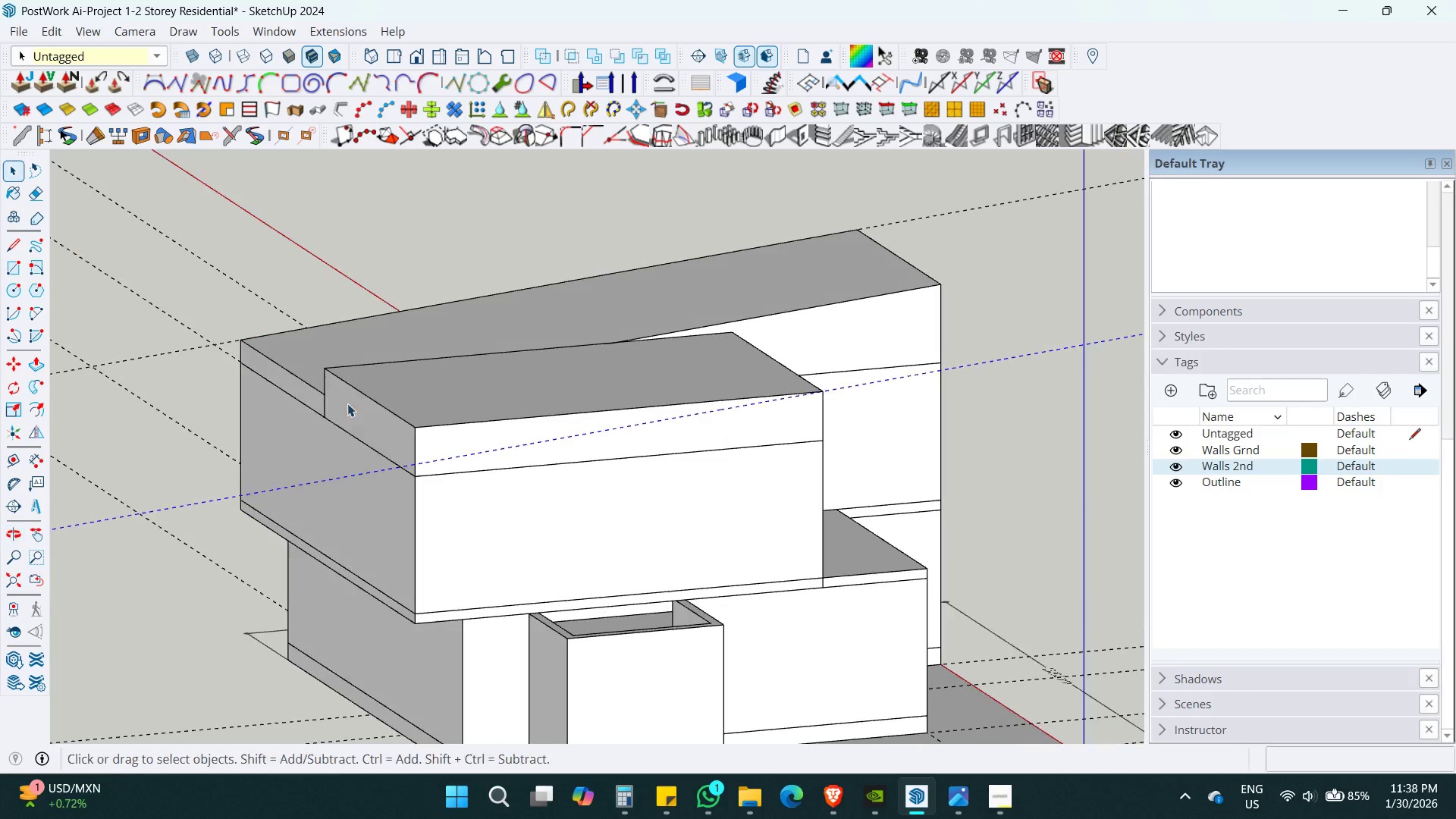 
left_click([365, 394])
 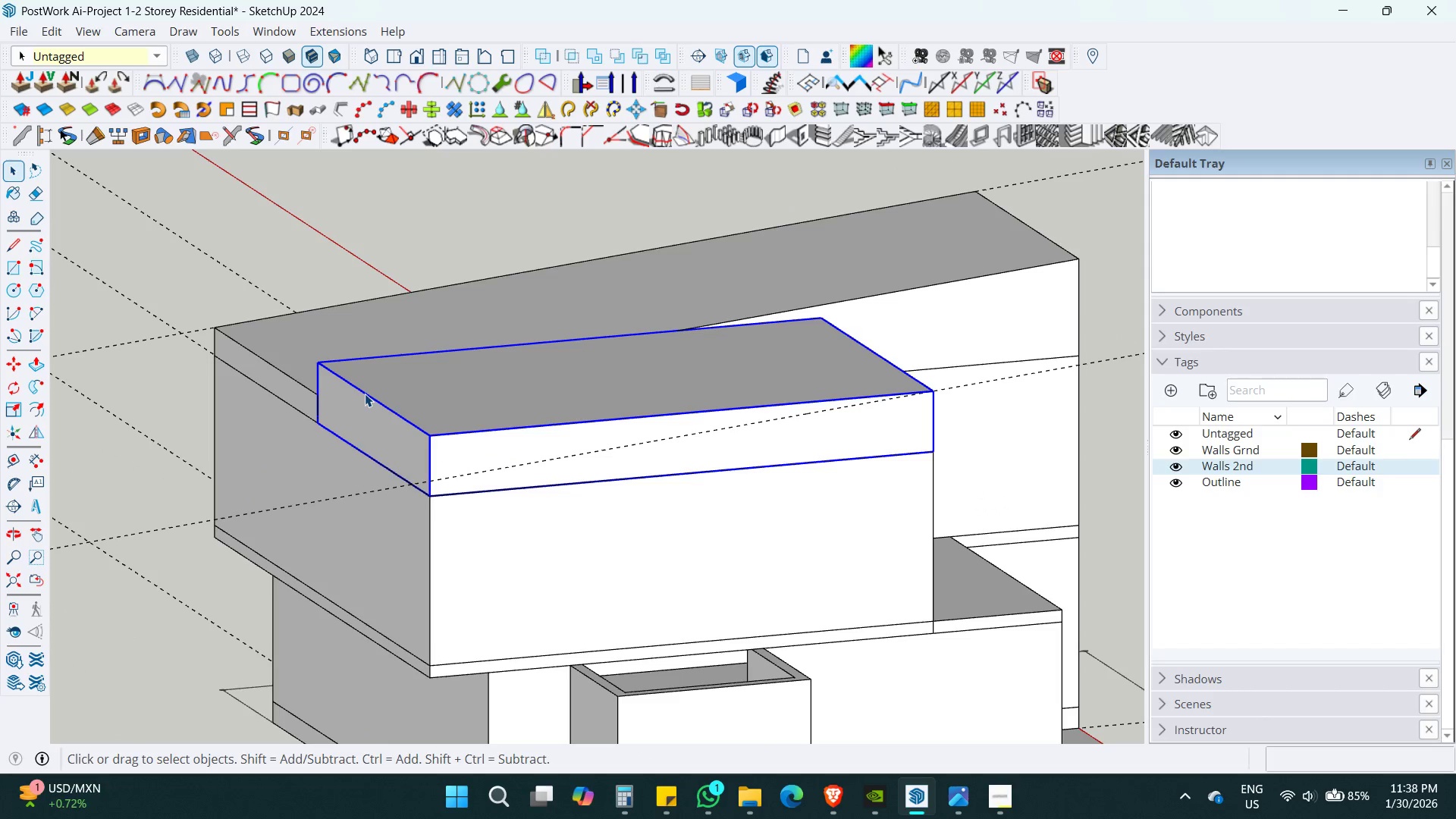 
scroll: coordinate [353, 393], scroll_direction: up, amount: 2.0
 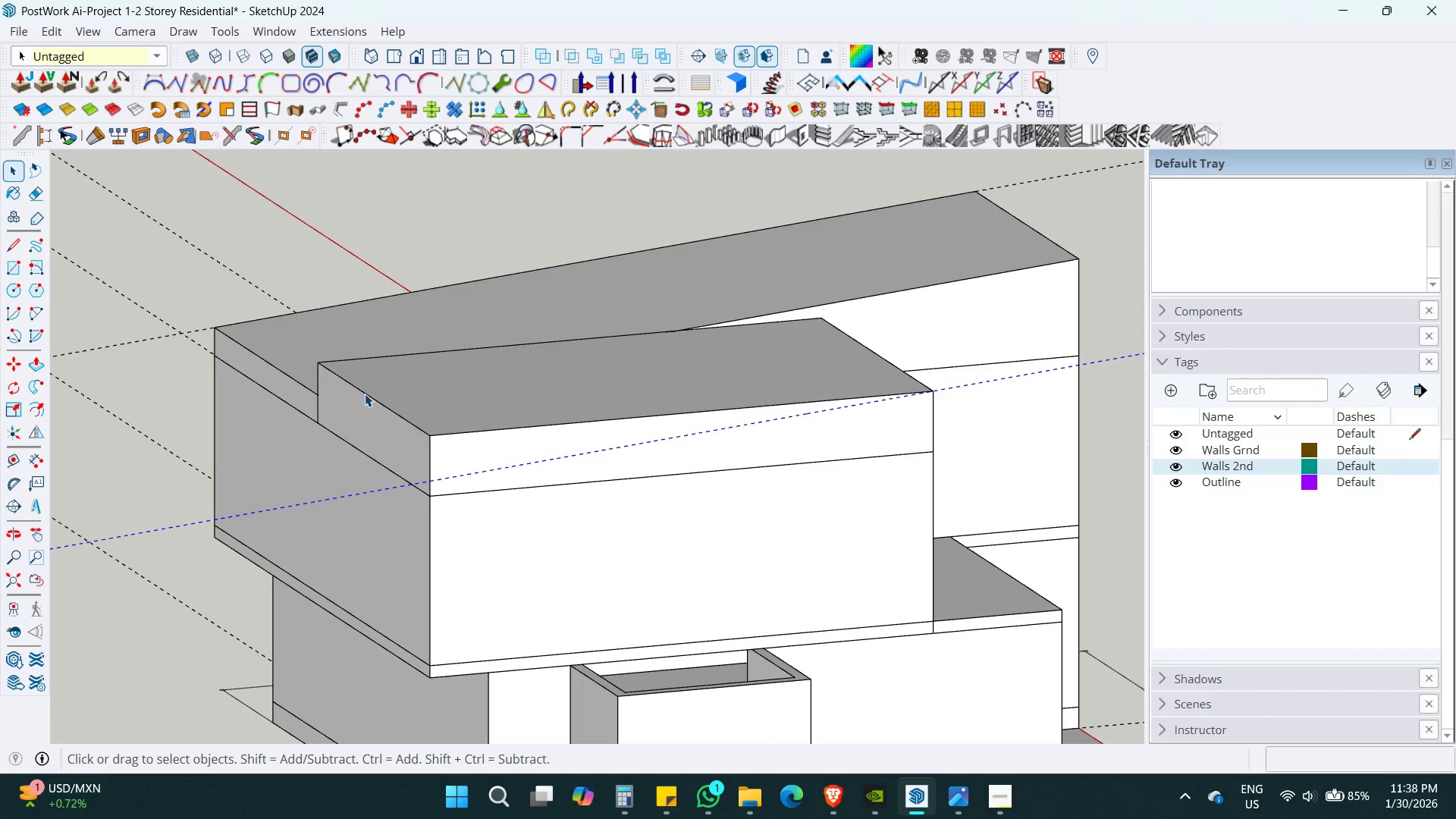 
double_click([366, 394])
 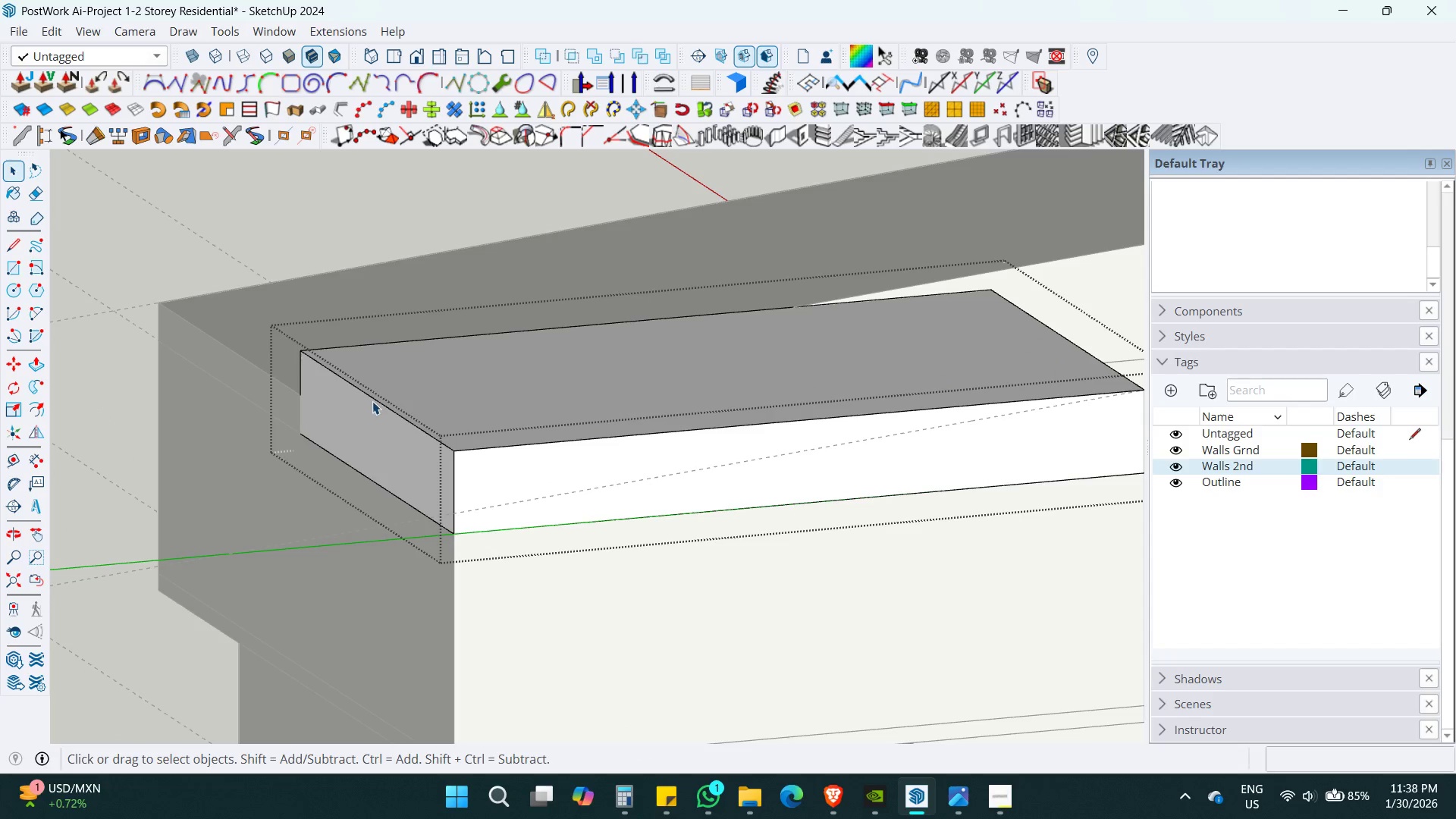 
scroll: coordinate [365, 394], scroll_direction: up, amount: 3.0
 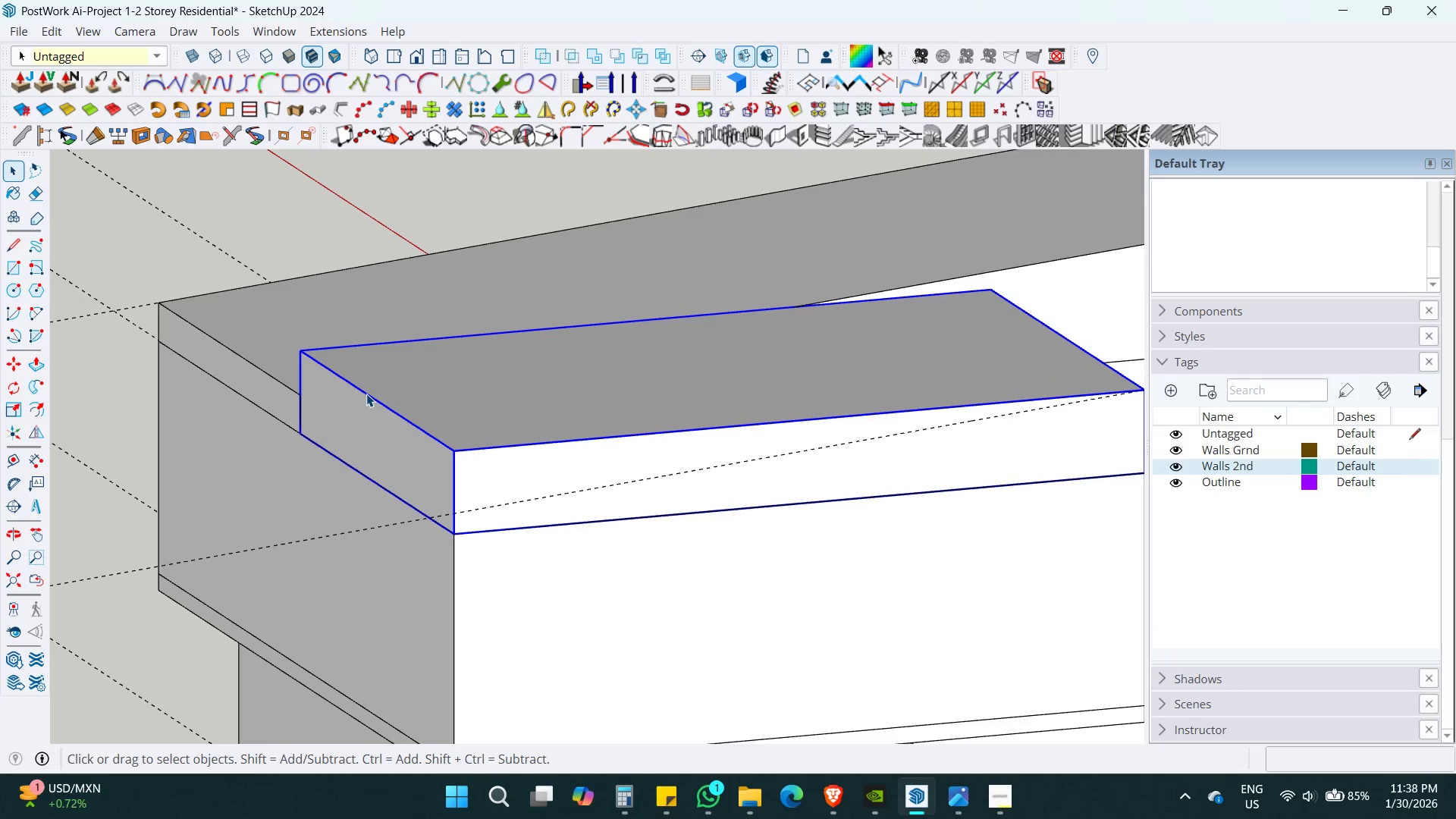 
triple_click([375, 401])
 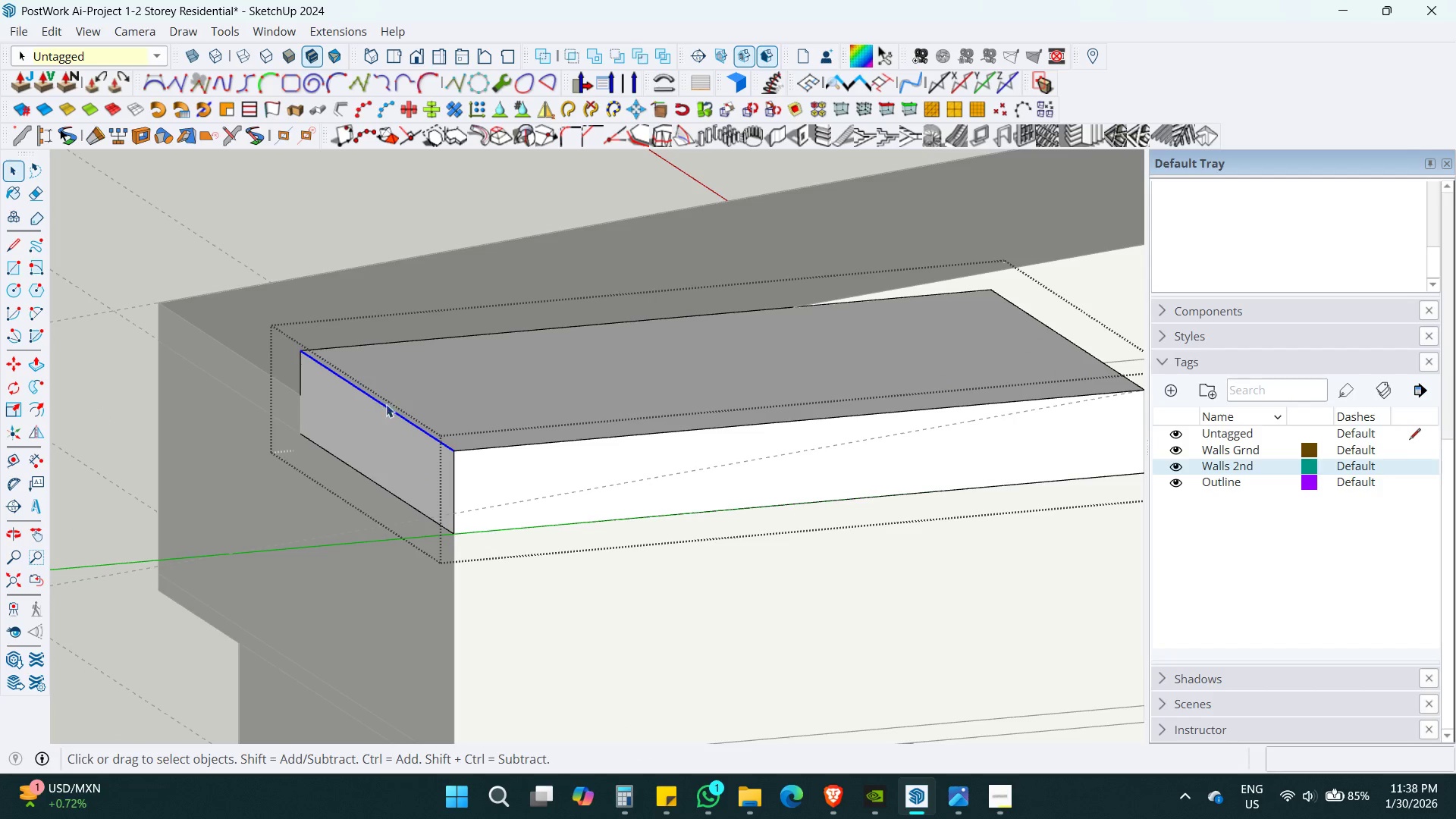 
key(M)
 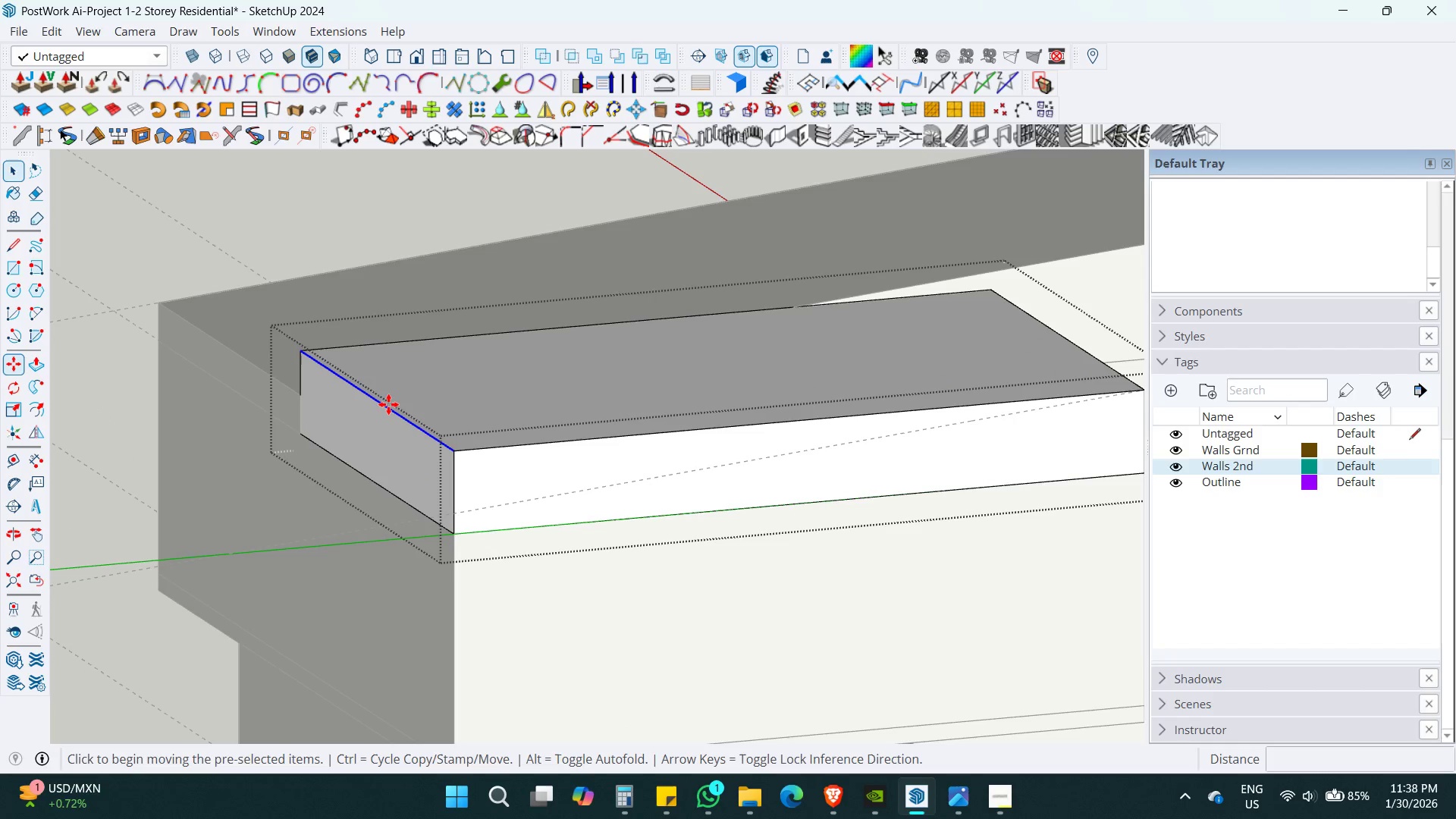 
left_click([388, 404])
 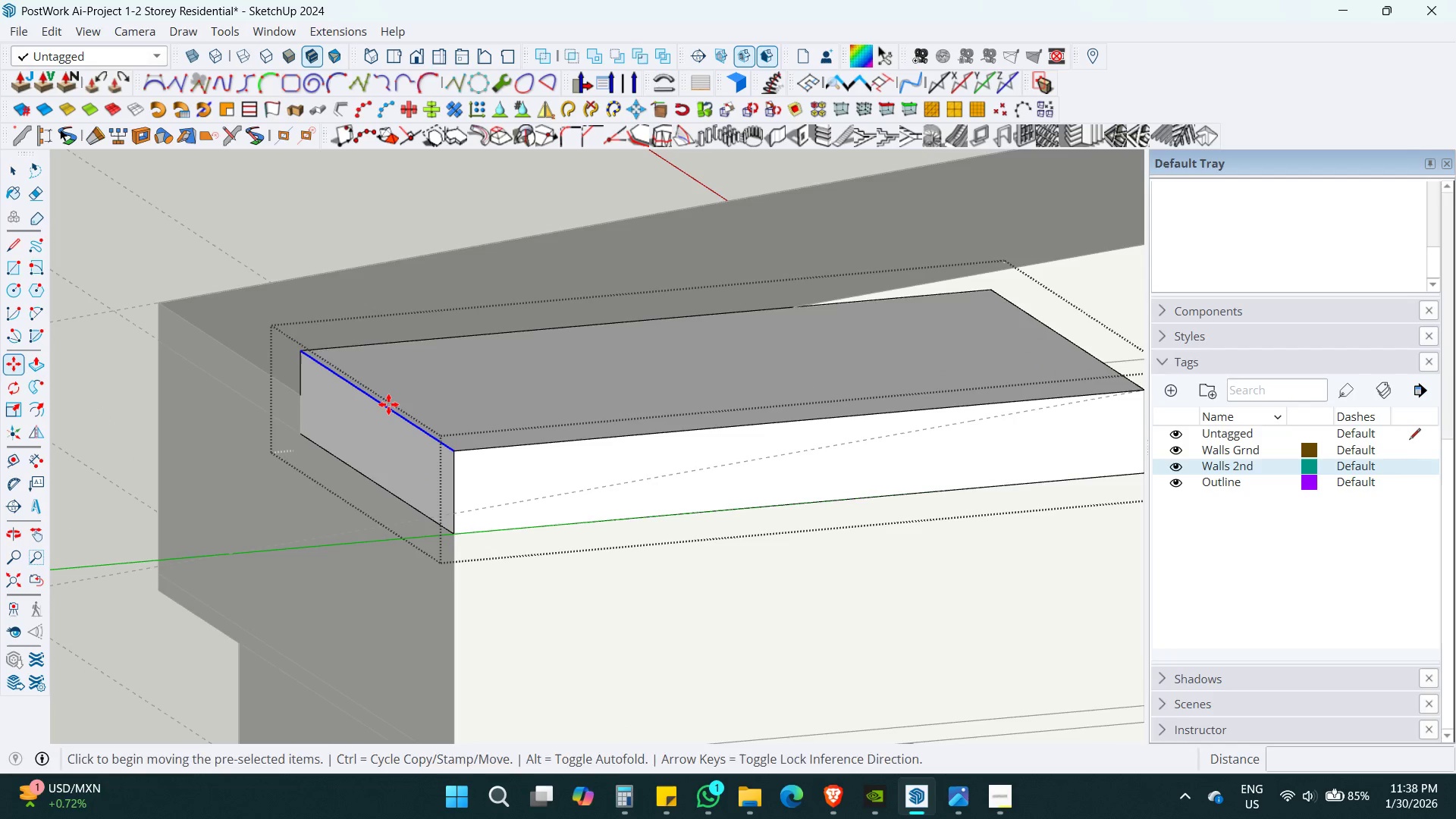 
key(ArrowUp)
 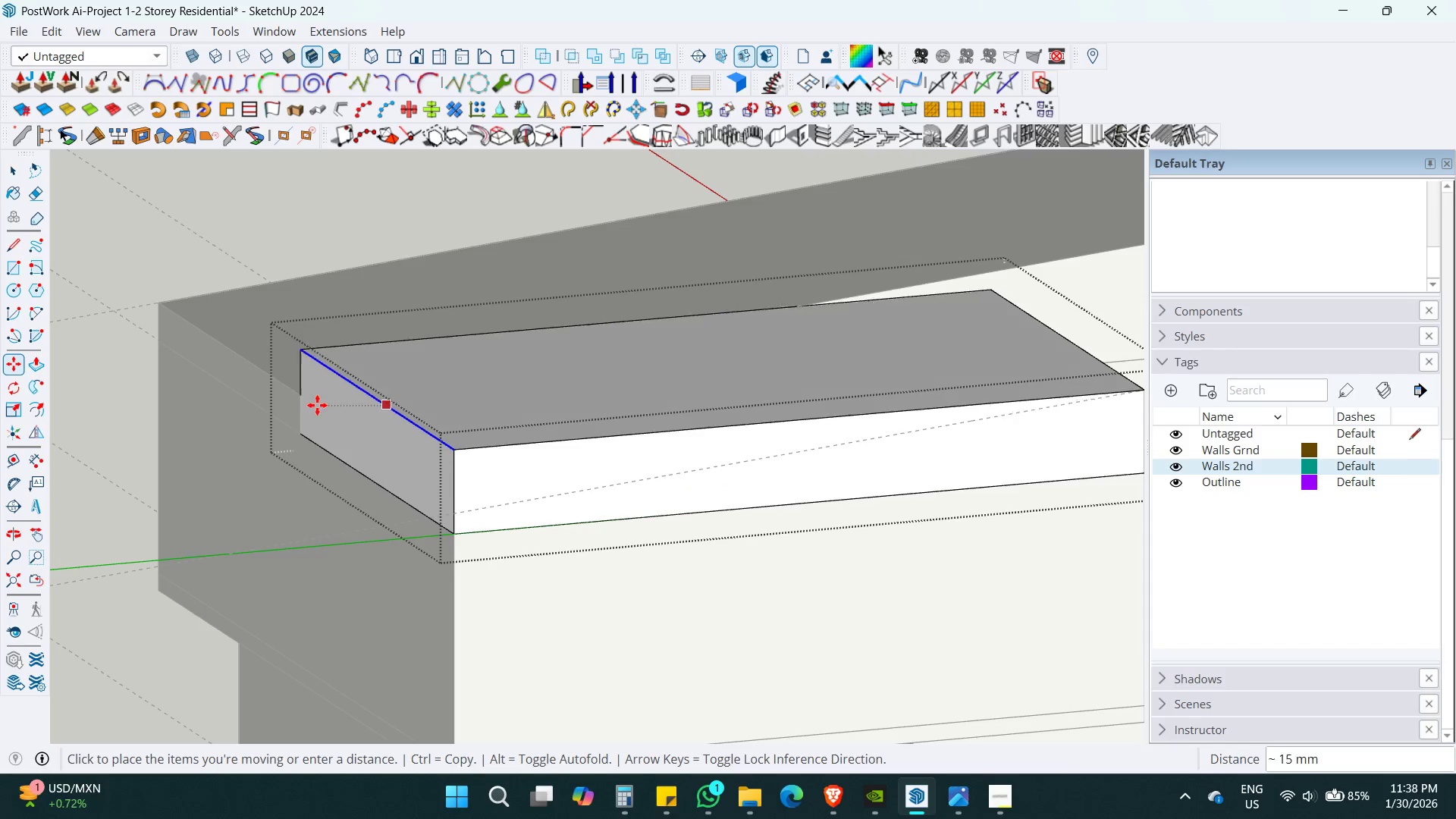 
left_click([298, 397])
 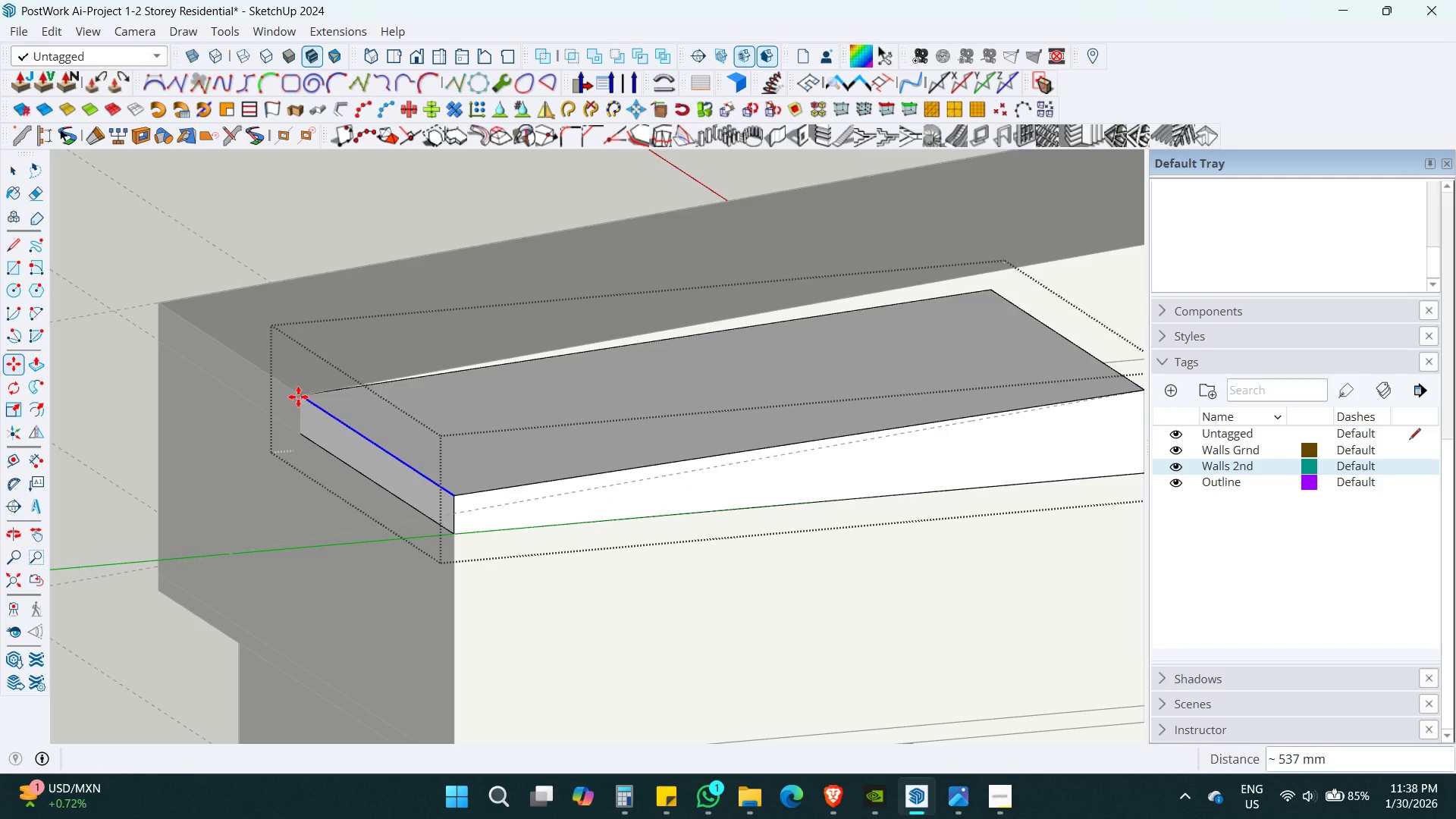 
key(Space)
 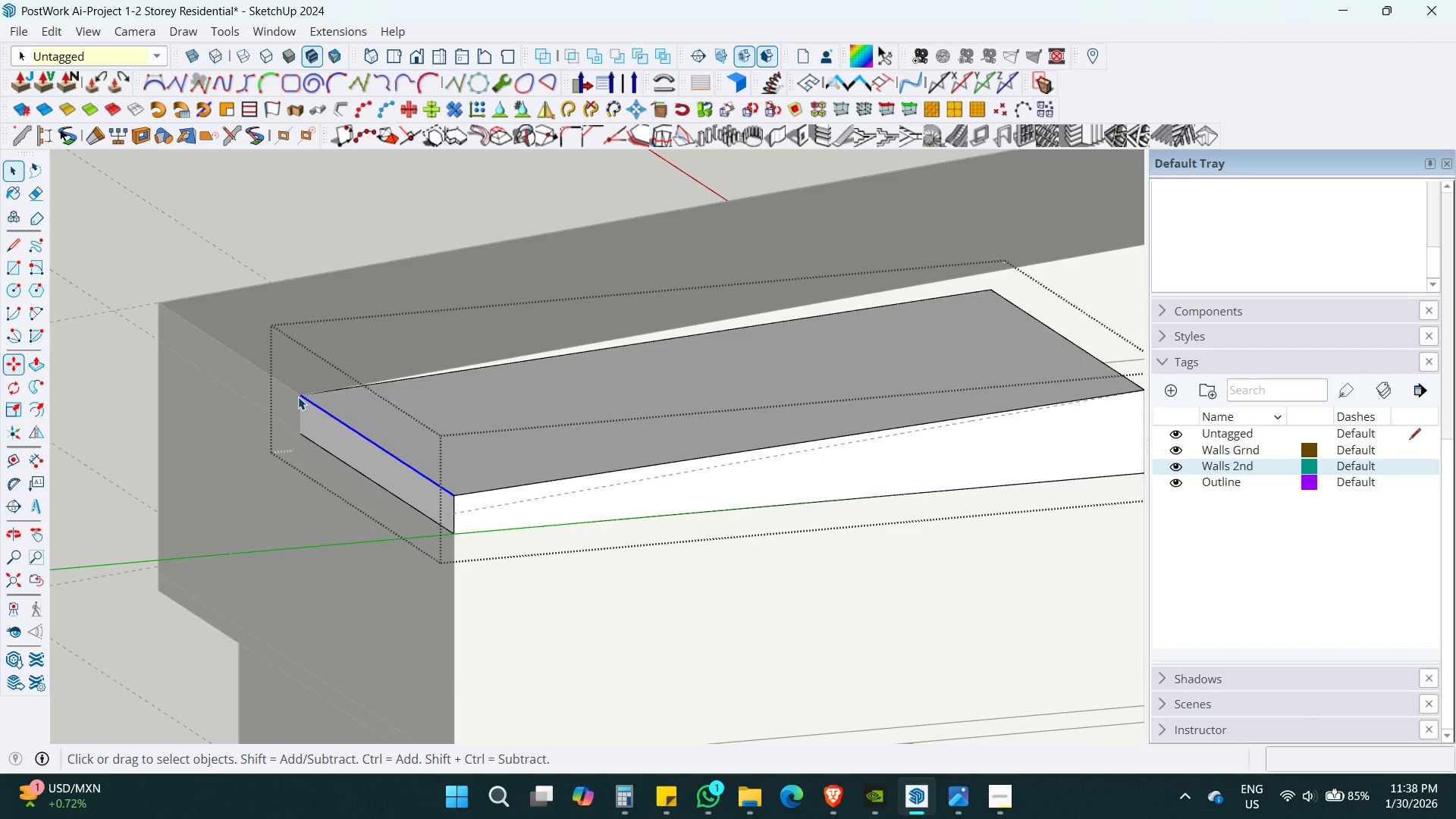 
key(Escape)
 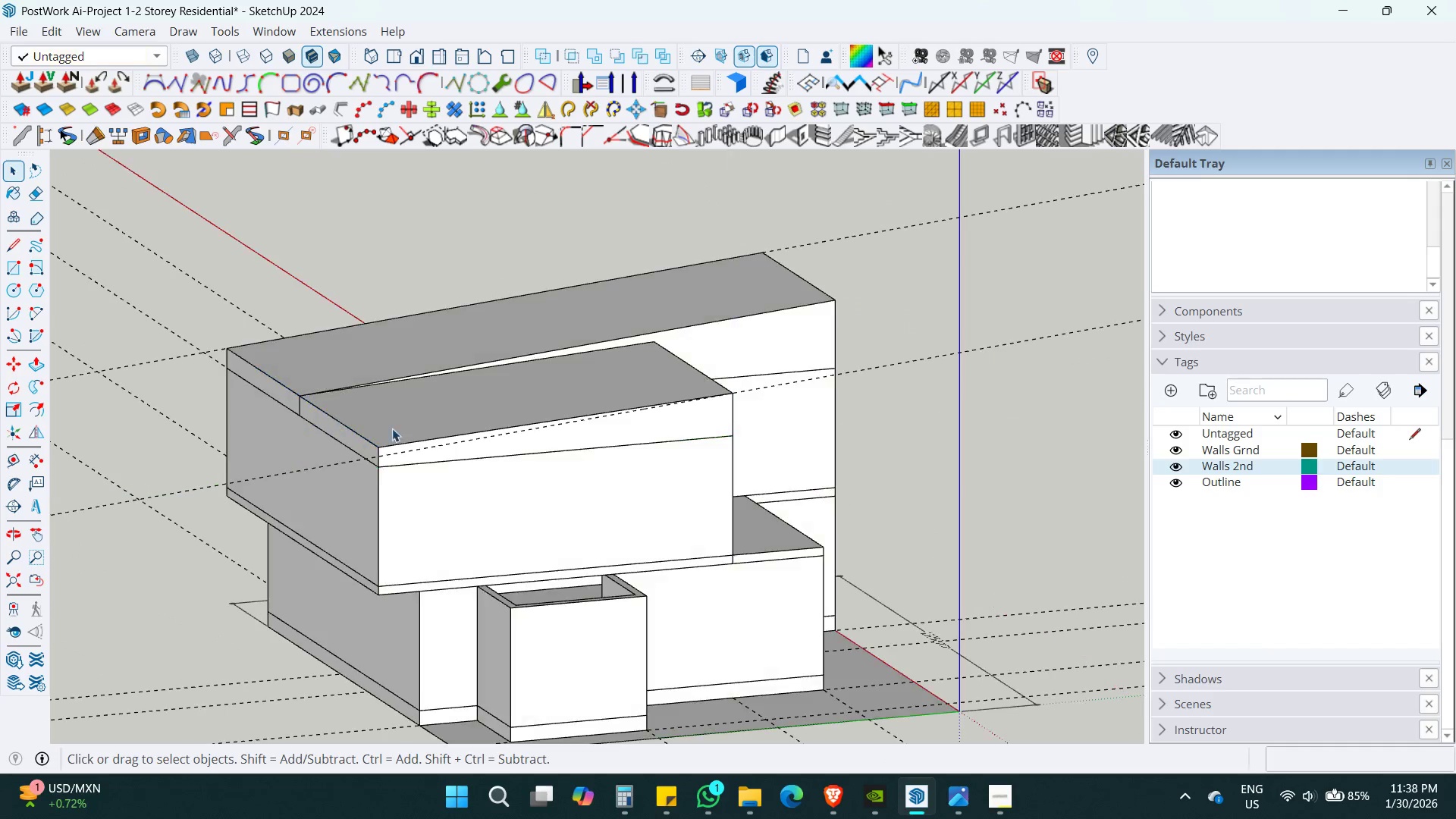 
key(Escape)
 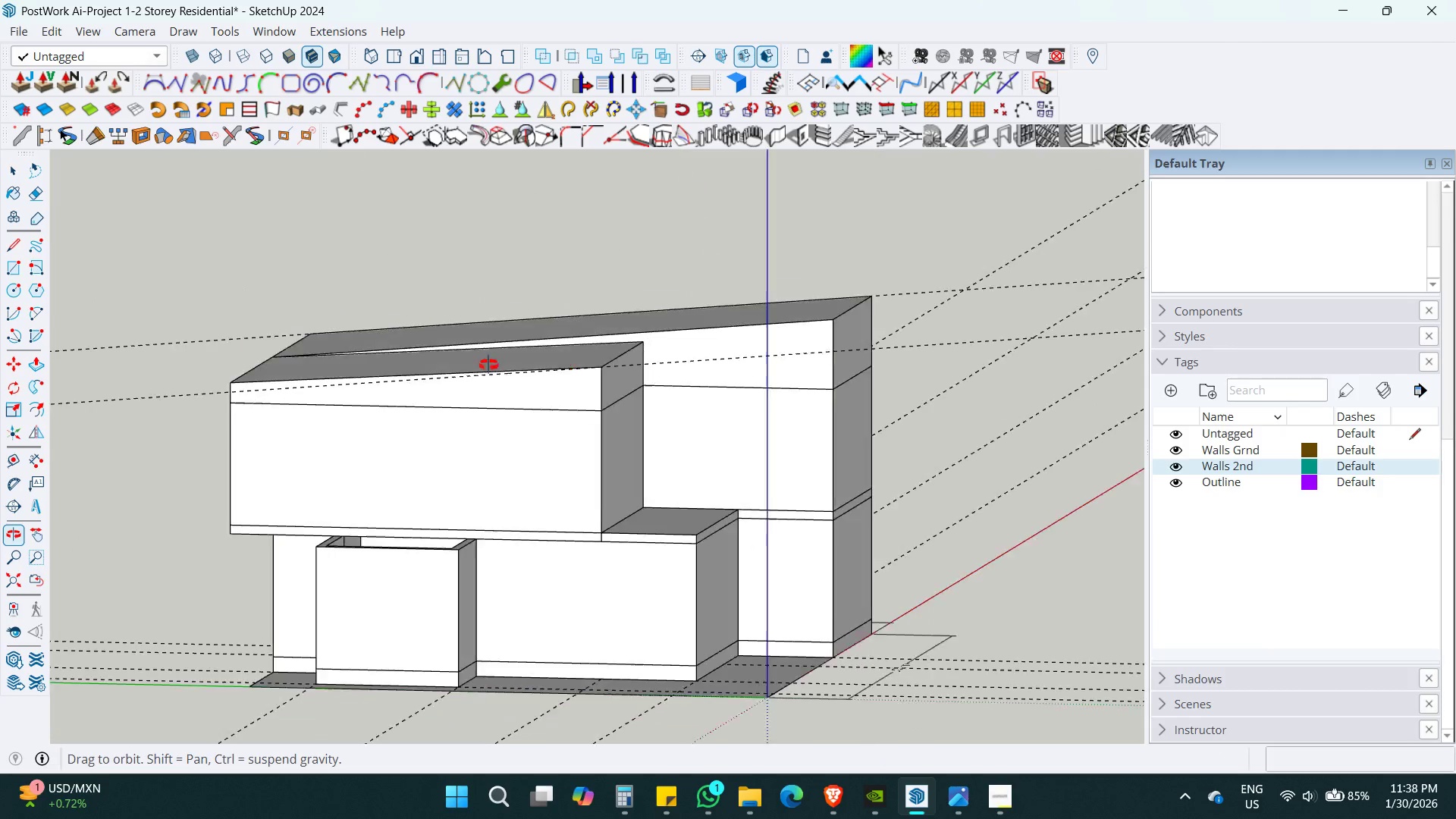 
scroll: coordinate [298, 397], scroll_direction: down, amount: 7.0
 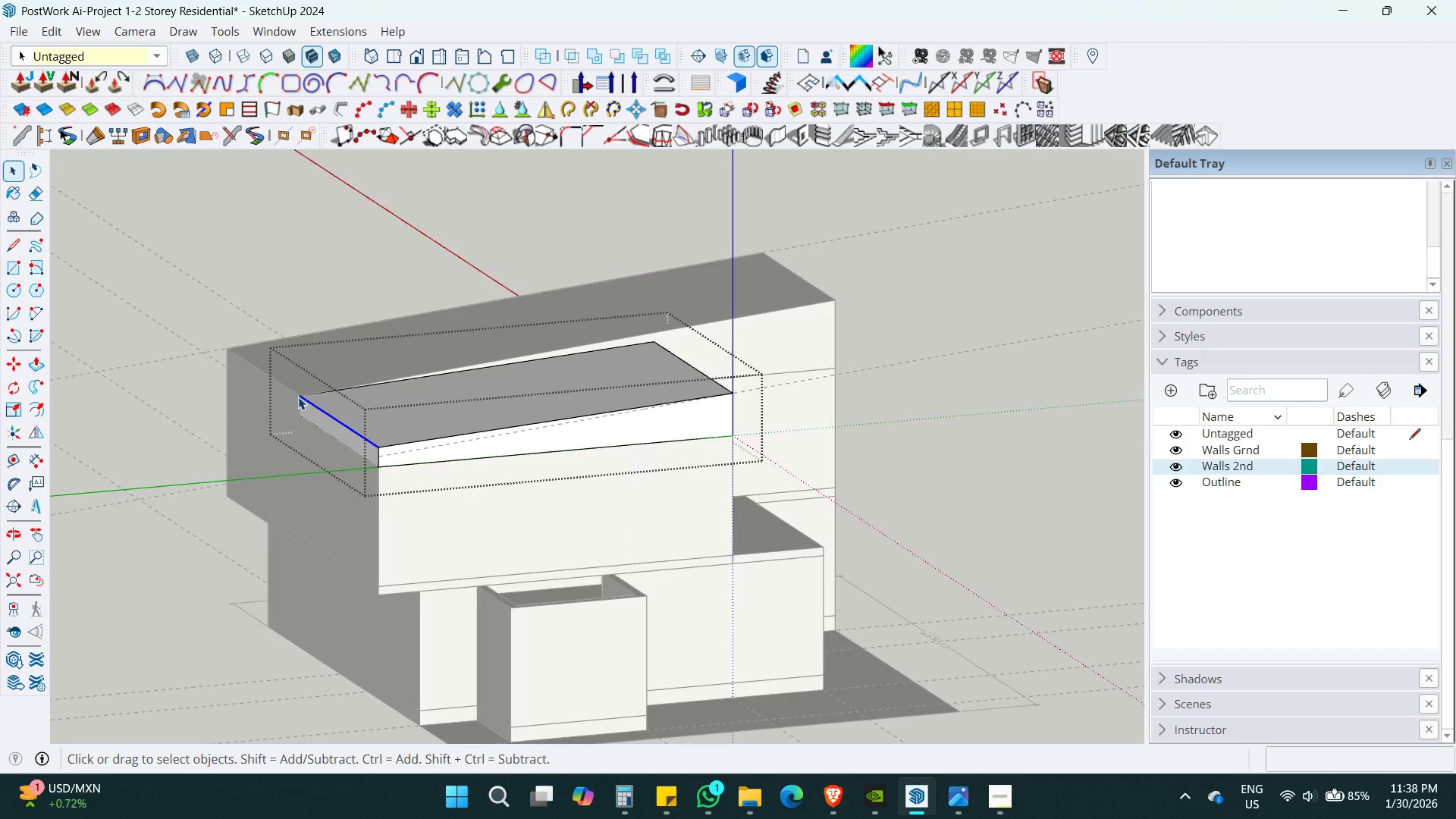 
key(Control+S)
 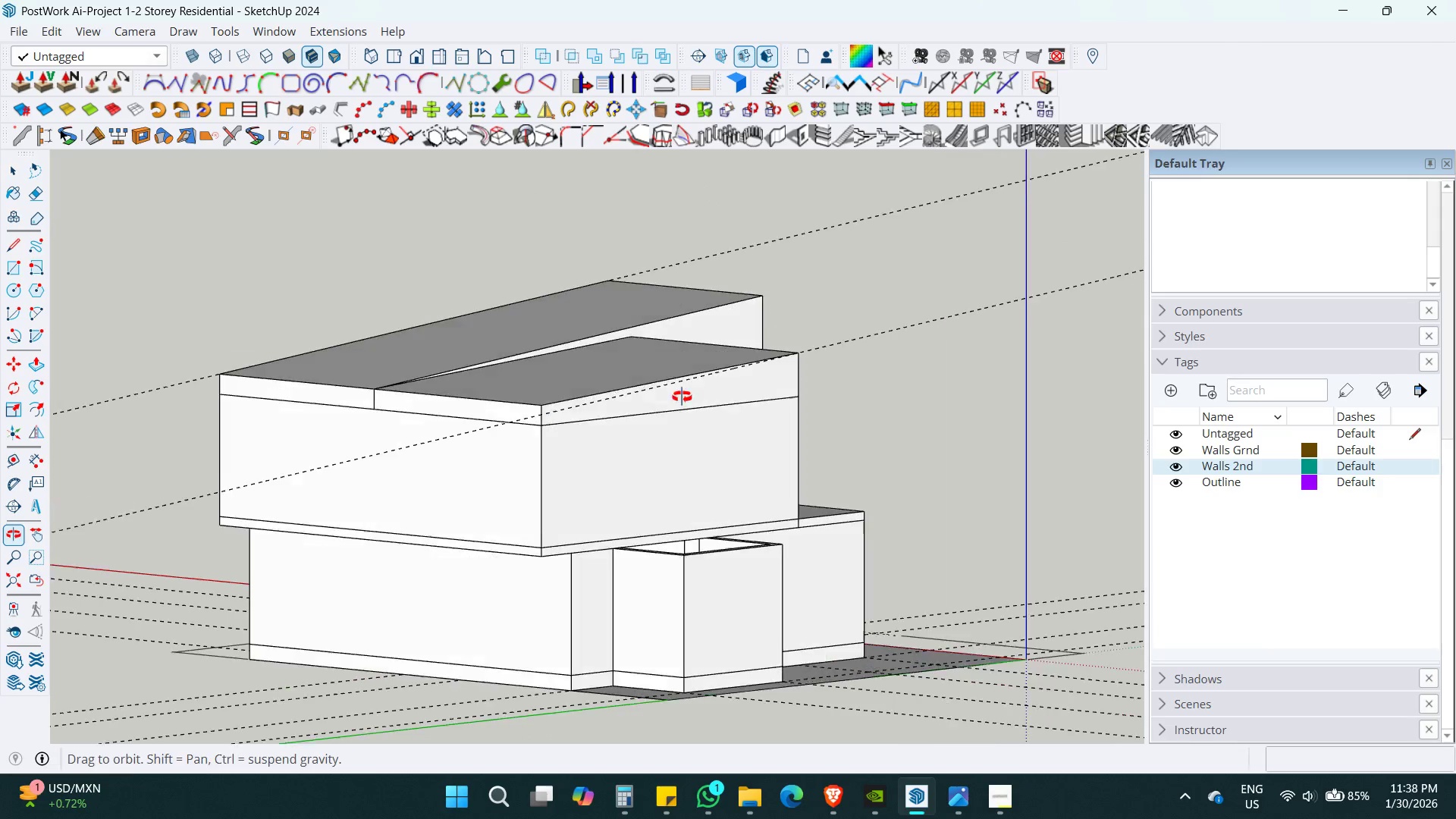 
scroll: coordinate [622, 404], scroll_direction: up, amount: 4.0
 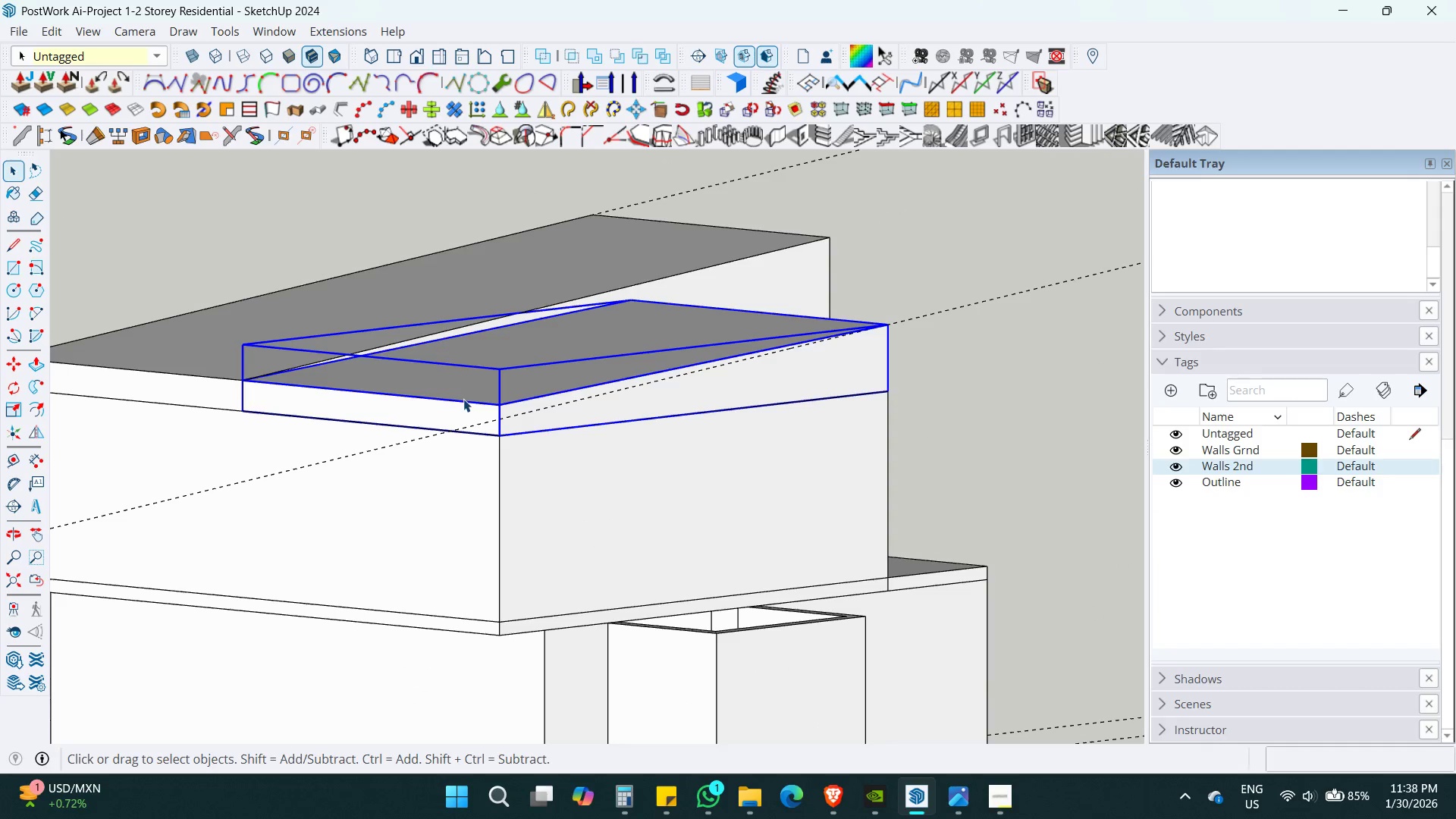 
double_click([467, 404])
 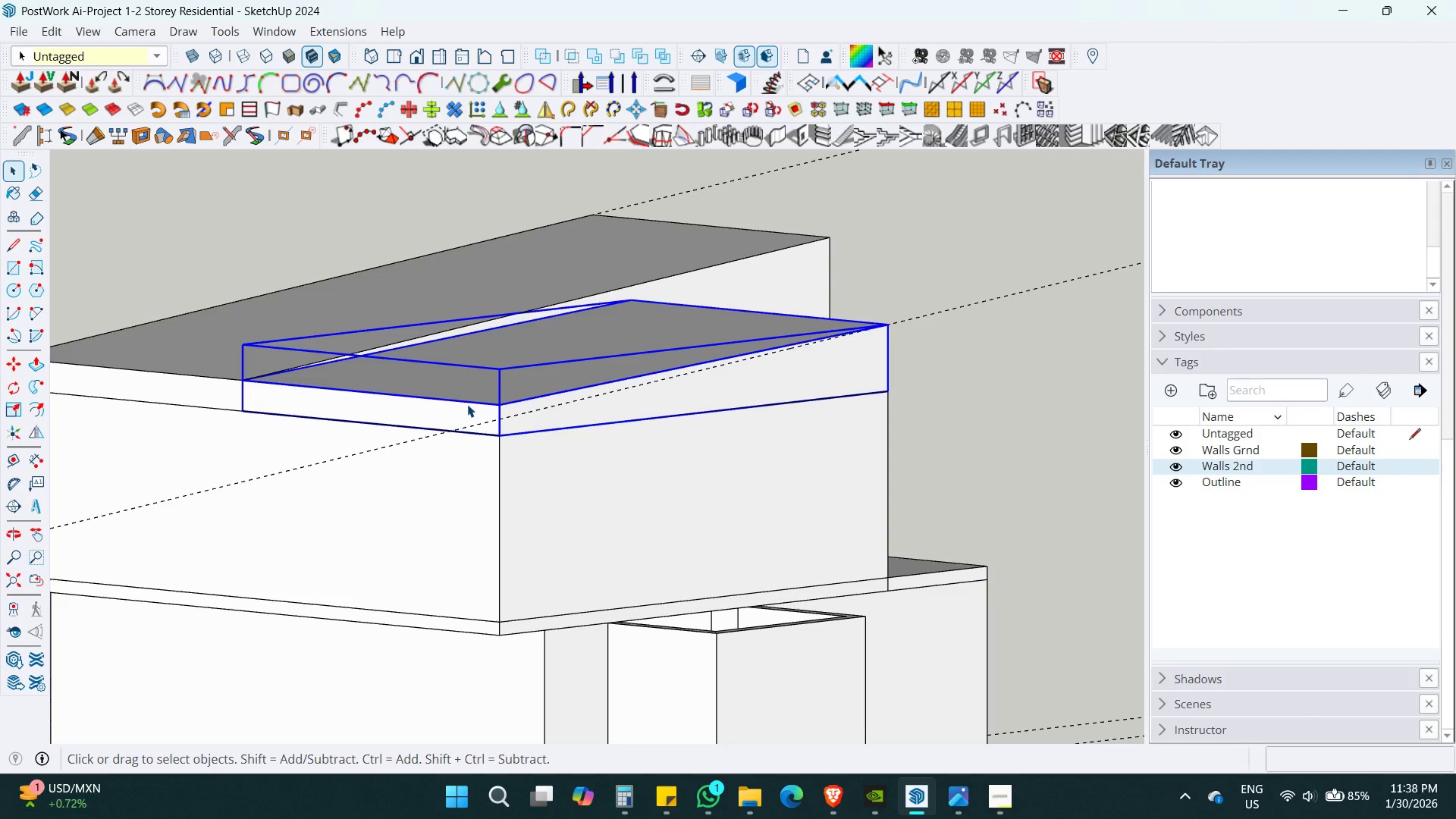 
triple_click([467, 404])
 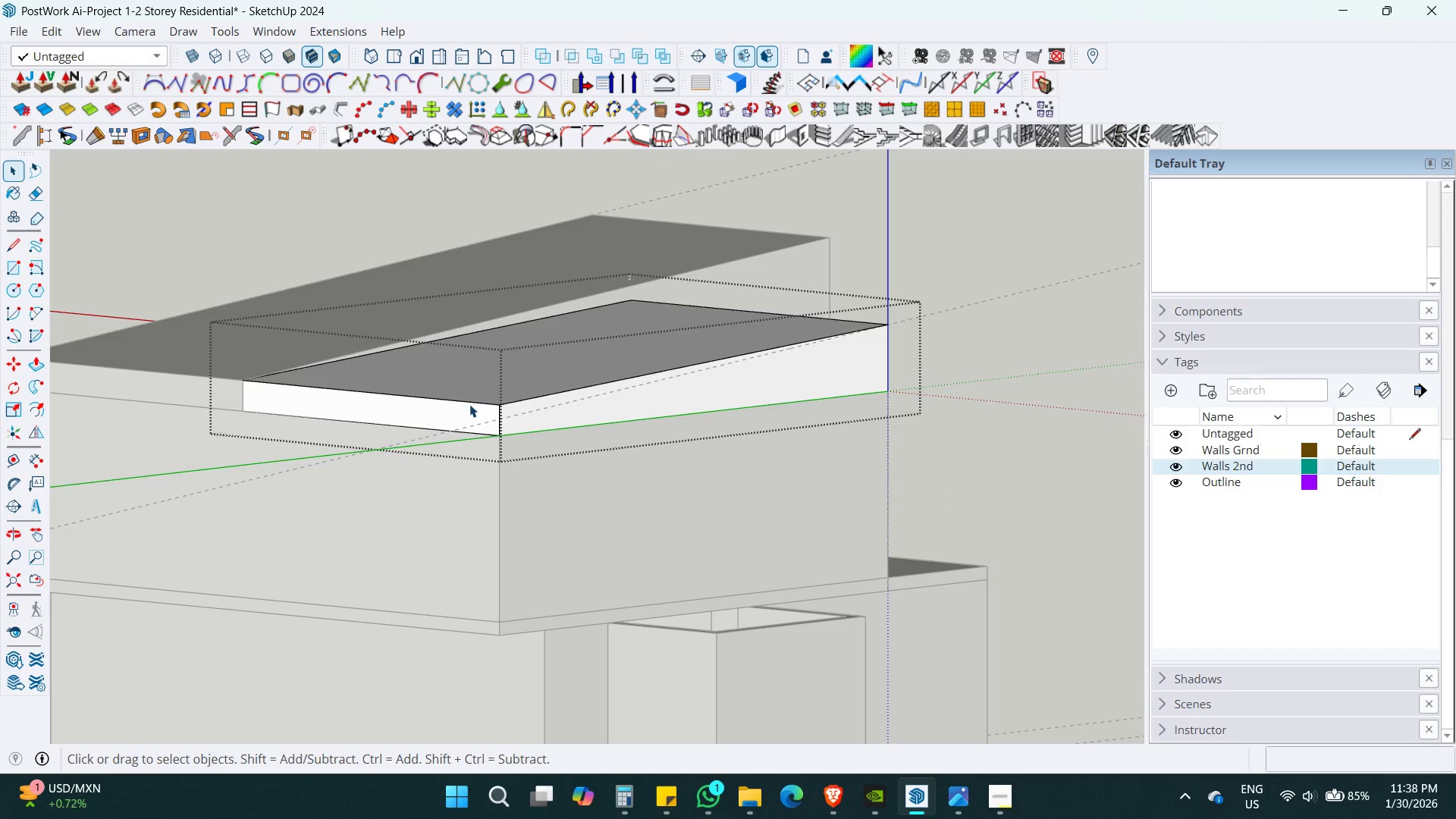 
left_click([472, 404])
 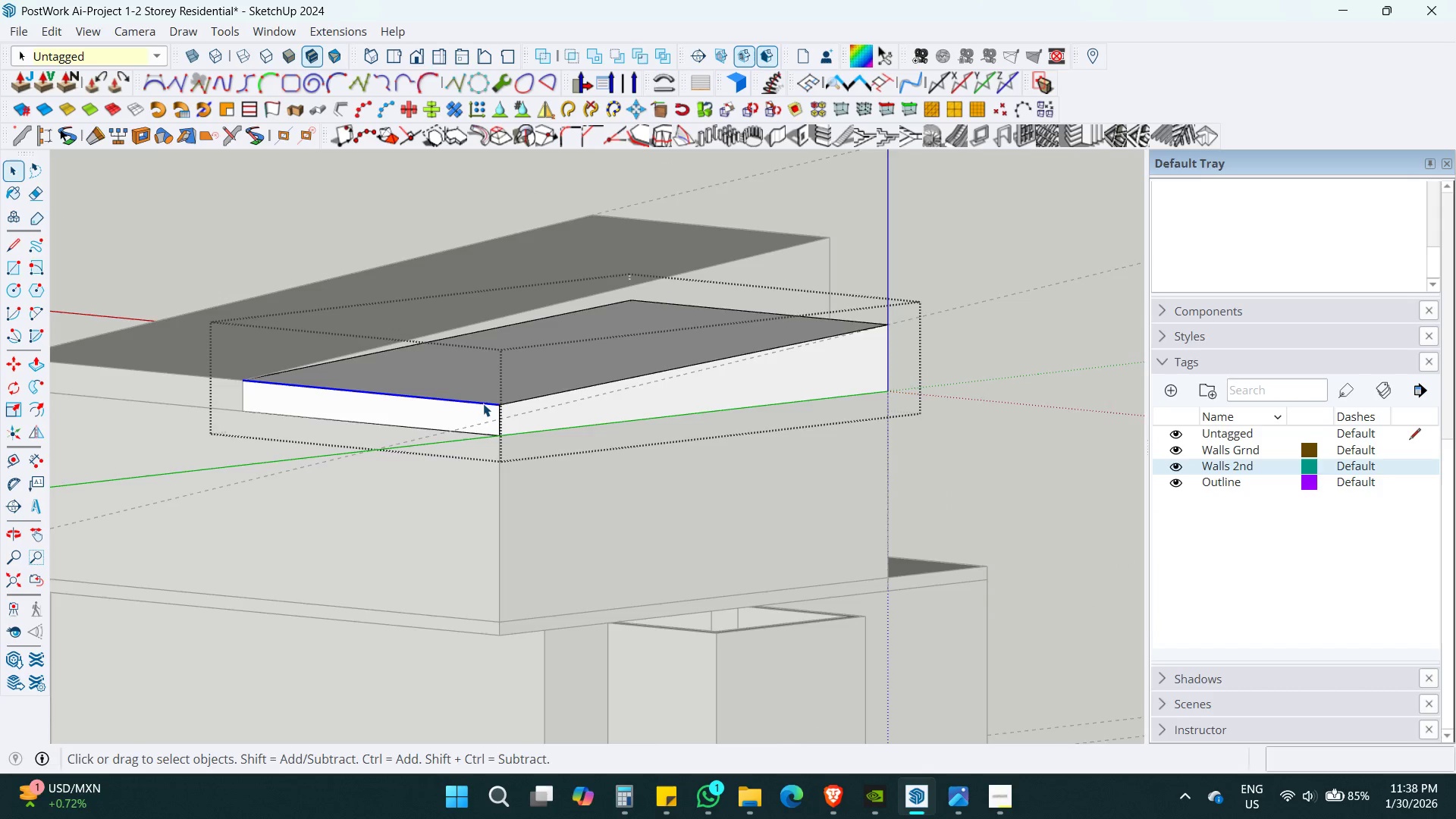 
key(M)
 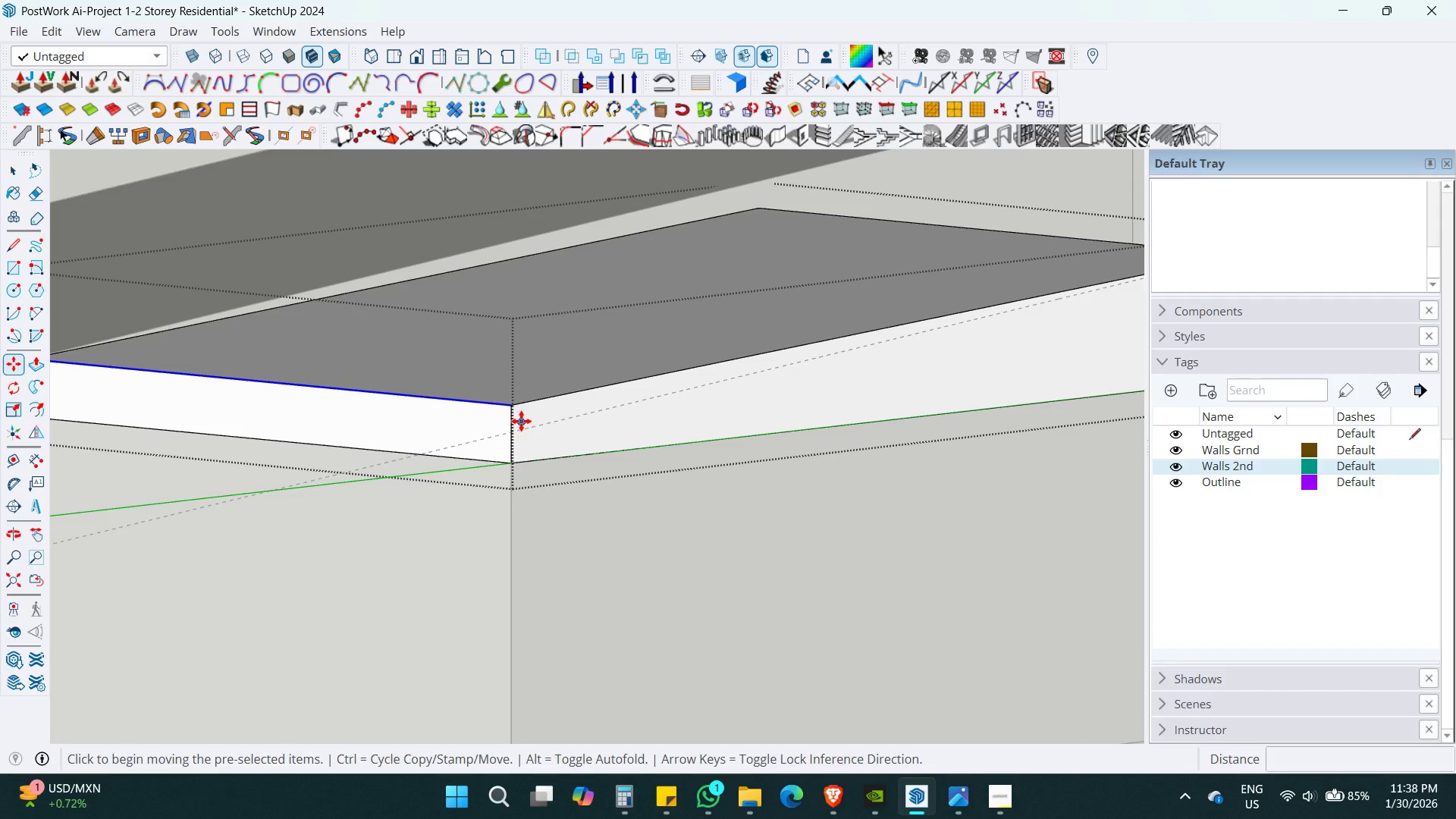 
scroll: coordinate [492, 406], scroll_direction: up, amount: 6.0
 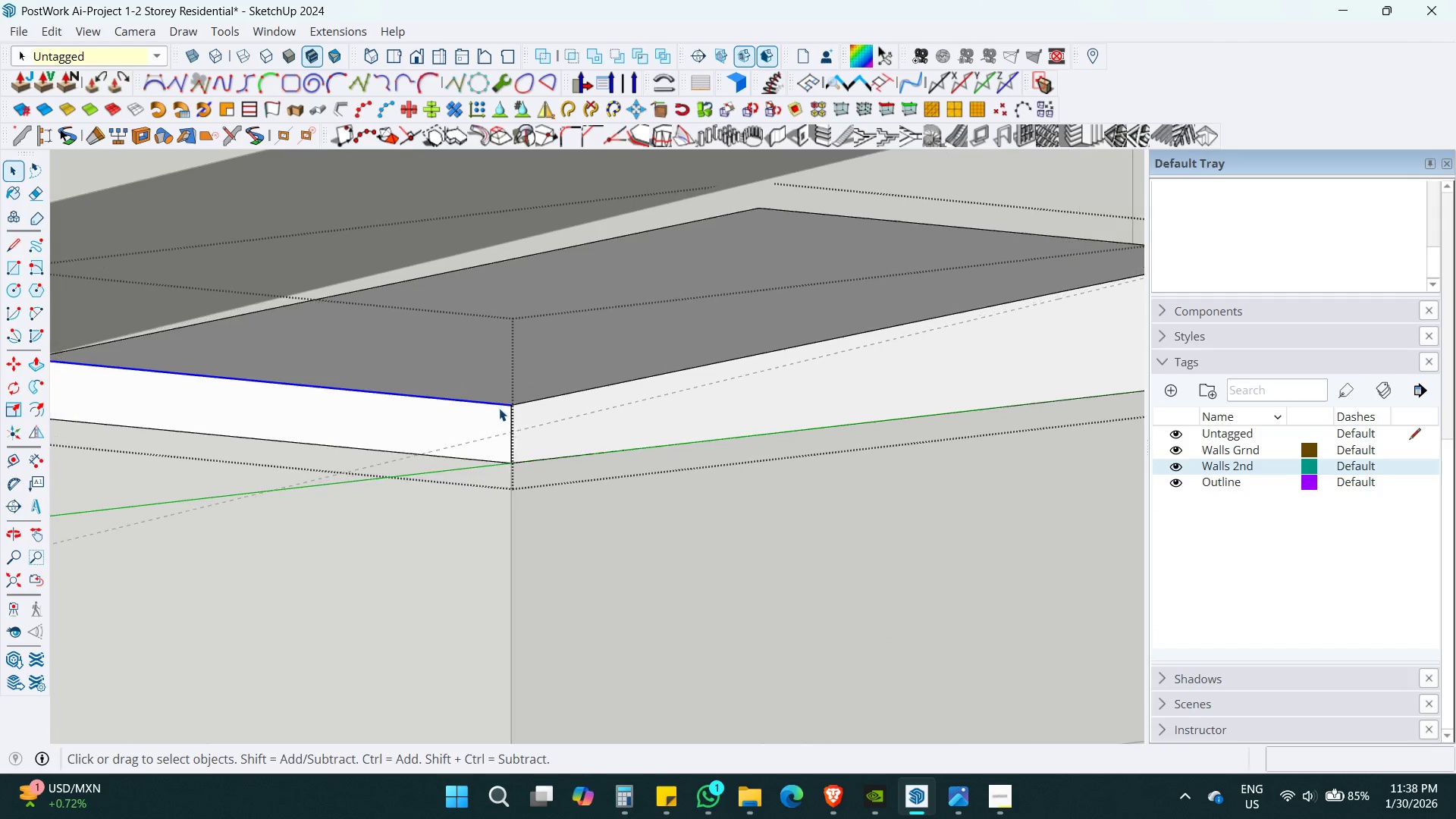 
left_click([510, 409])
 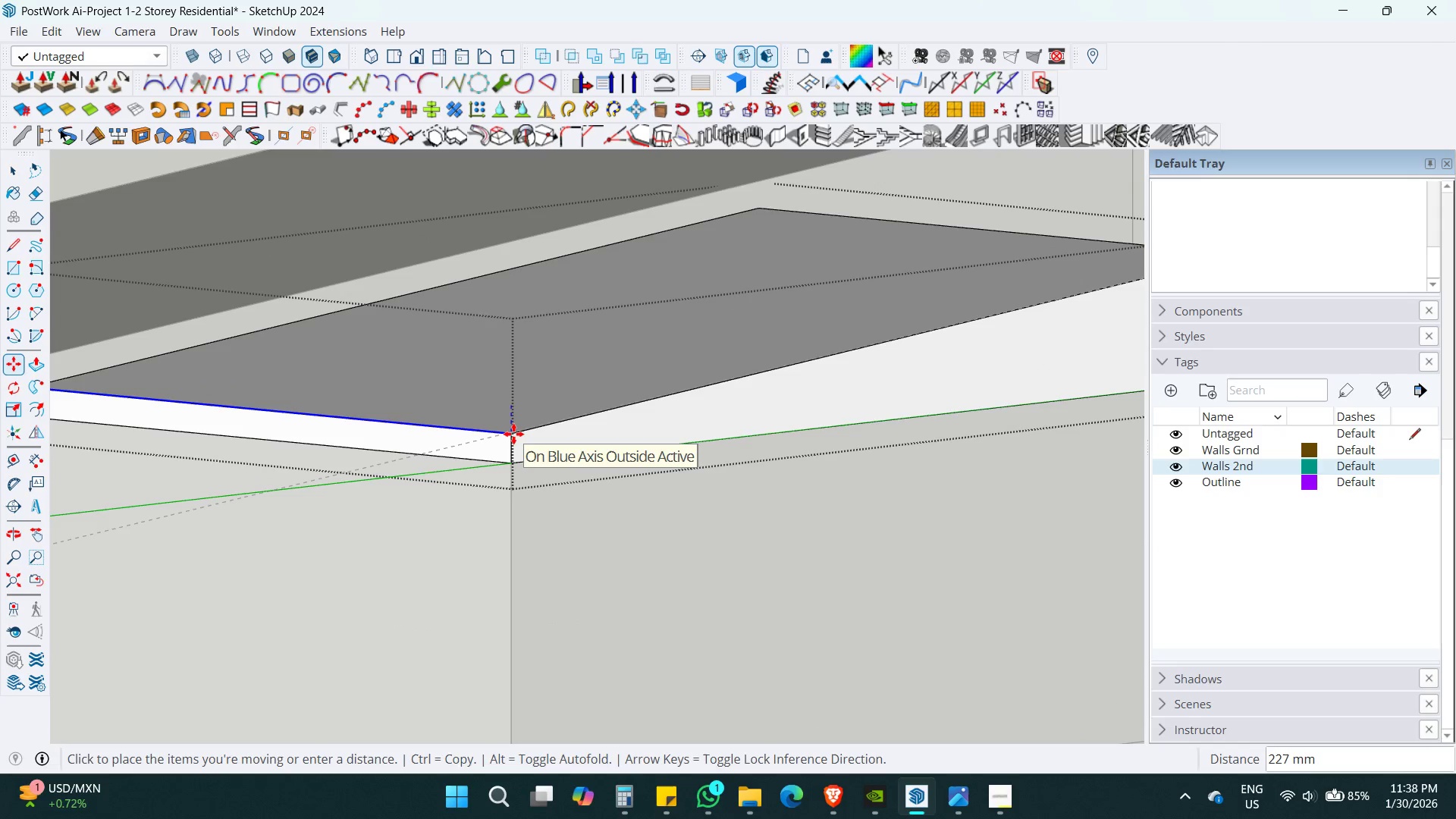 
key(ArrowUp)
 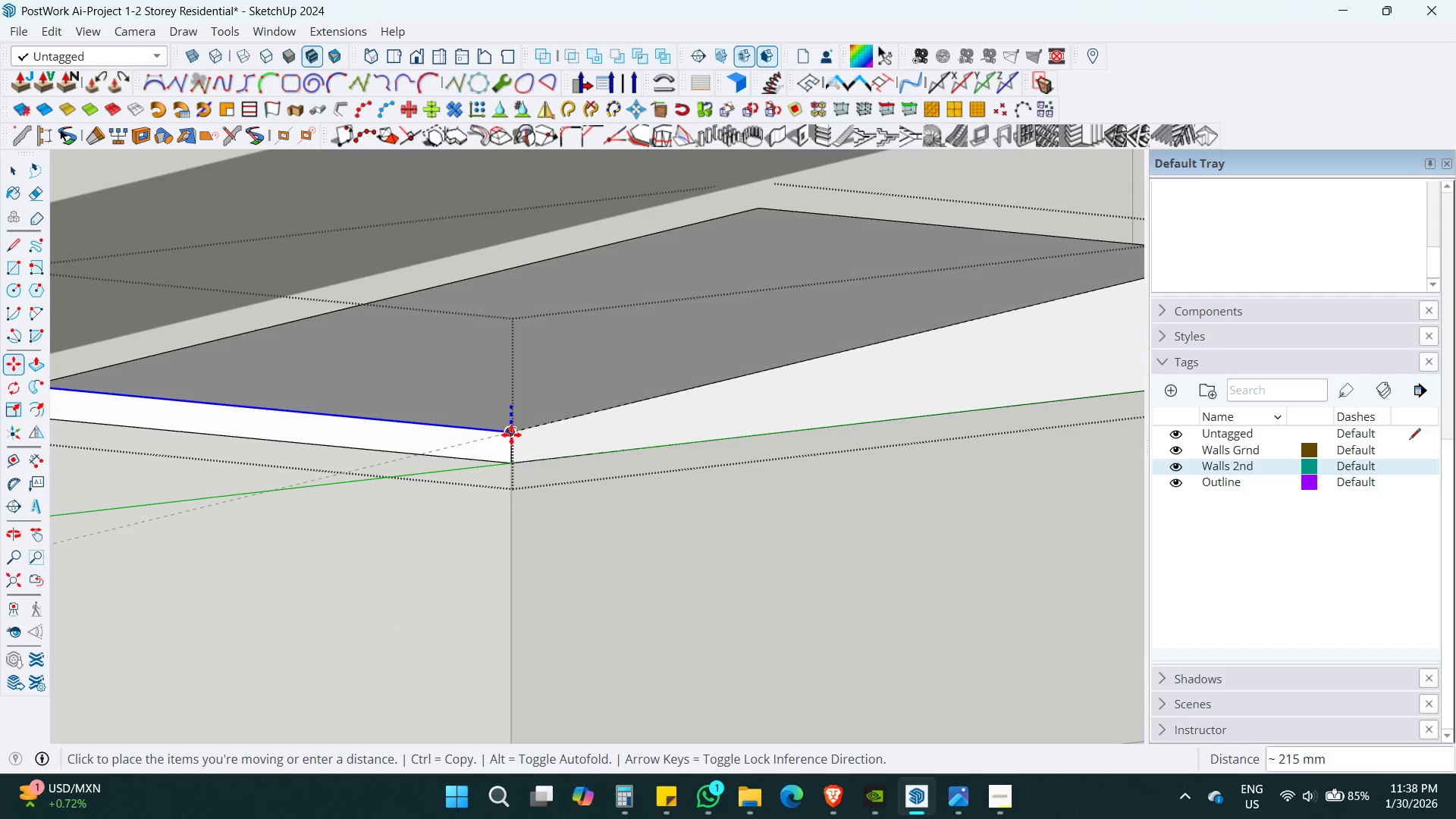 
left_click([510, 434])
 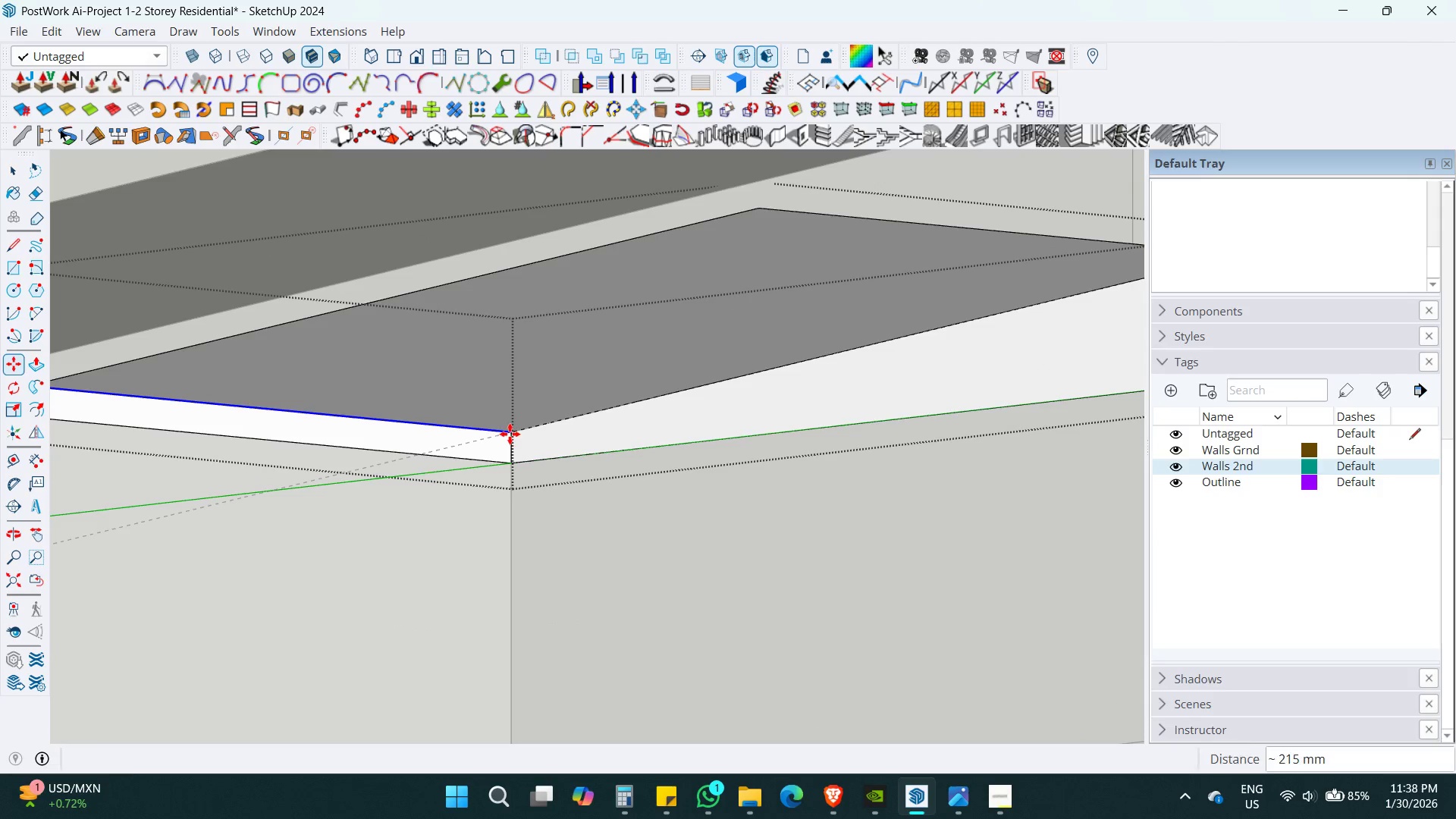 
key(Space)
 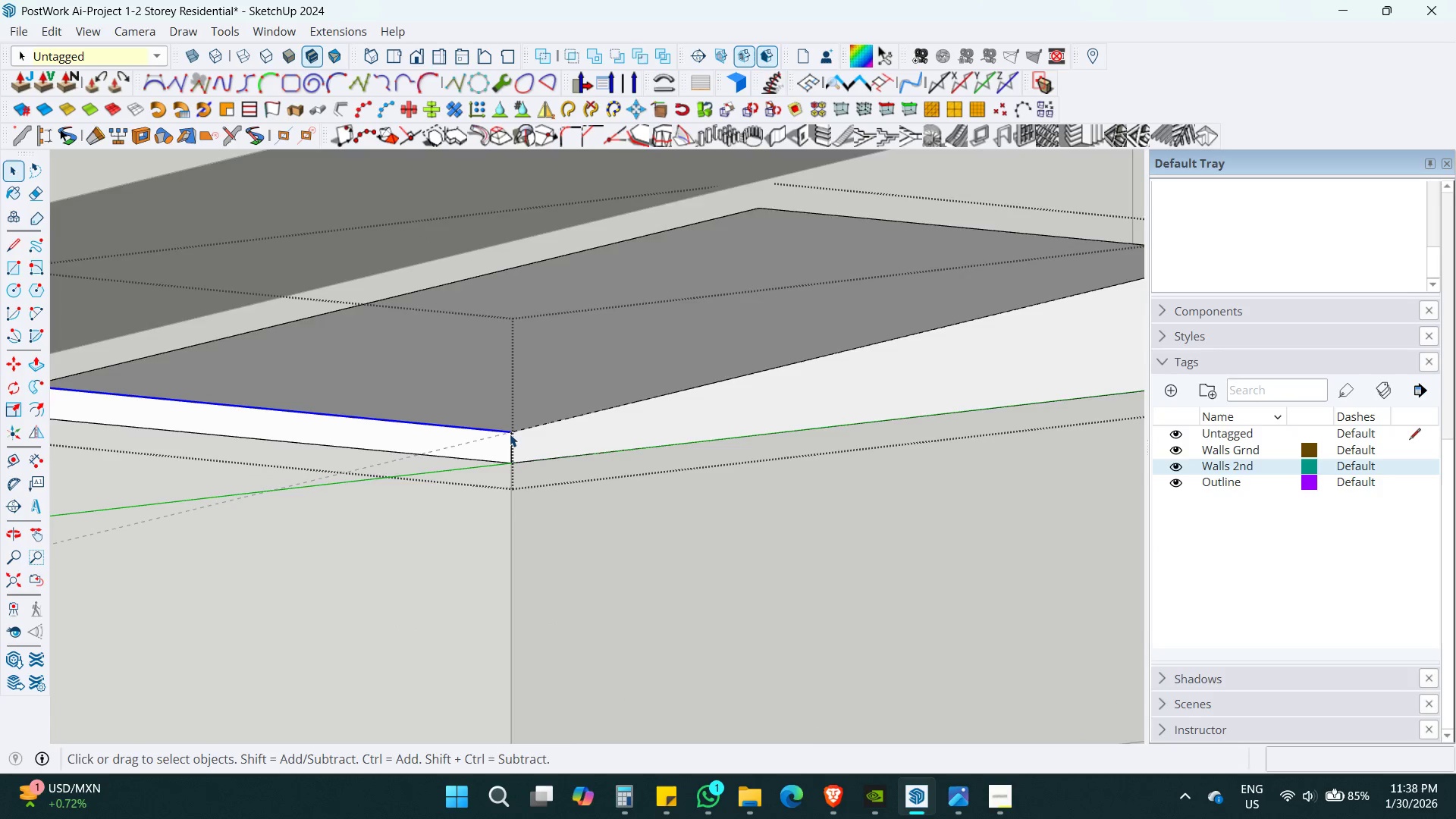 
key(T)
 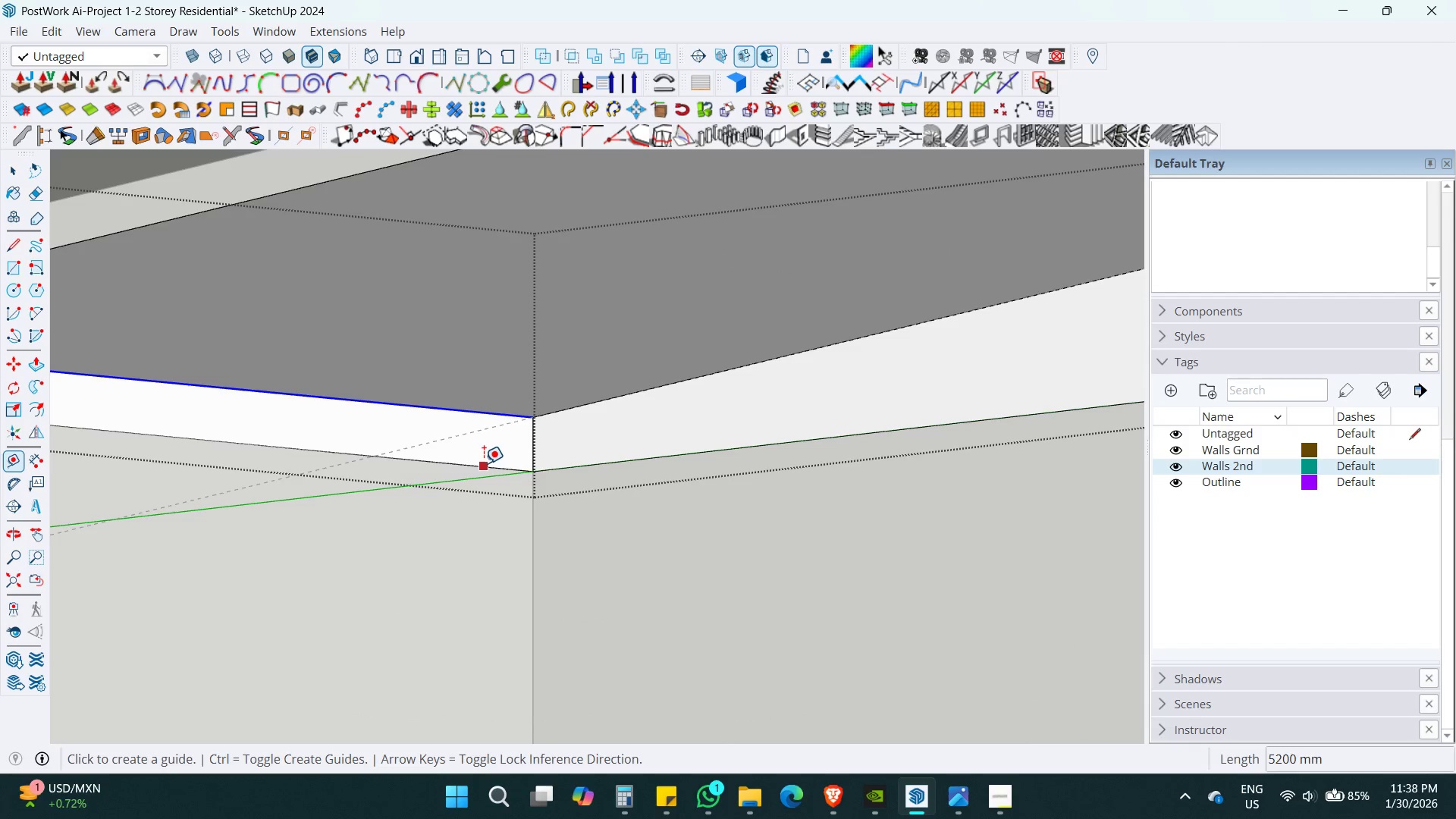 
scroll: coordinate [485, 453], scroll_direction: up, amount: 5.0
 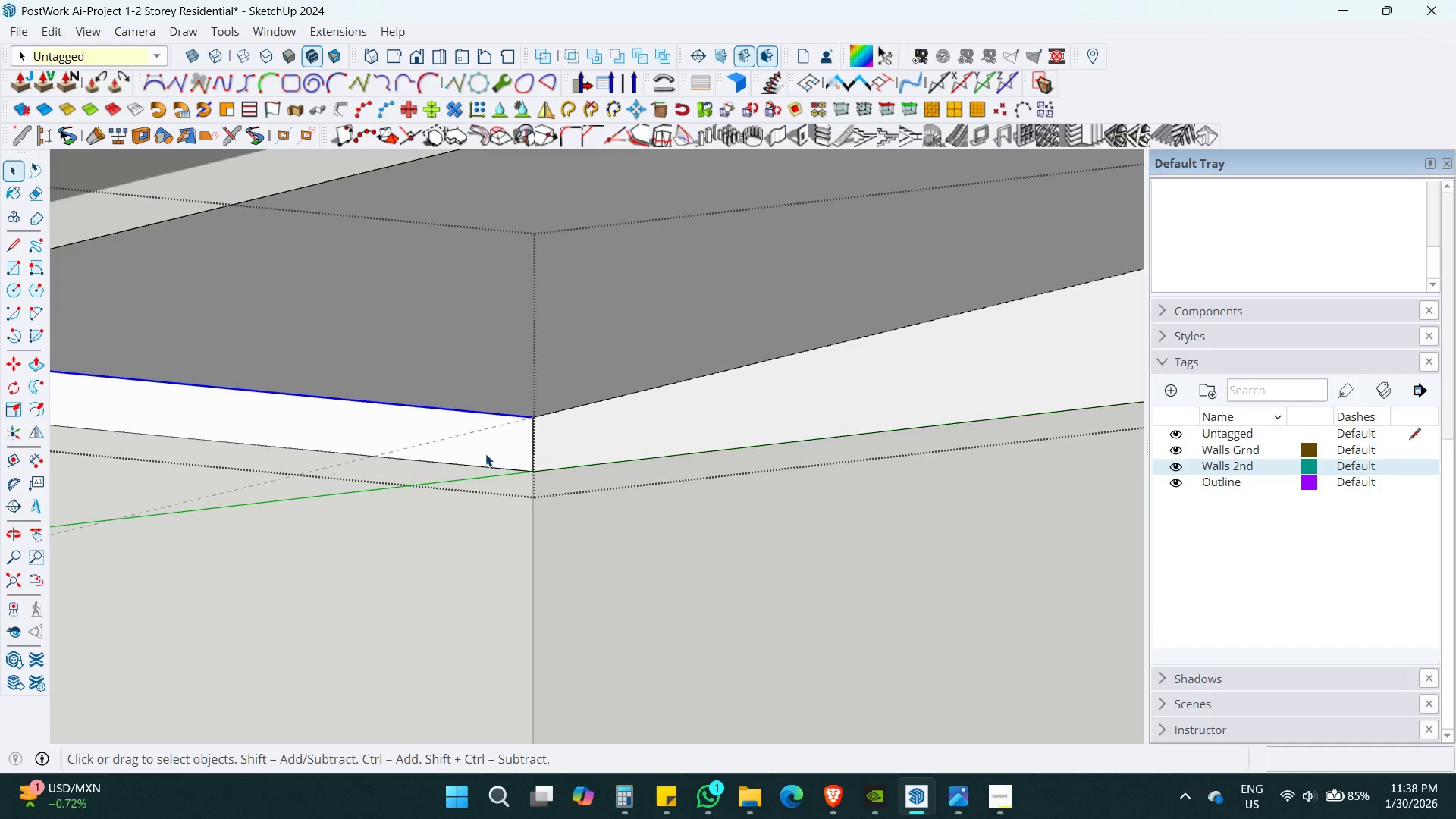 
left_click([484, 463])
 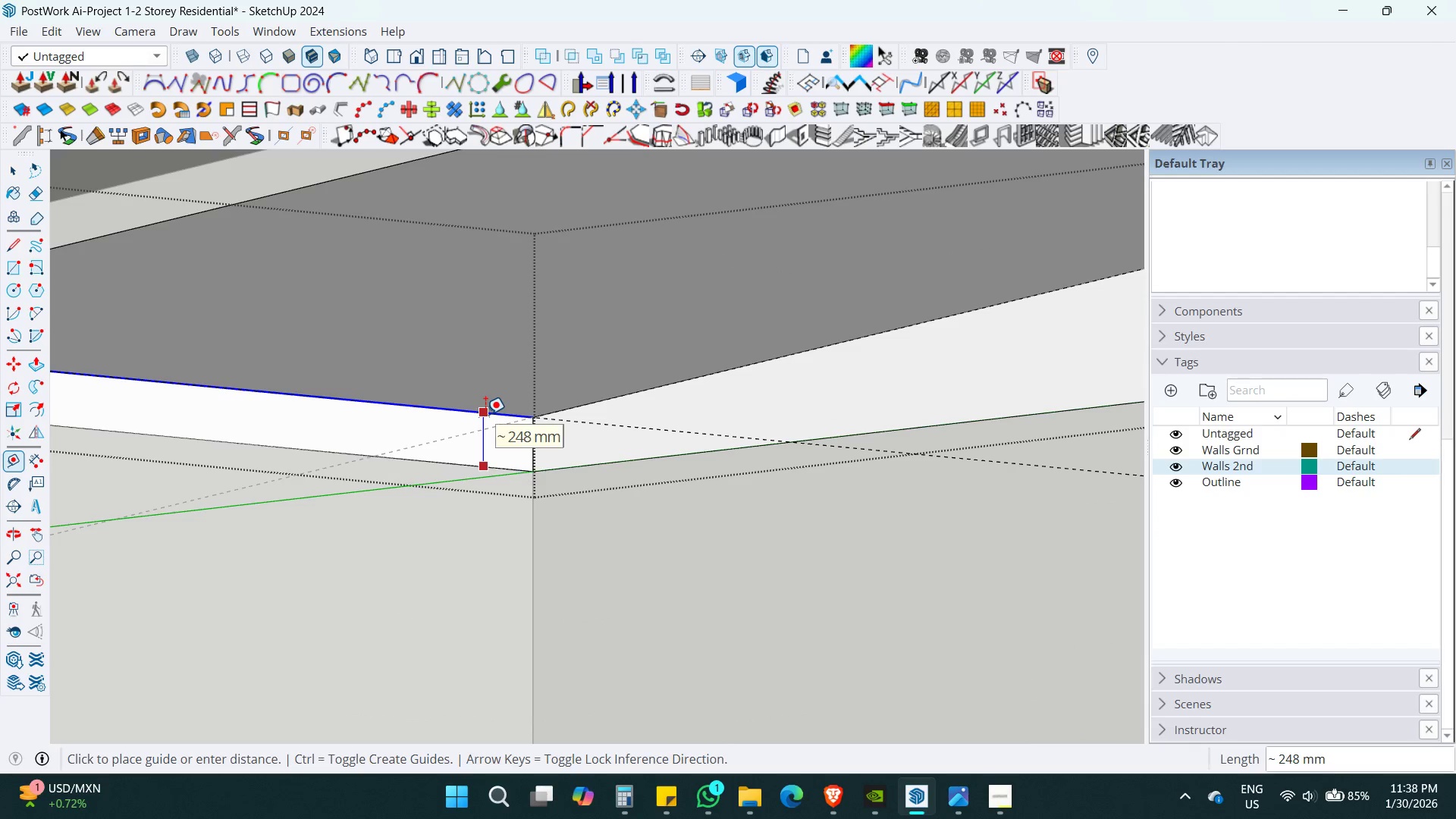 
key(Space)
 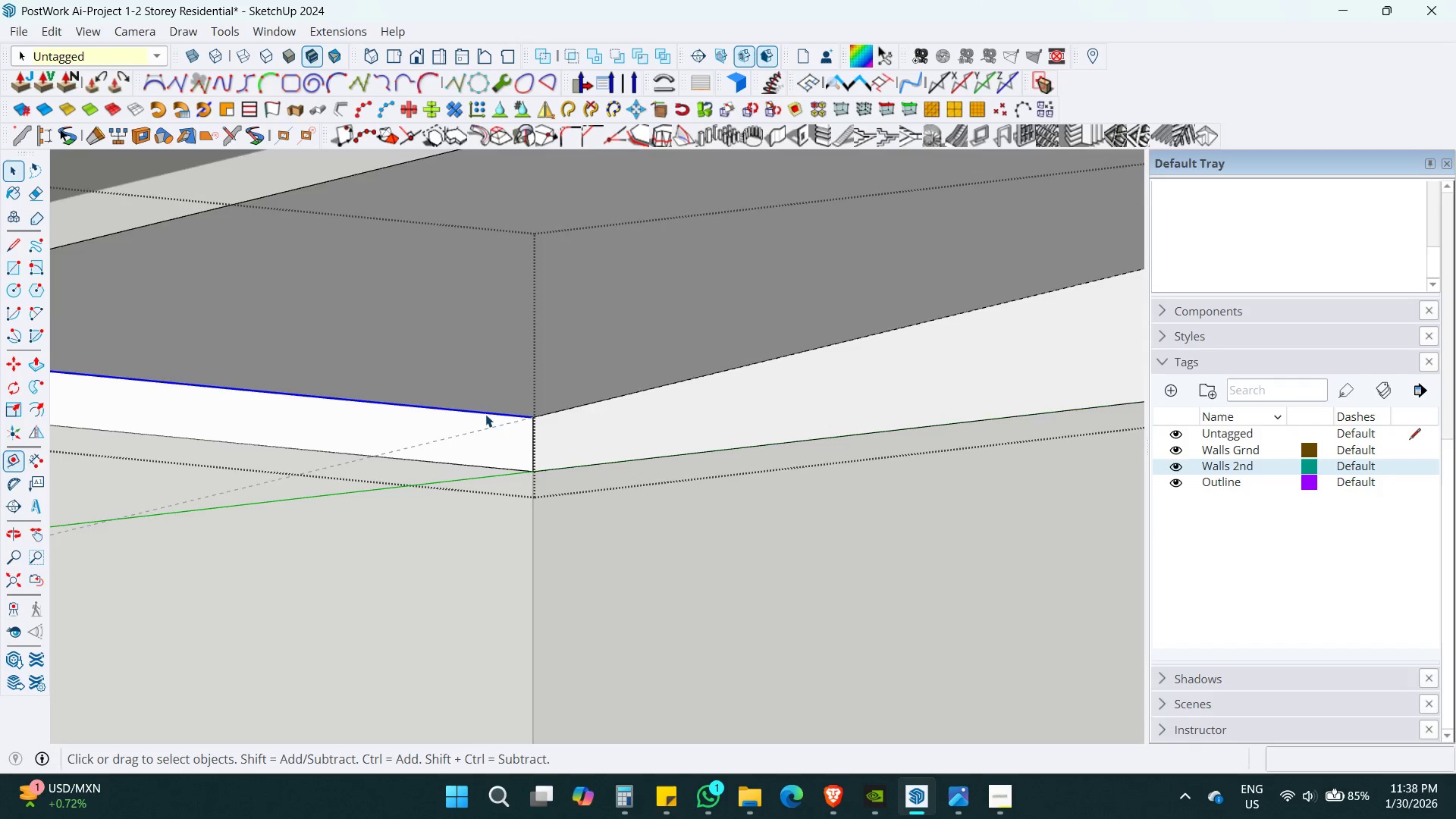 
key(Escape)
 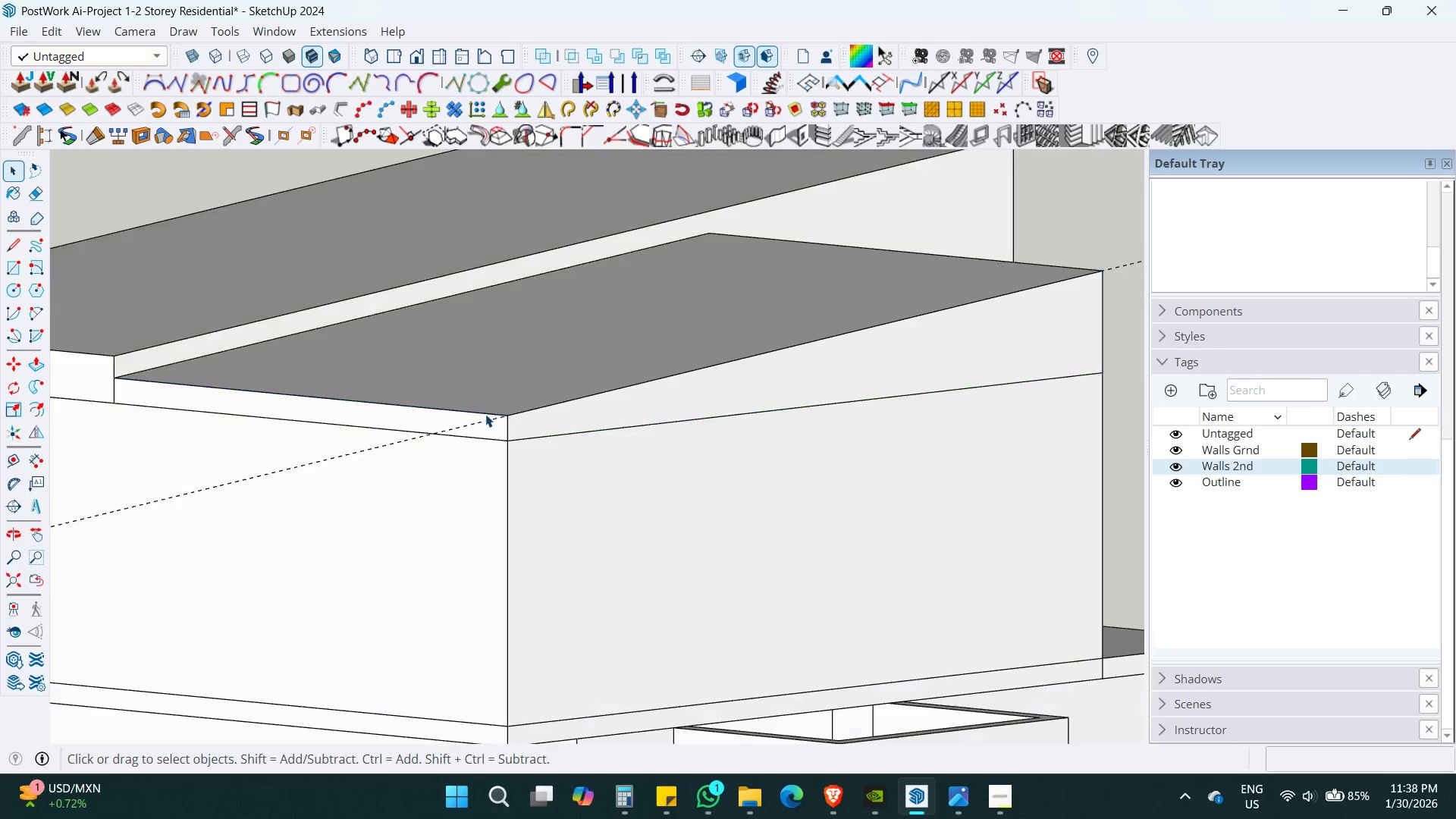 
key(Escape)
 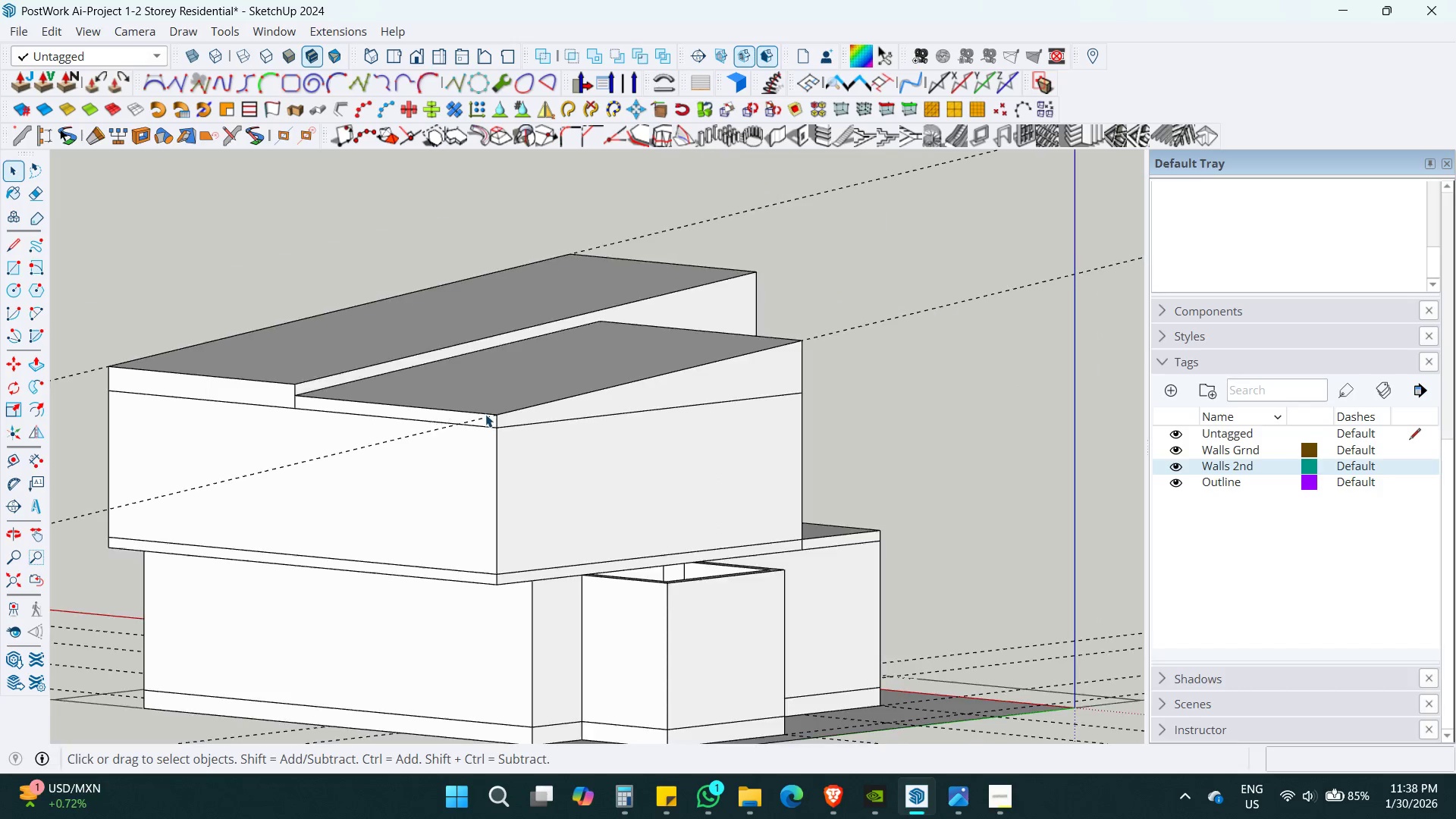 
key(Escape)
 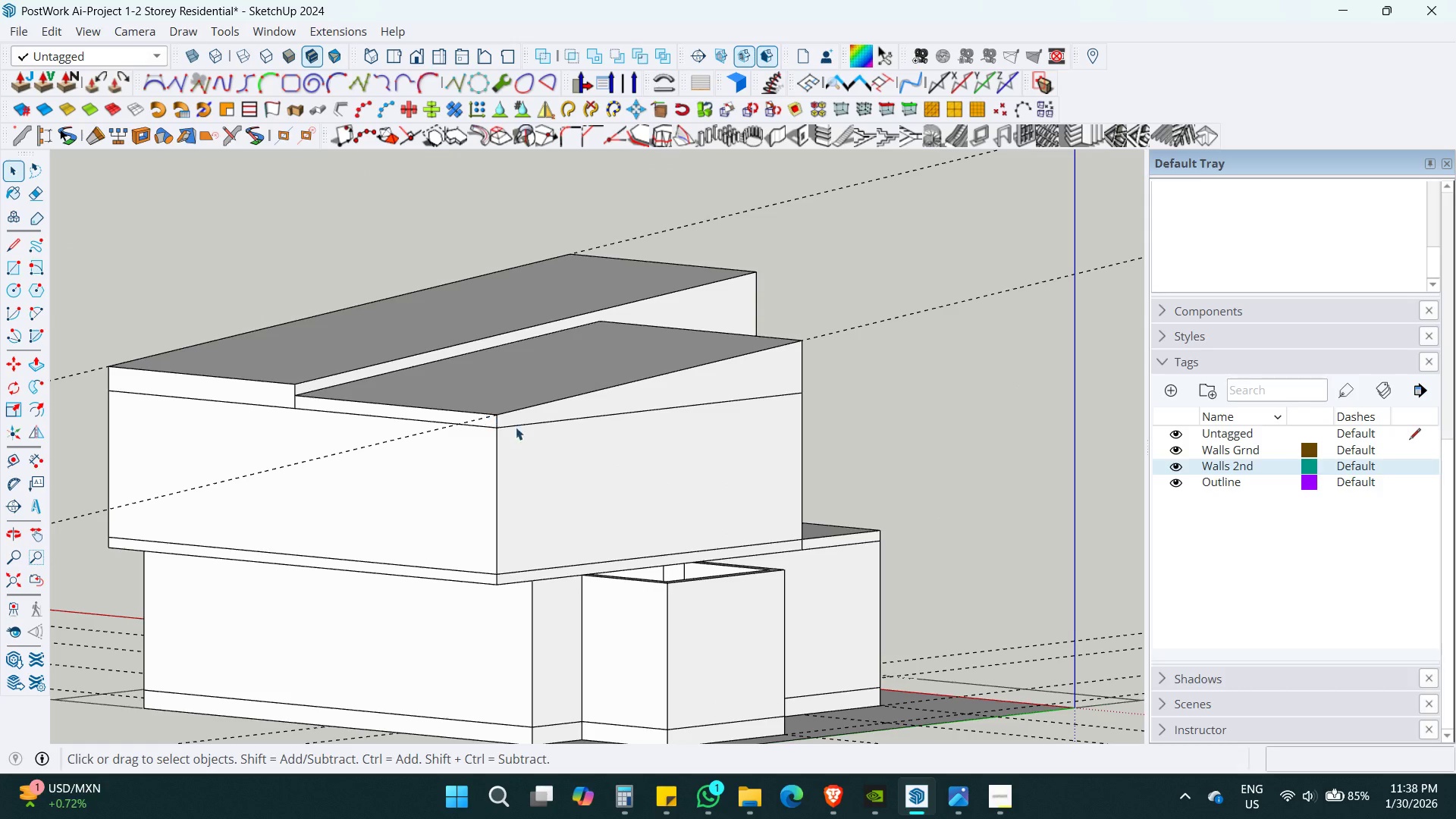 
key(Control+S)
 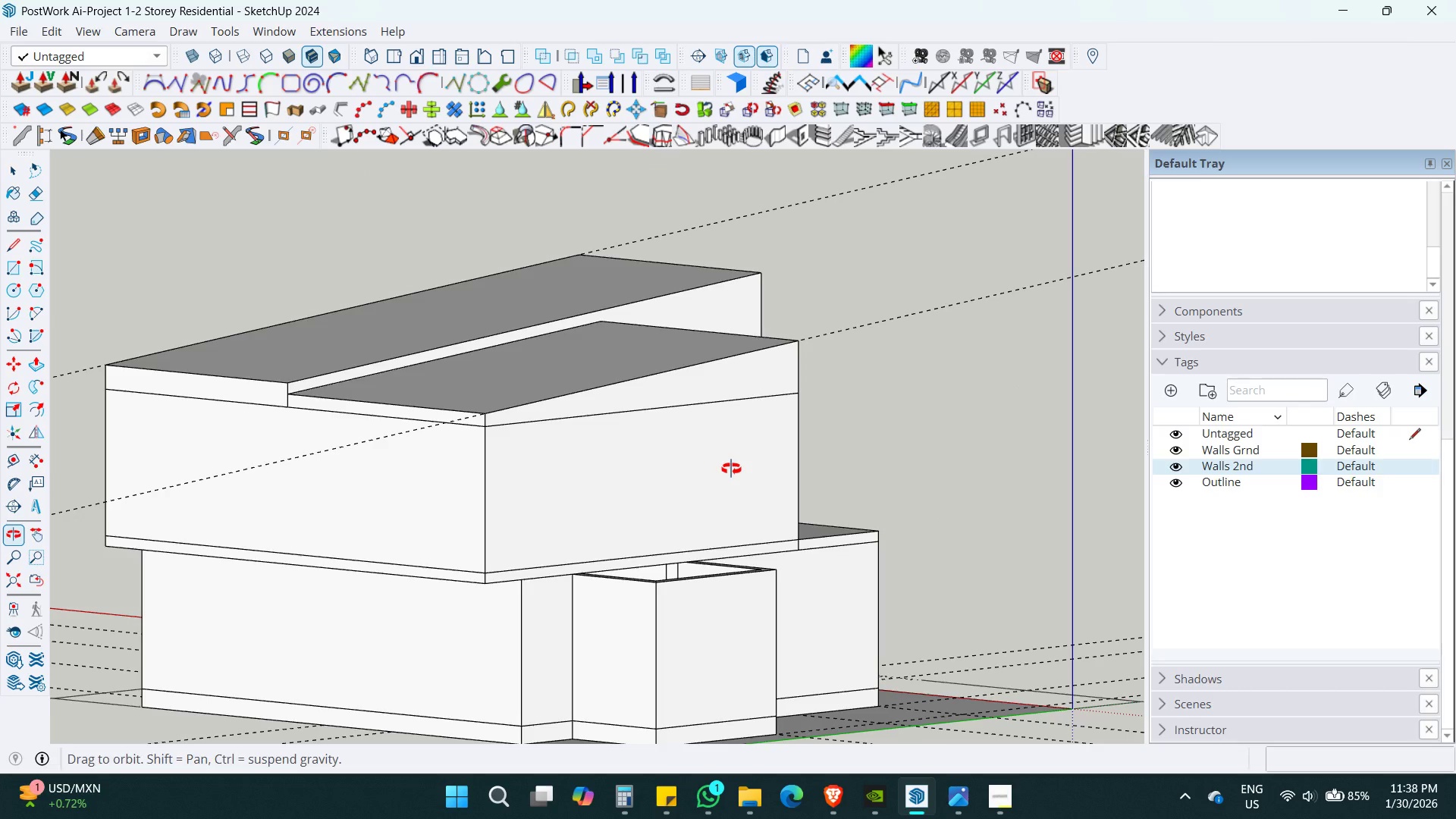 
scroll: coordinate [485, 414], scroll_direction: down, amount: 15.0
 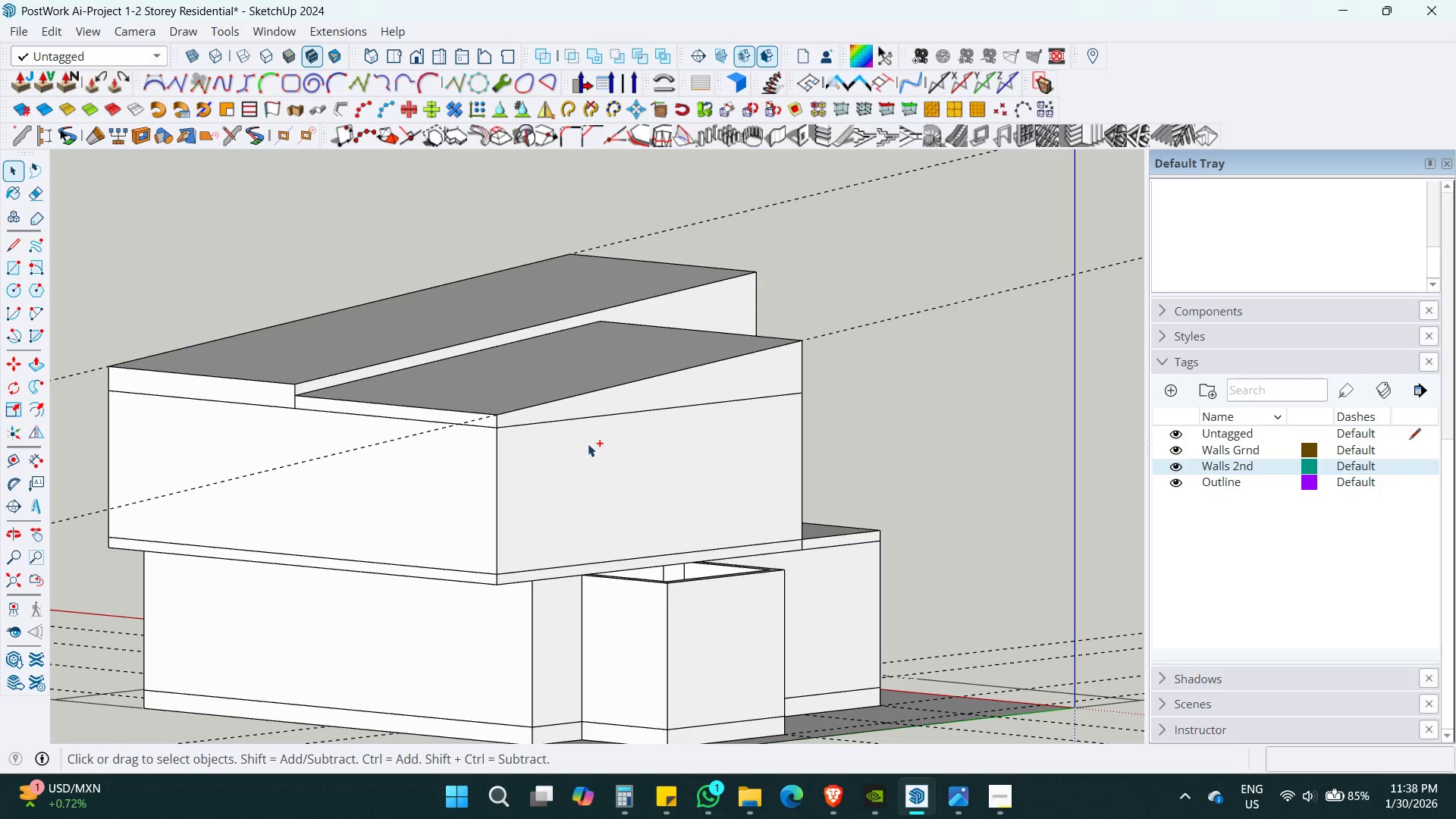 
key(Shift+ShiftLeft)
 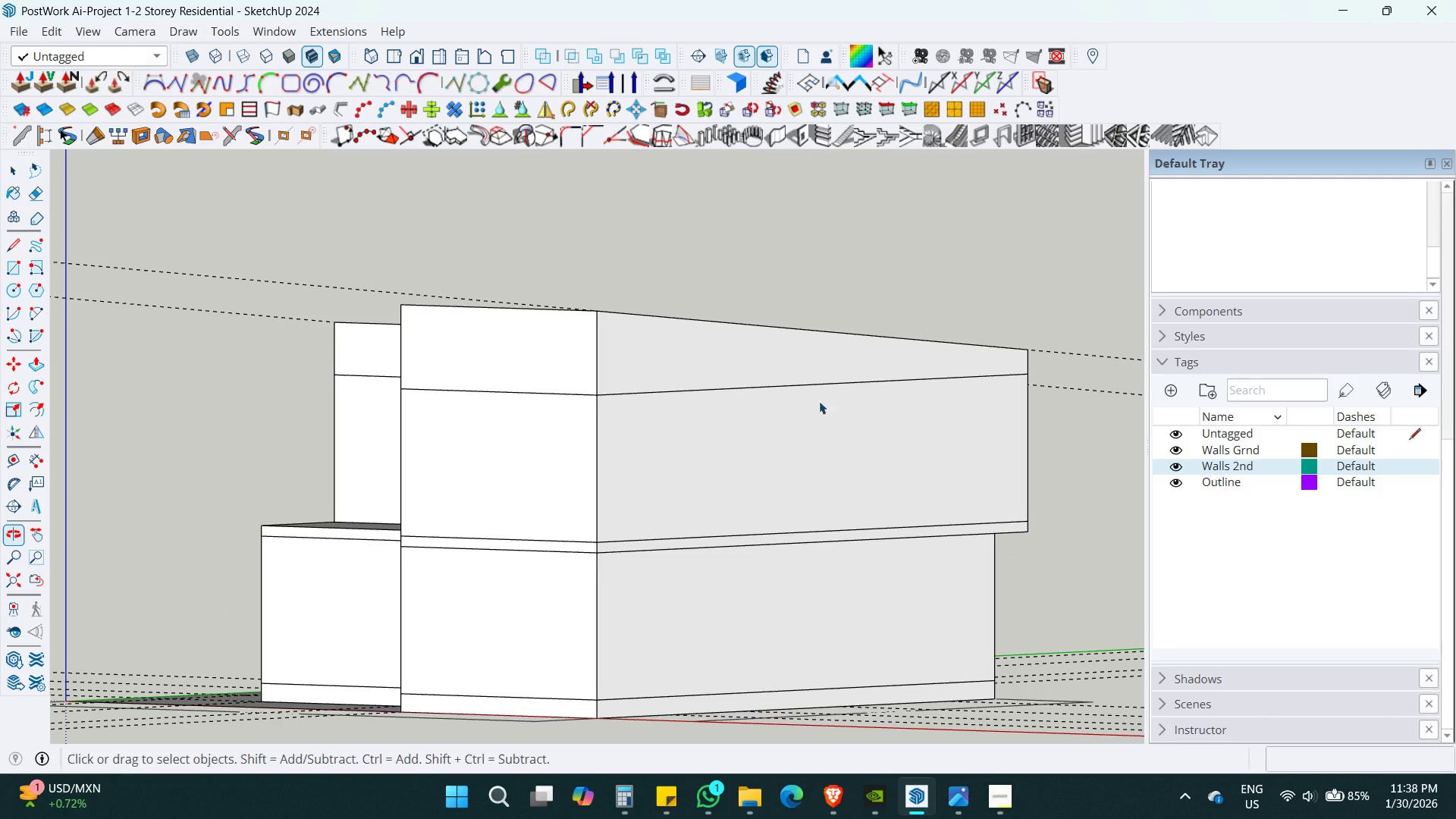 
double_click([704, 351])
 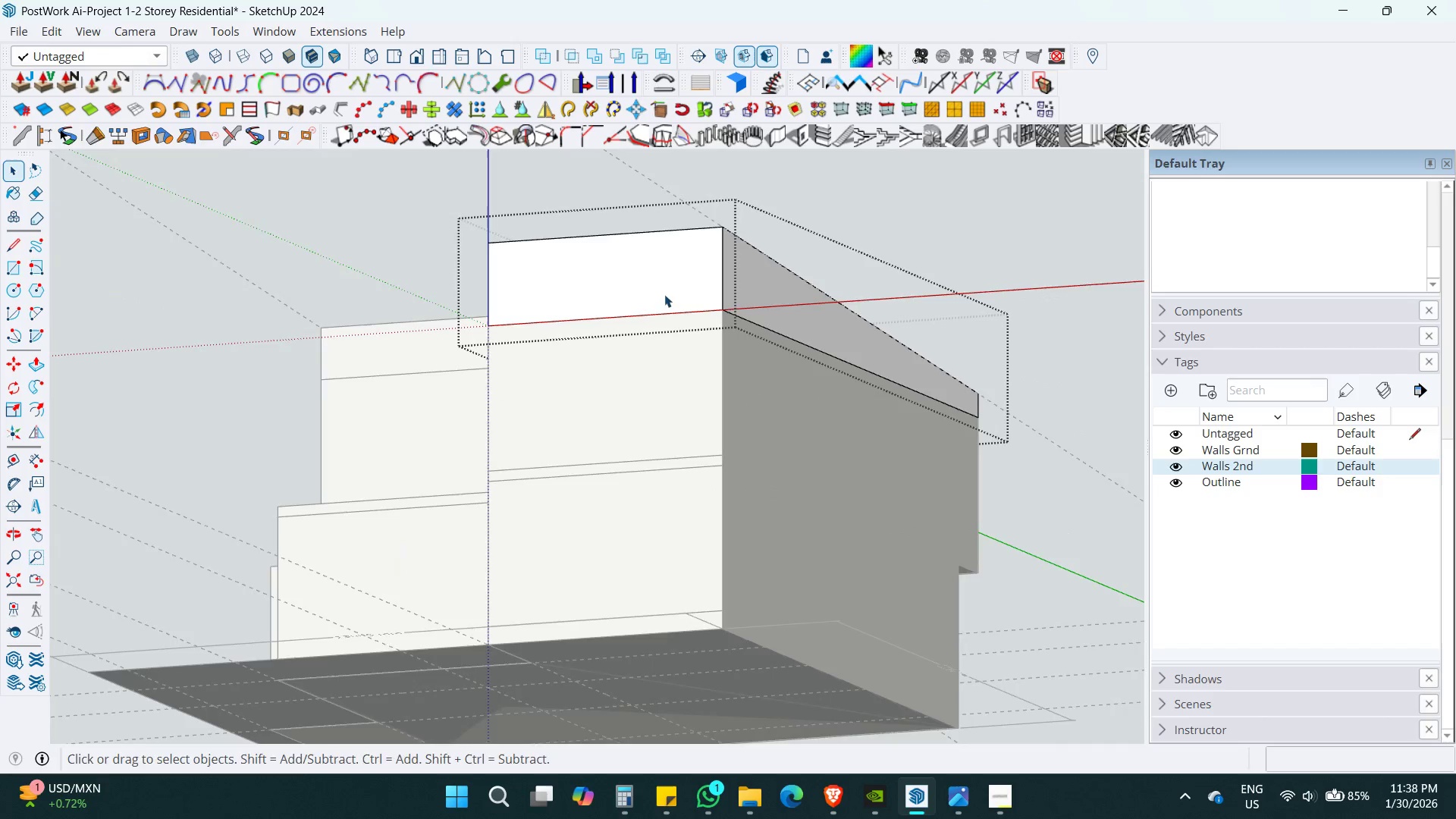 
key(Alt+AltLeft)
 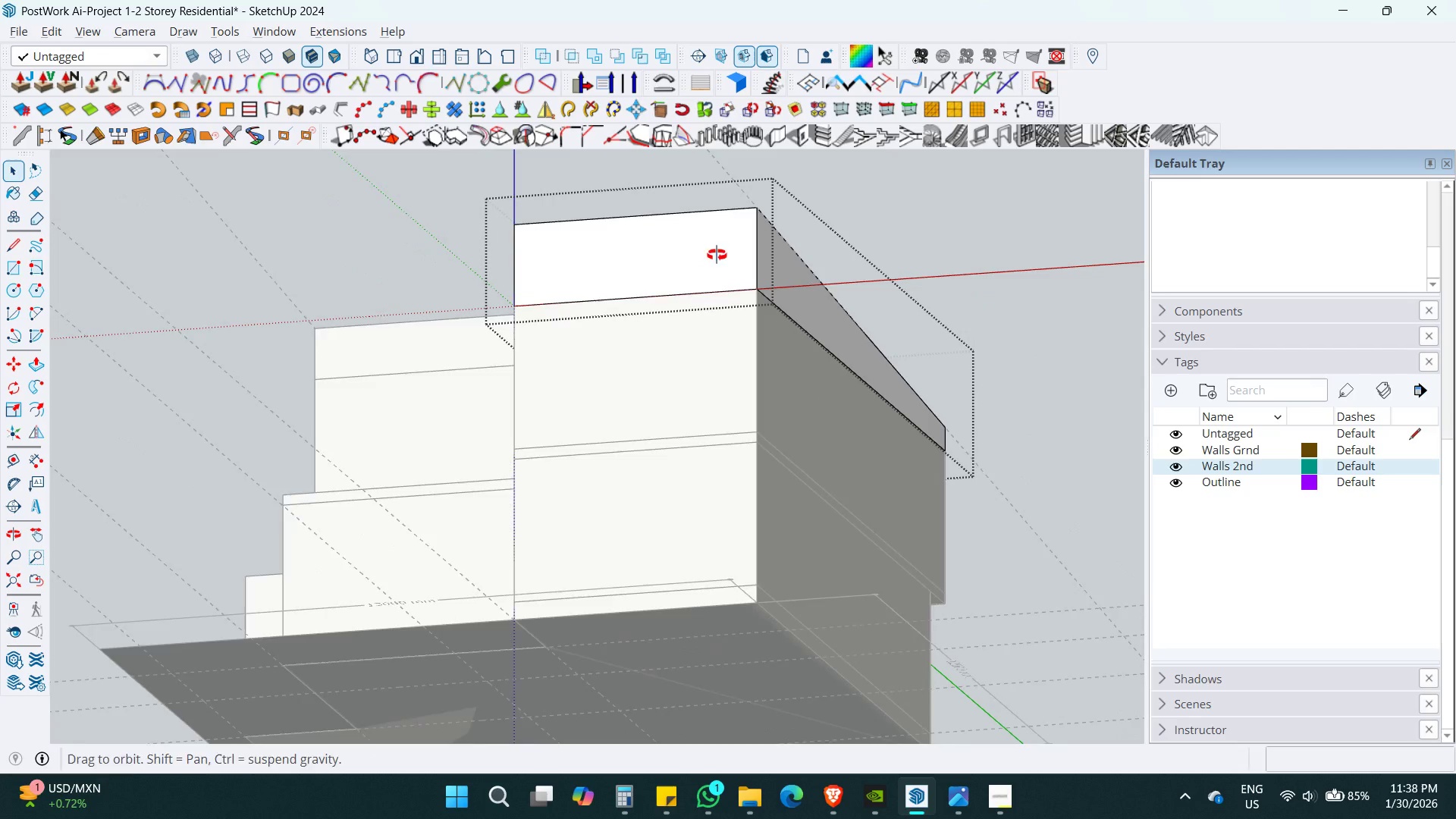 
key(Alt+Z)
 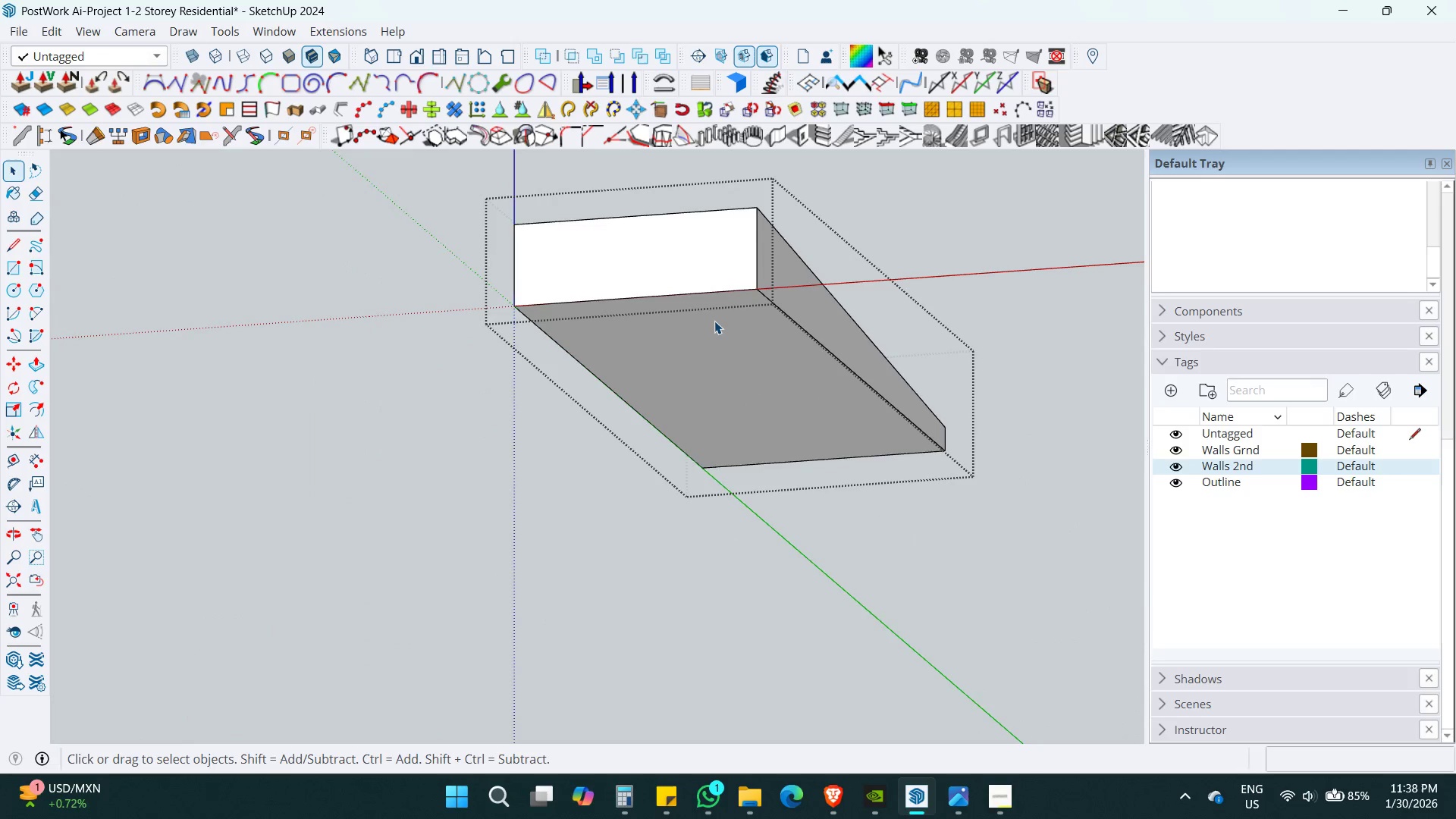 
key(P)
 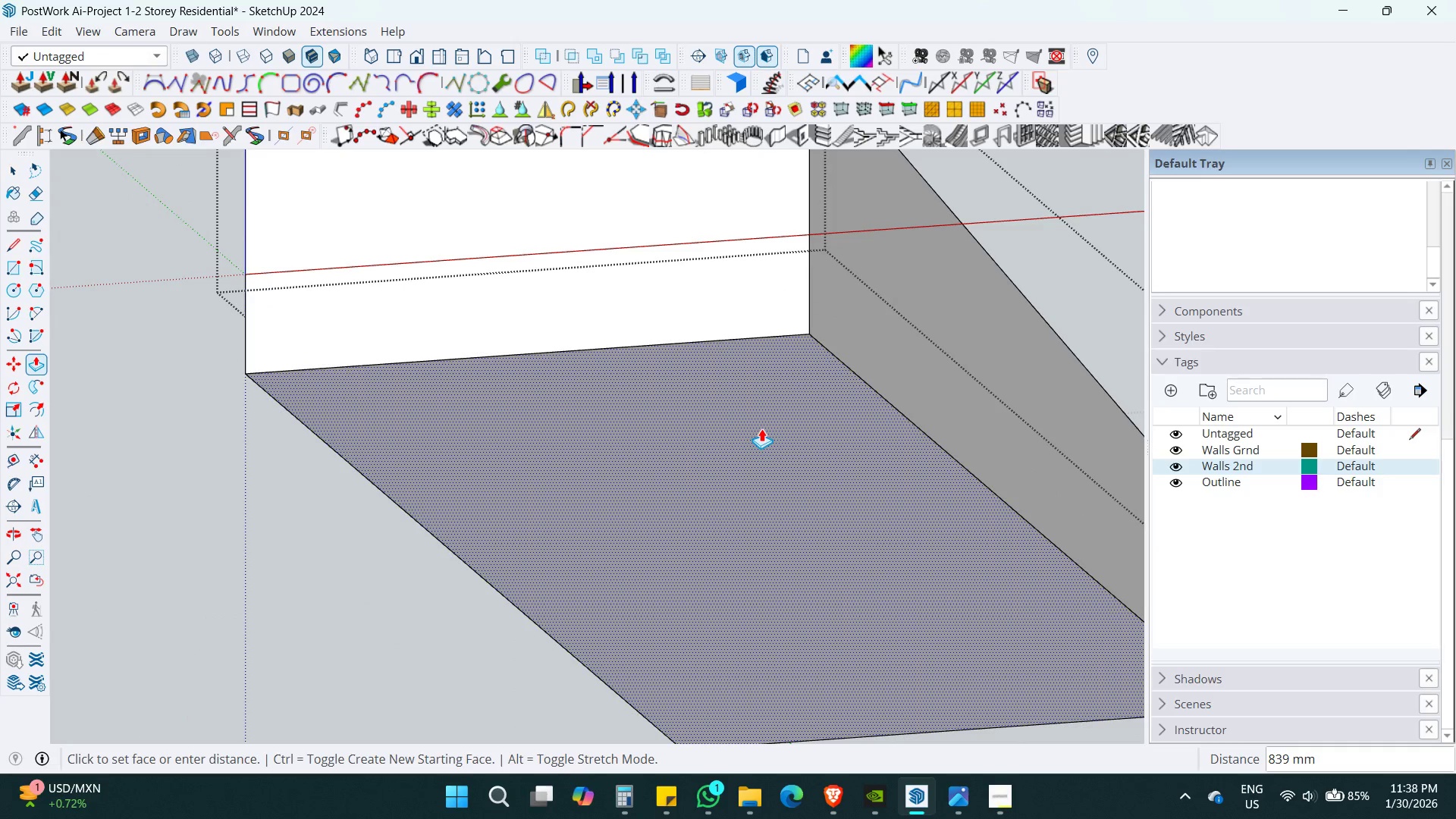 
scroll: coordinate [722, 340], scroll_direction: up, amount: 8.0
 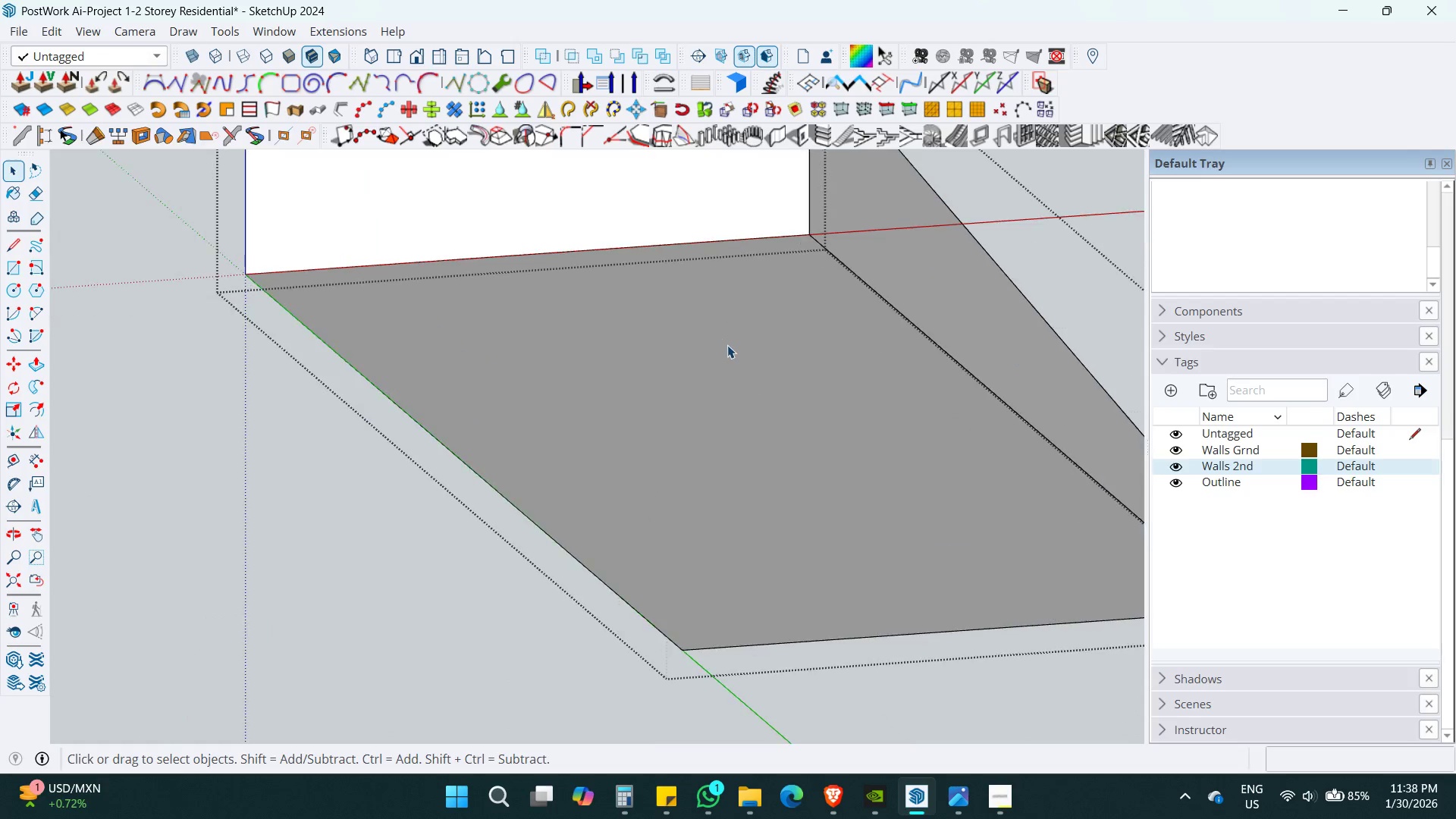 
key(Numpad2)
 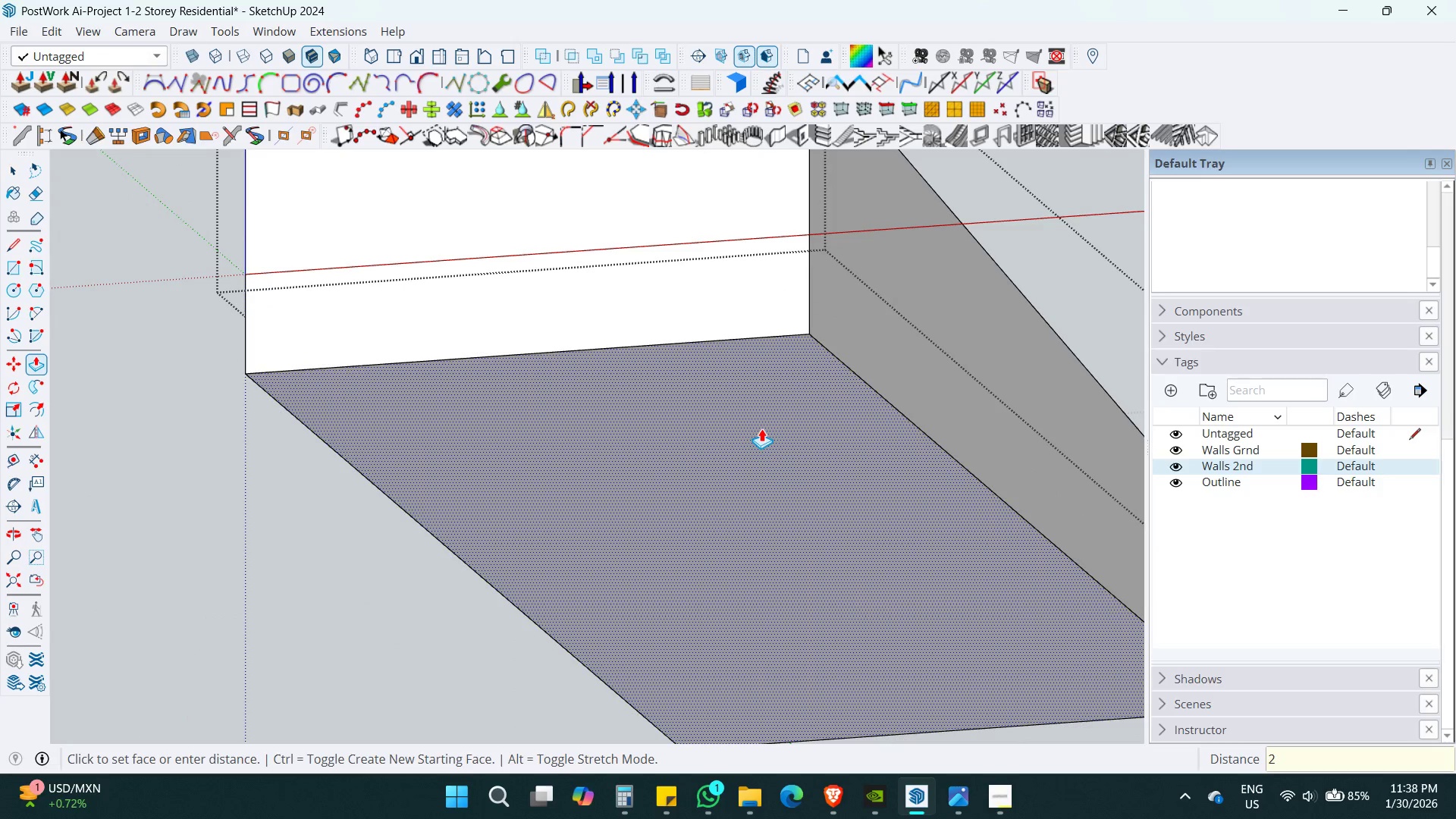 
key(Numpad0)
 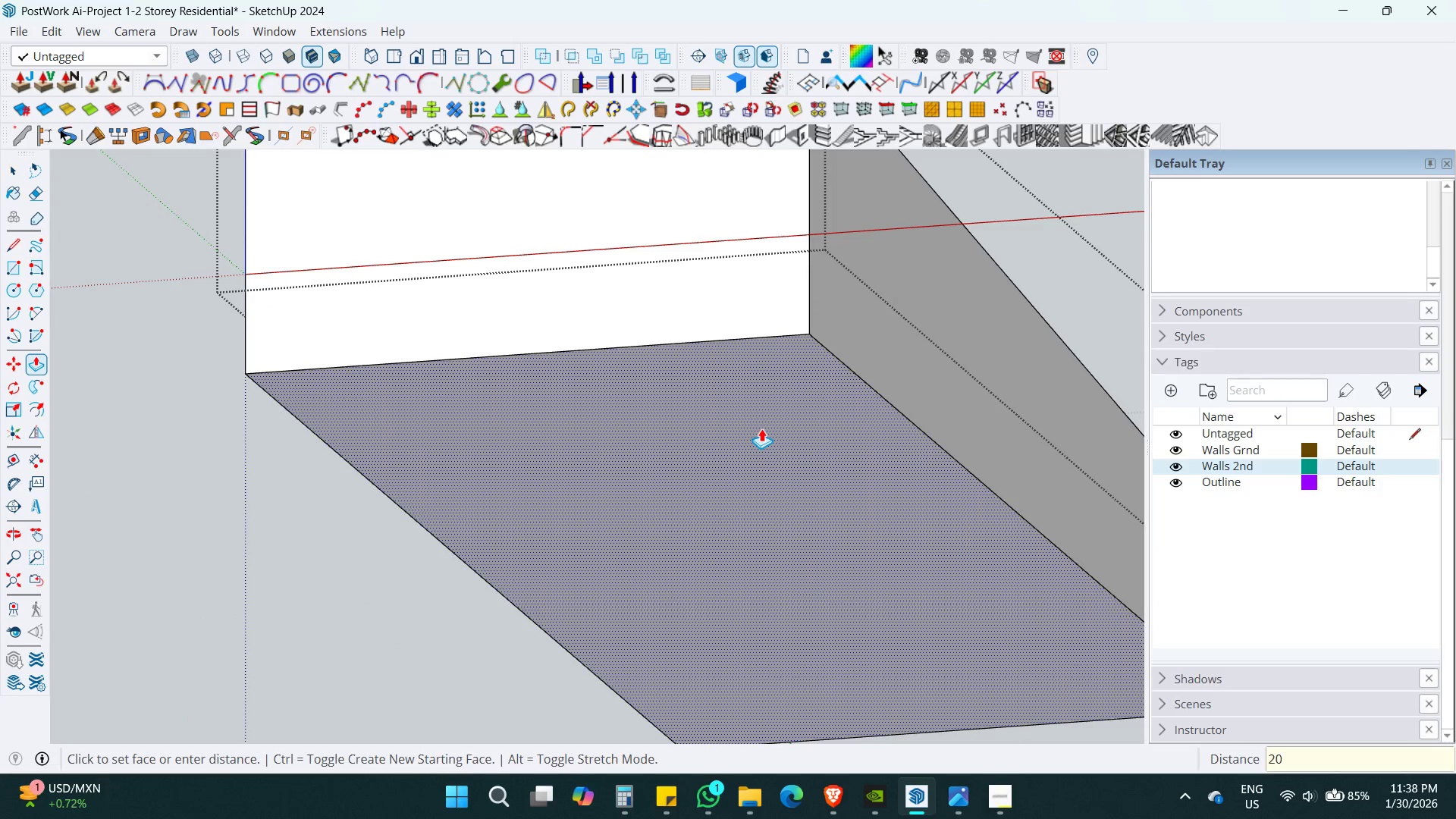 
key(Numpad0)
 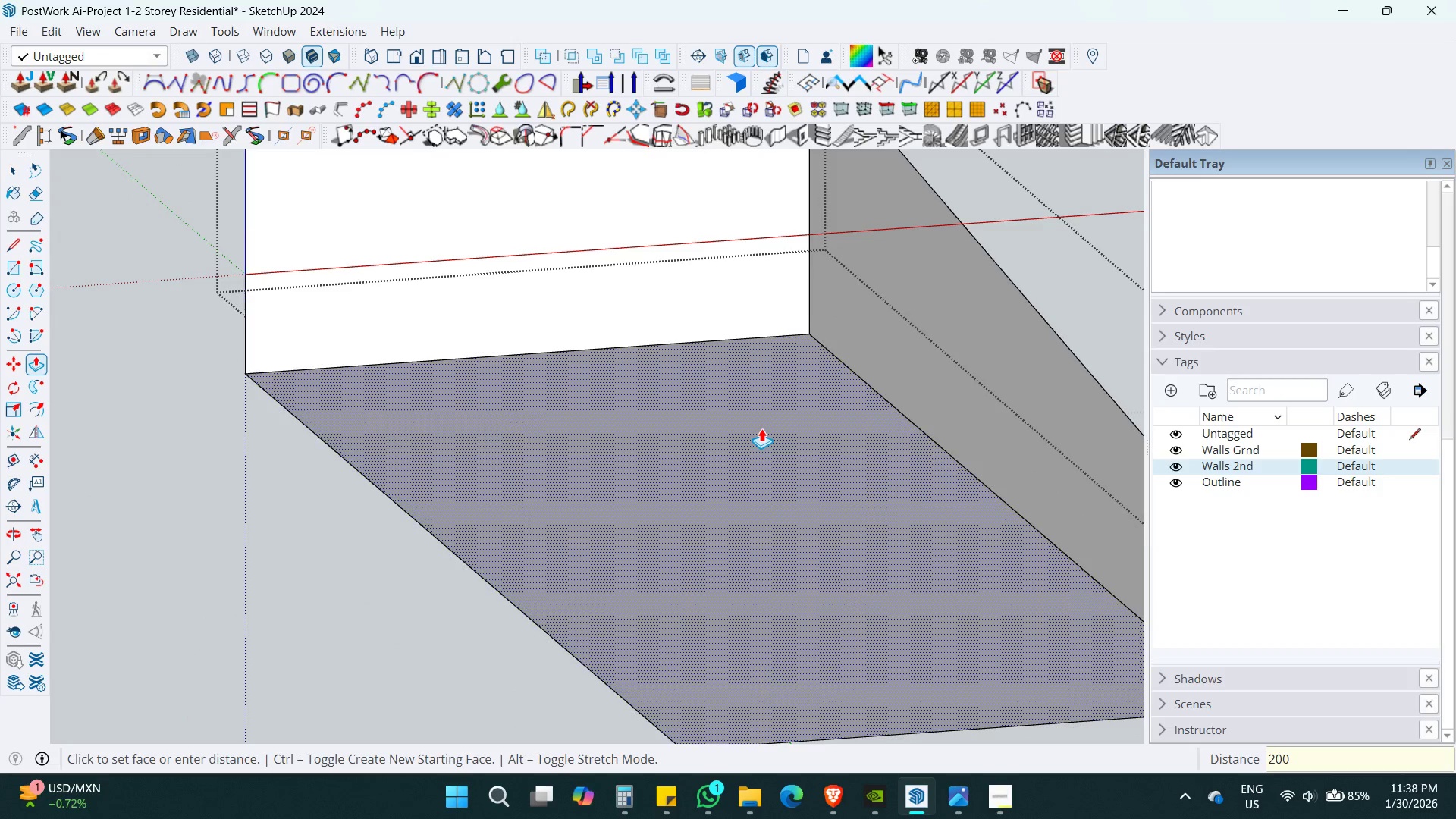 
key(Enter)
 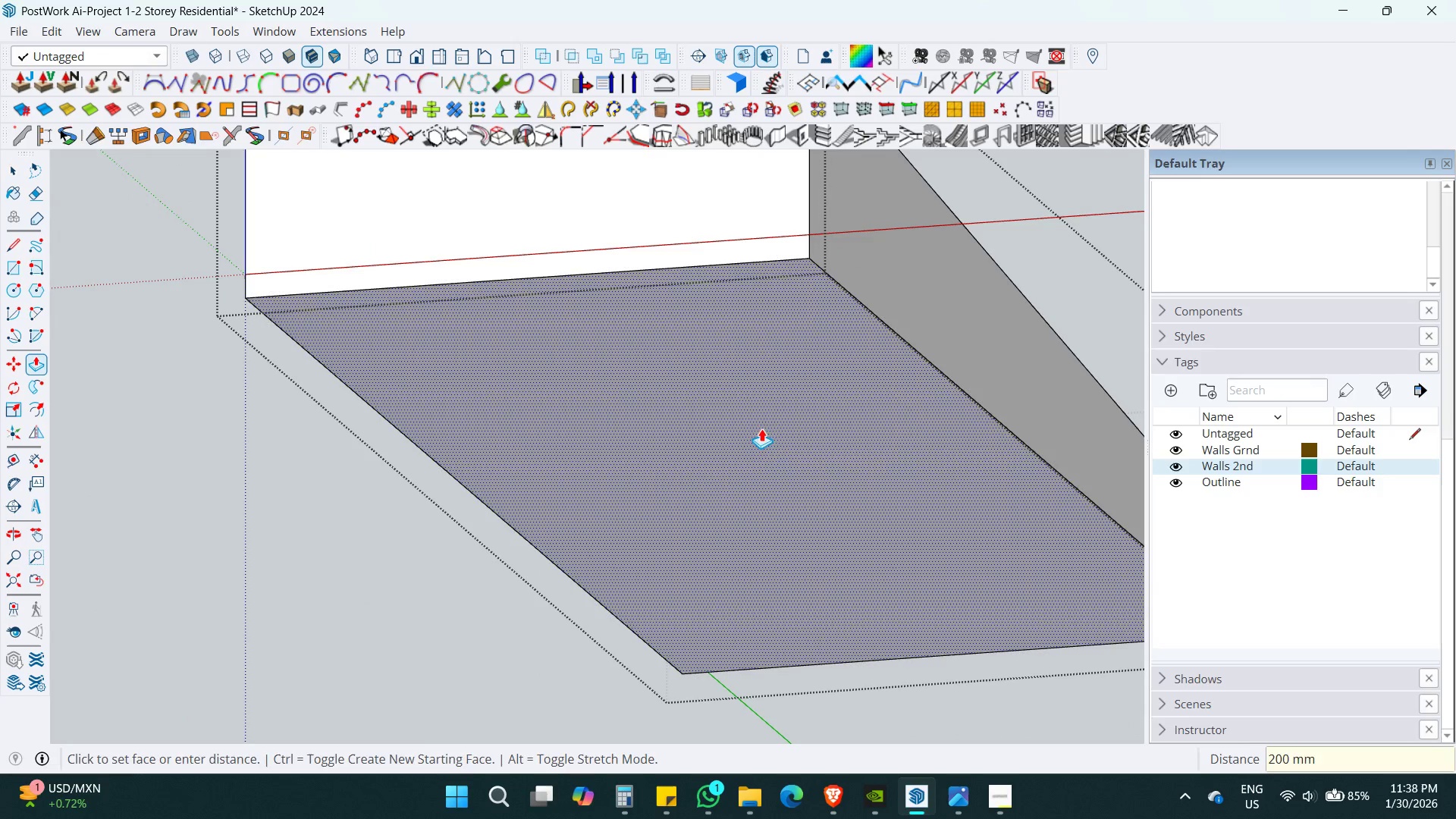 
key(Space)
 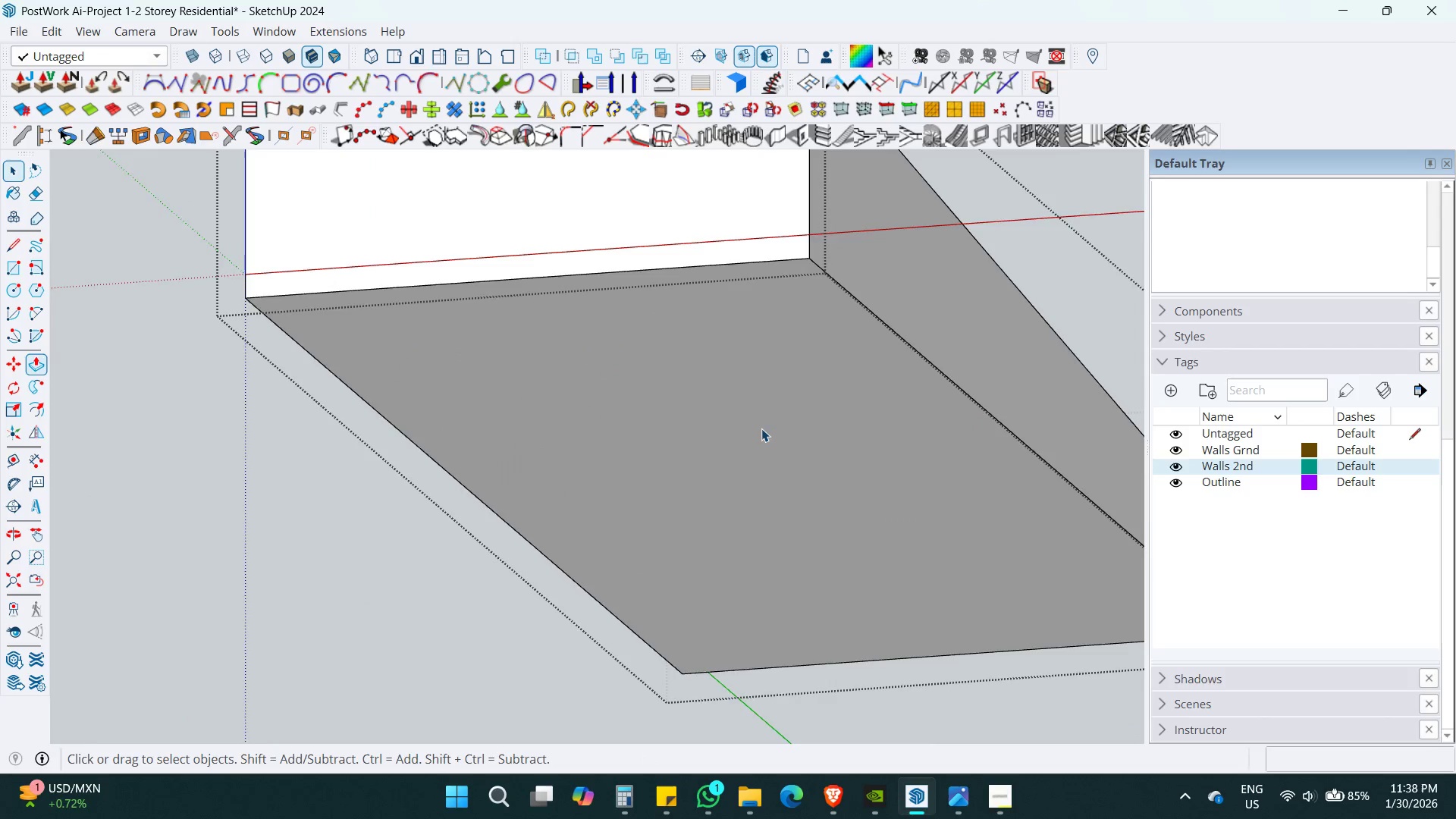 
key(Escape)
 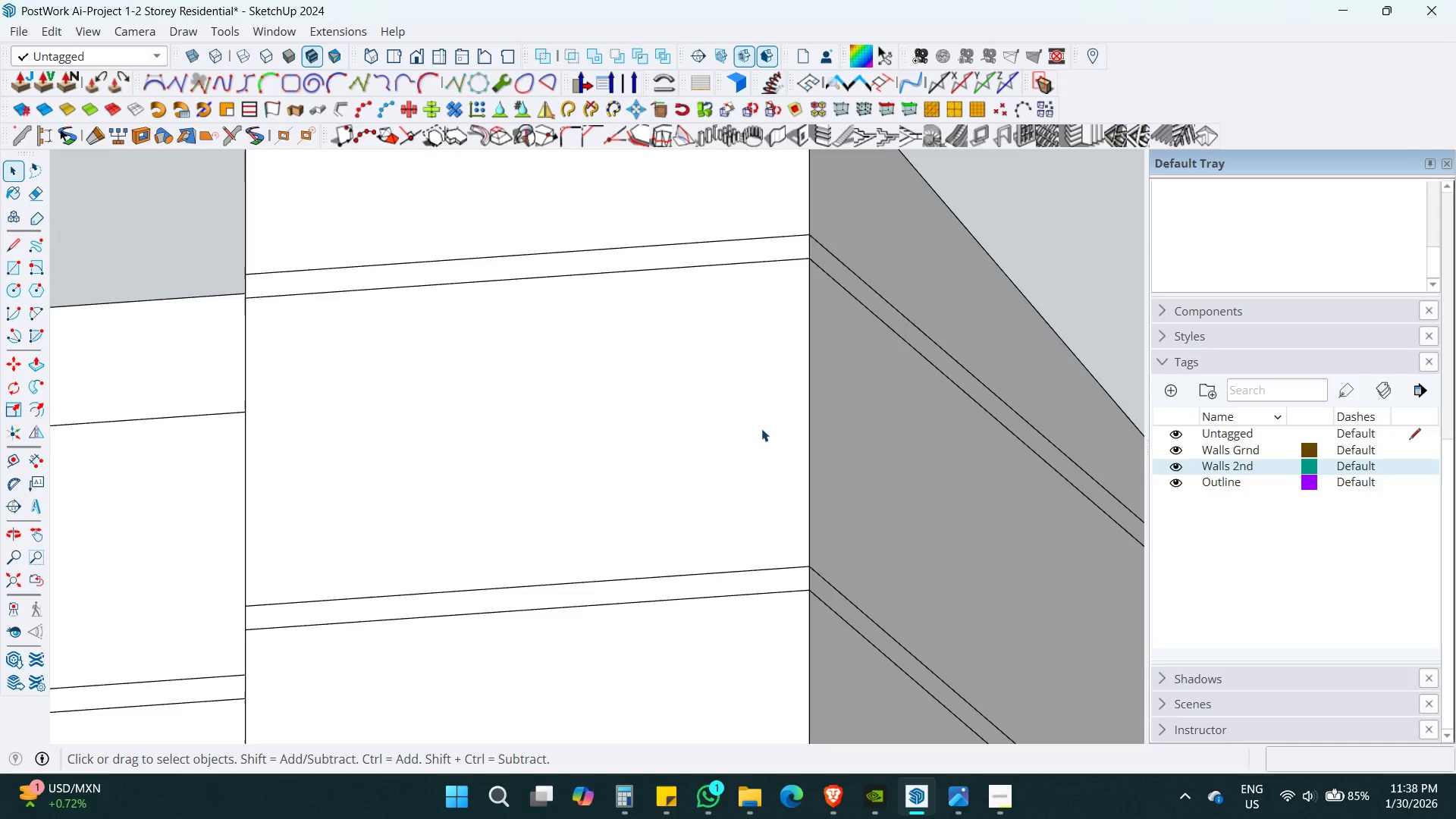 
key(Escape)
 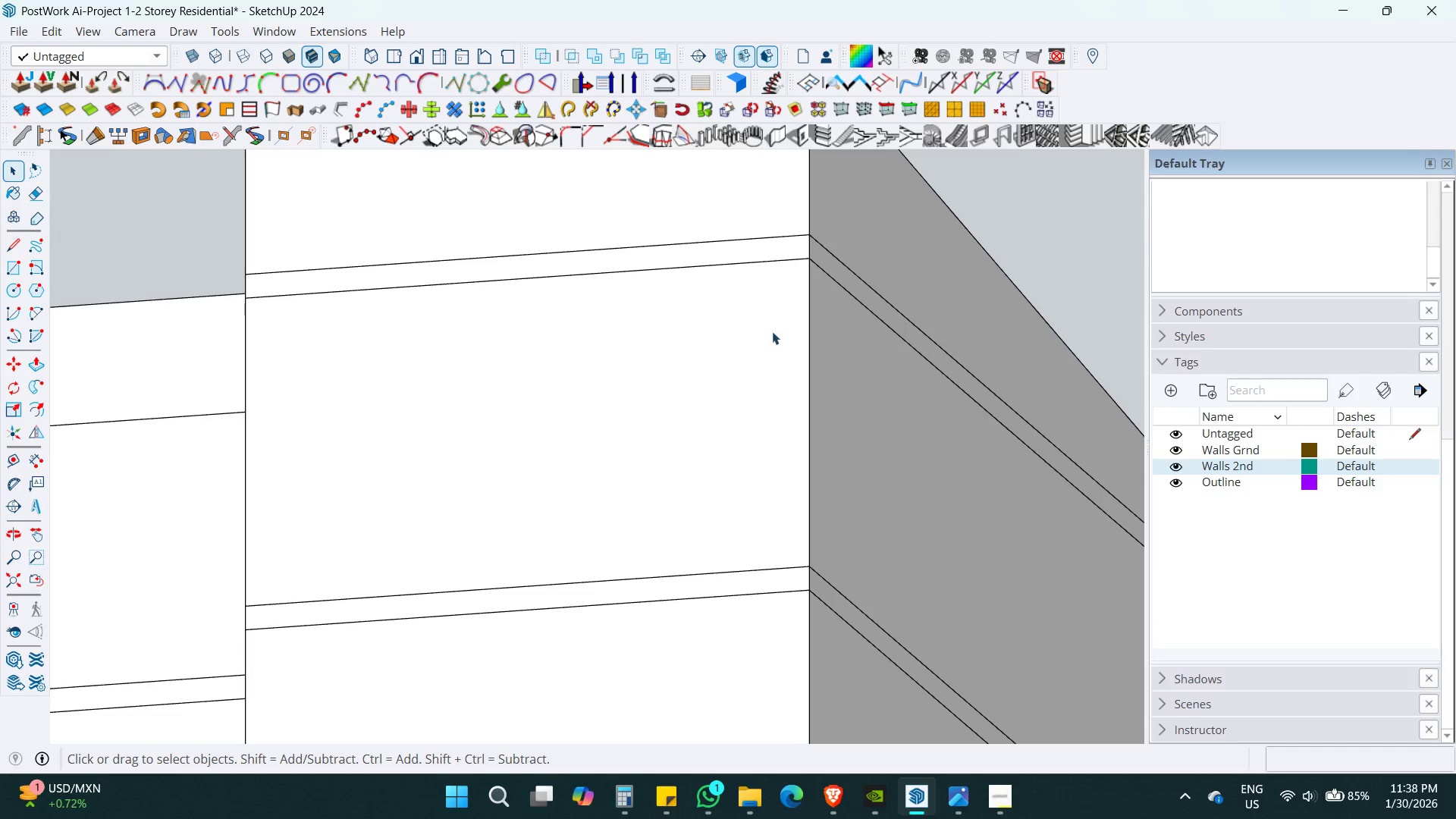 
key(Shift+ShiftLeft)
 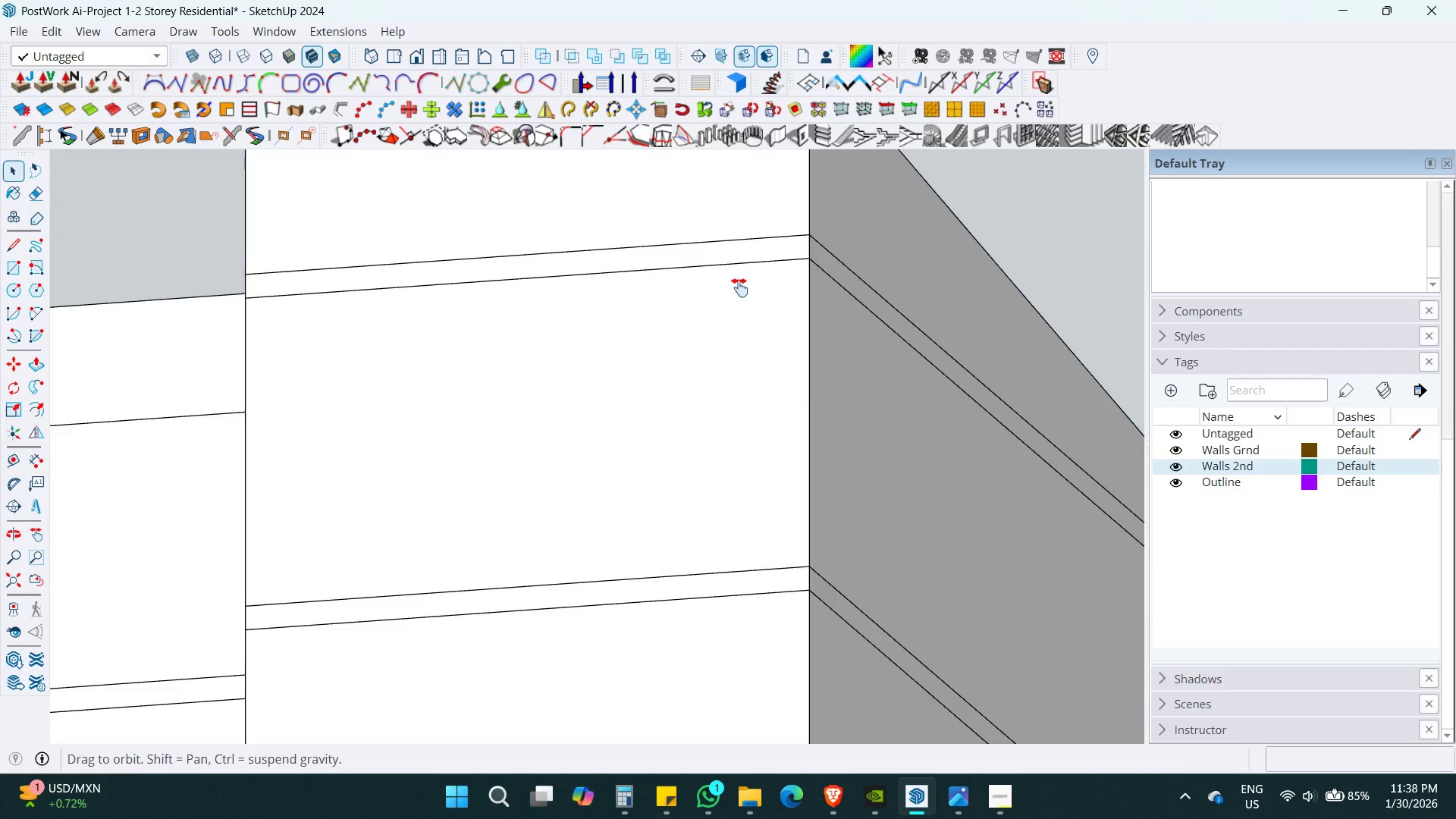 
left_click([724, 321])
 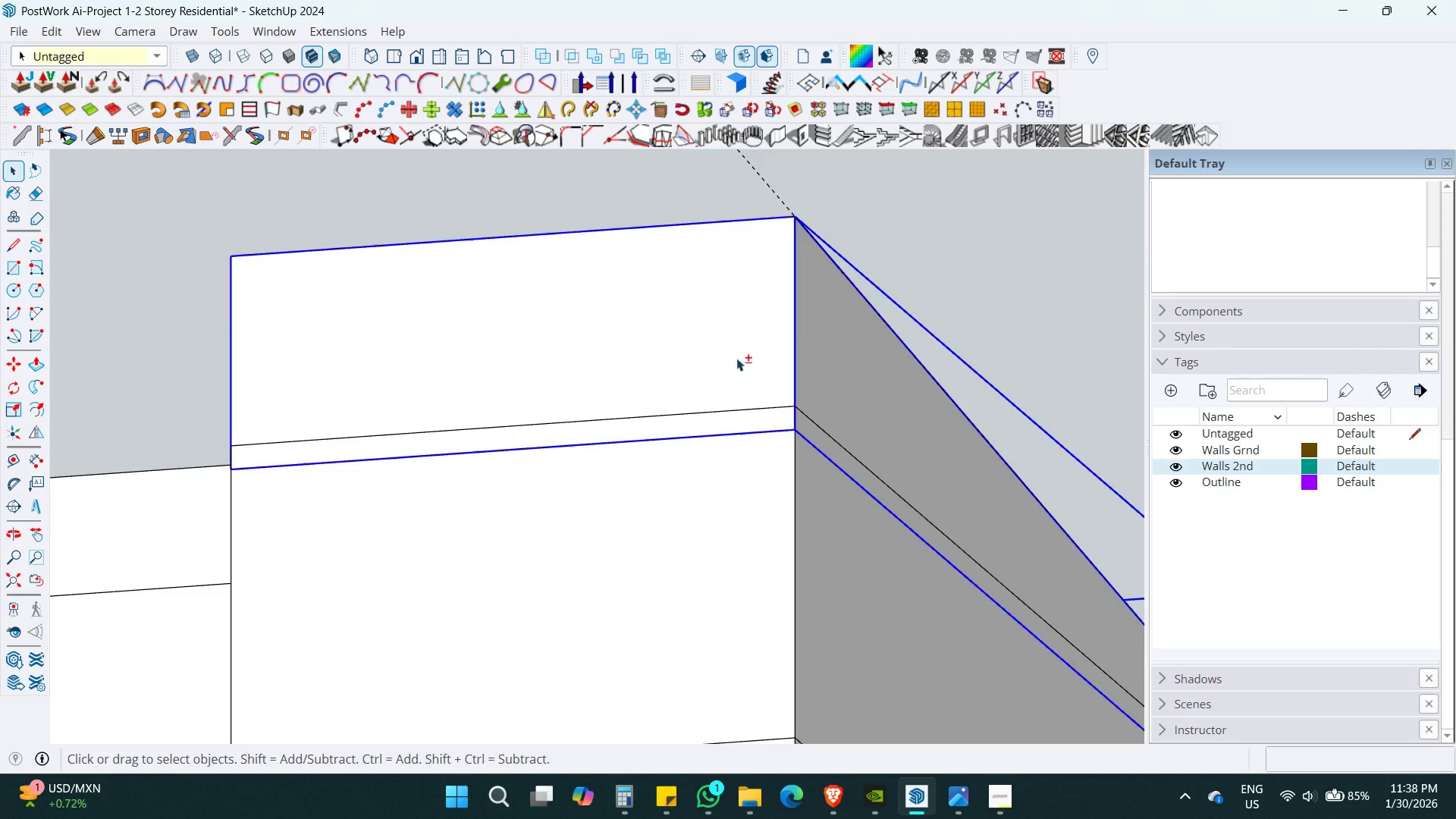 
hold_key(key=ShiftLeft, duration=0.33)
 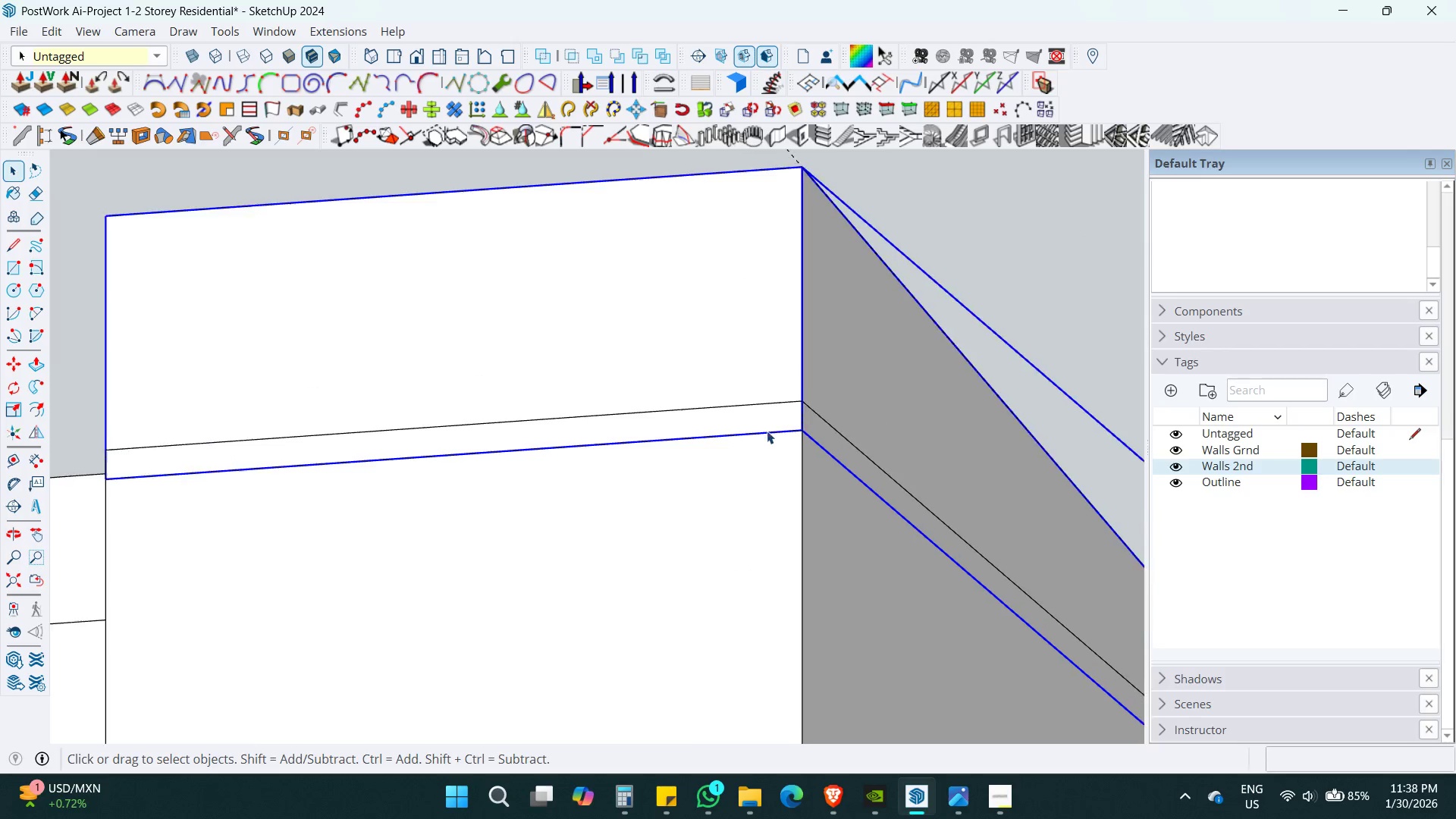 
key(M)
 